 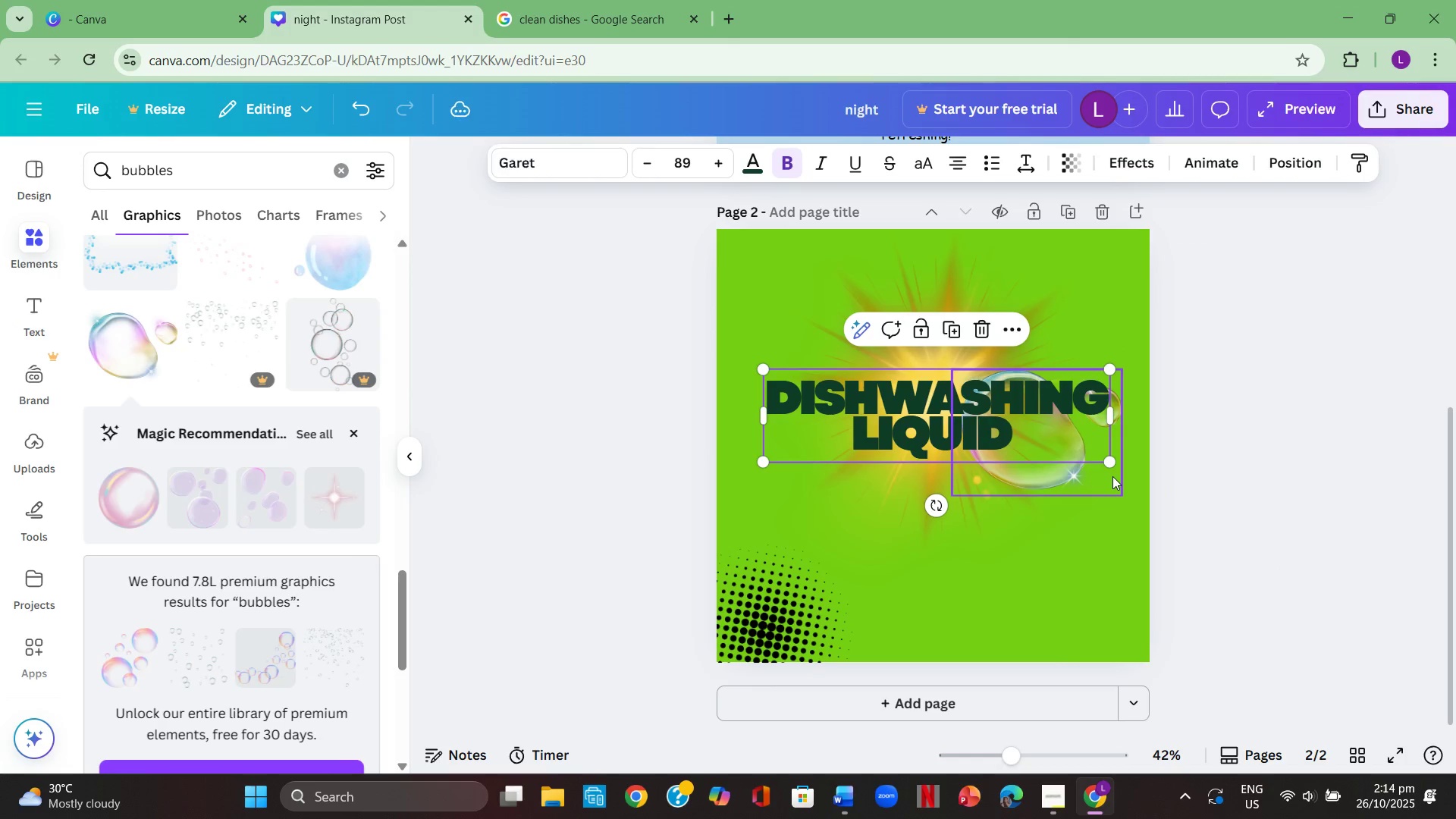 
left_click_drag(start_coordinate=[1112, 476], to_coordinate=[1025, 372])
 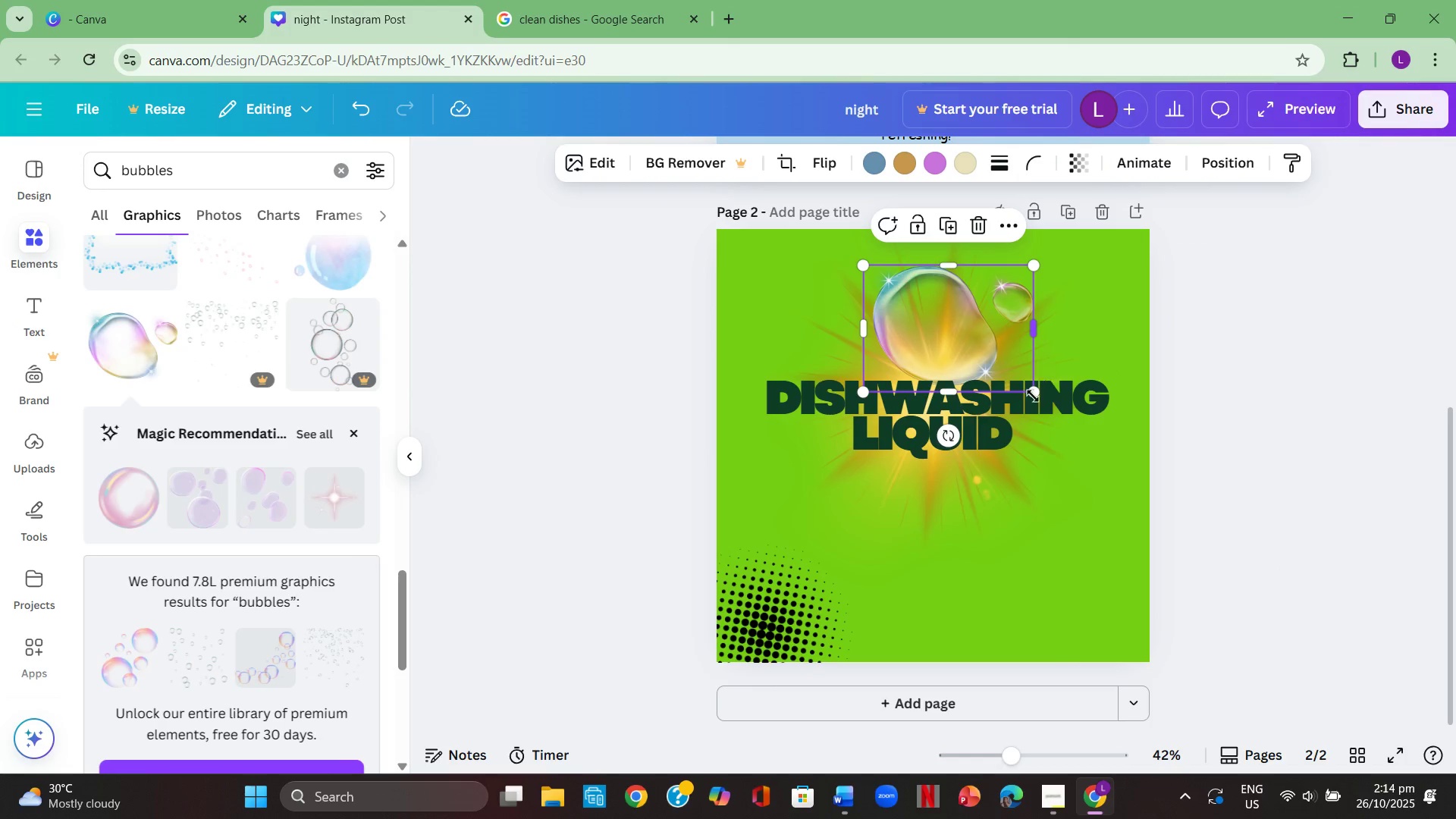 
left_click_drag(start_coordinate=[1033, 396], to_coordinate=[967, 352])
 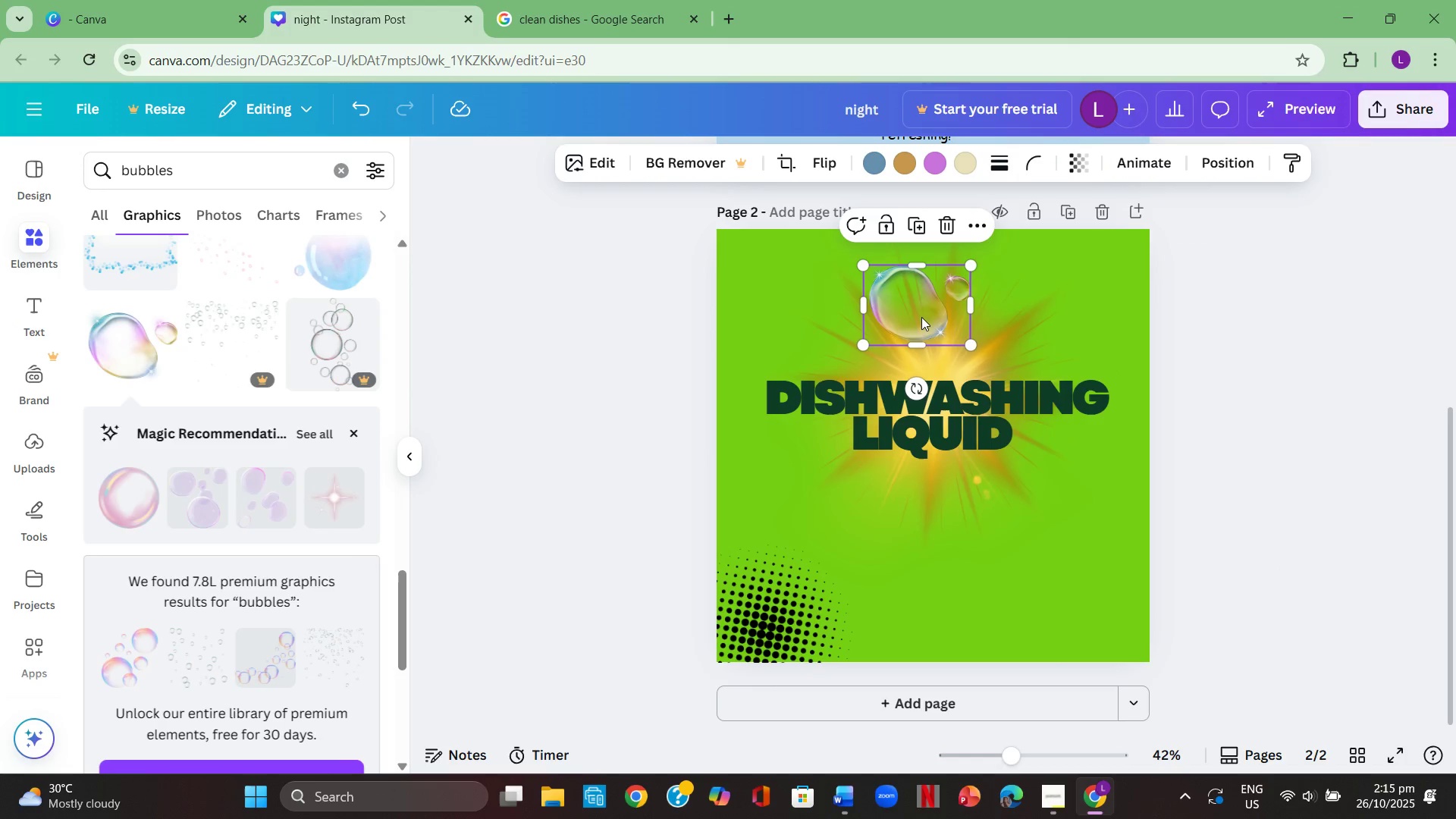 
left_click_drag(start_coordinate=[921, 317], to_coordinate=[940, 355])
 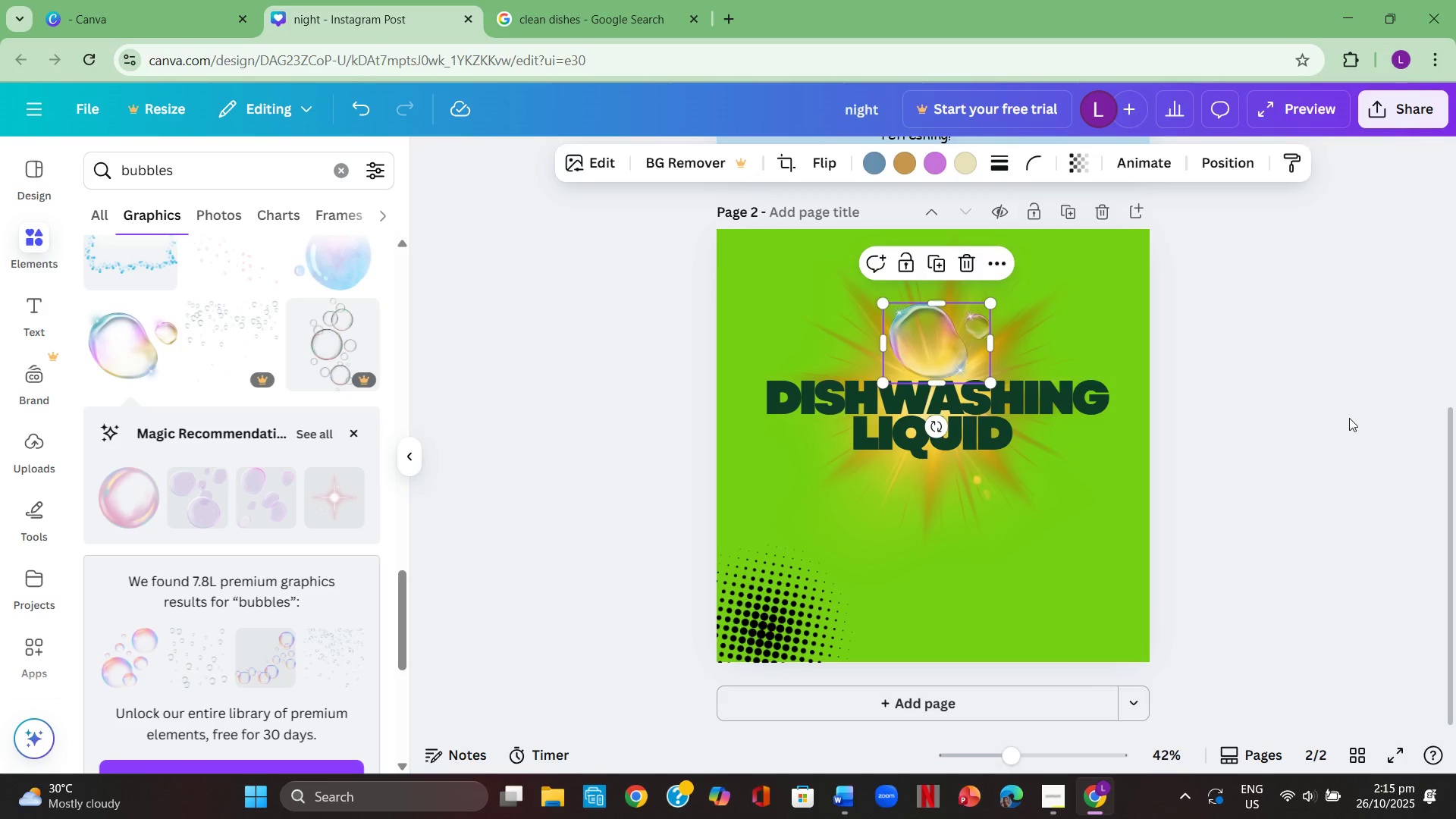 
left_click([1349, 418])
 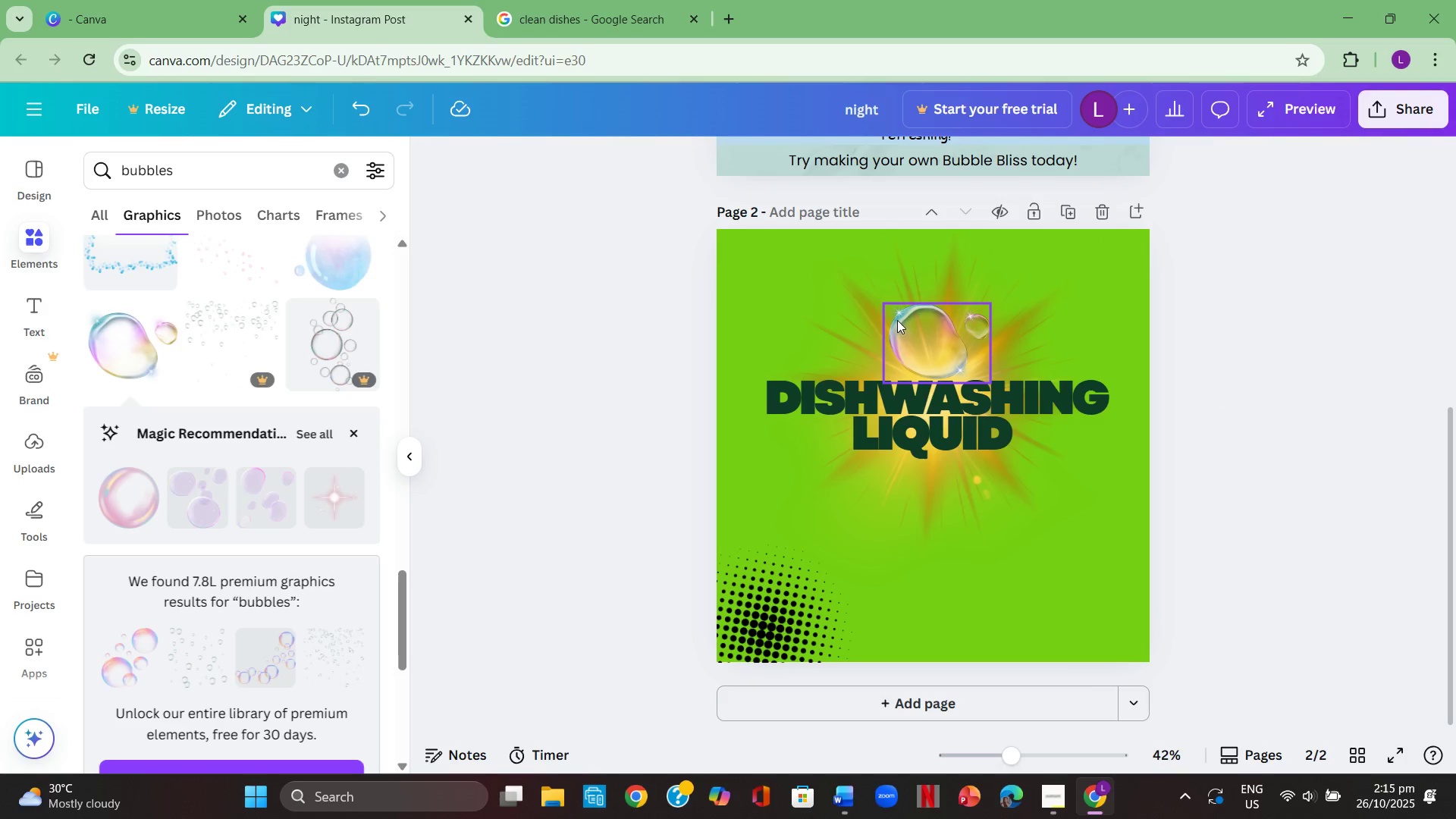 
left_click_drag(start_coordinate=[1008, 416], to_coordinate=[1008, 409])
 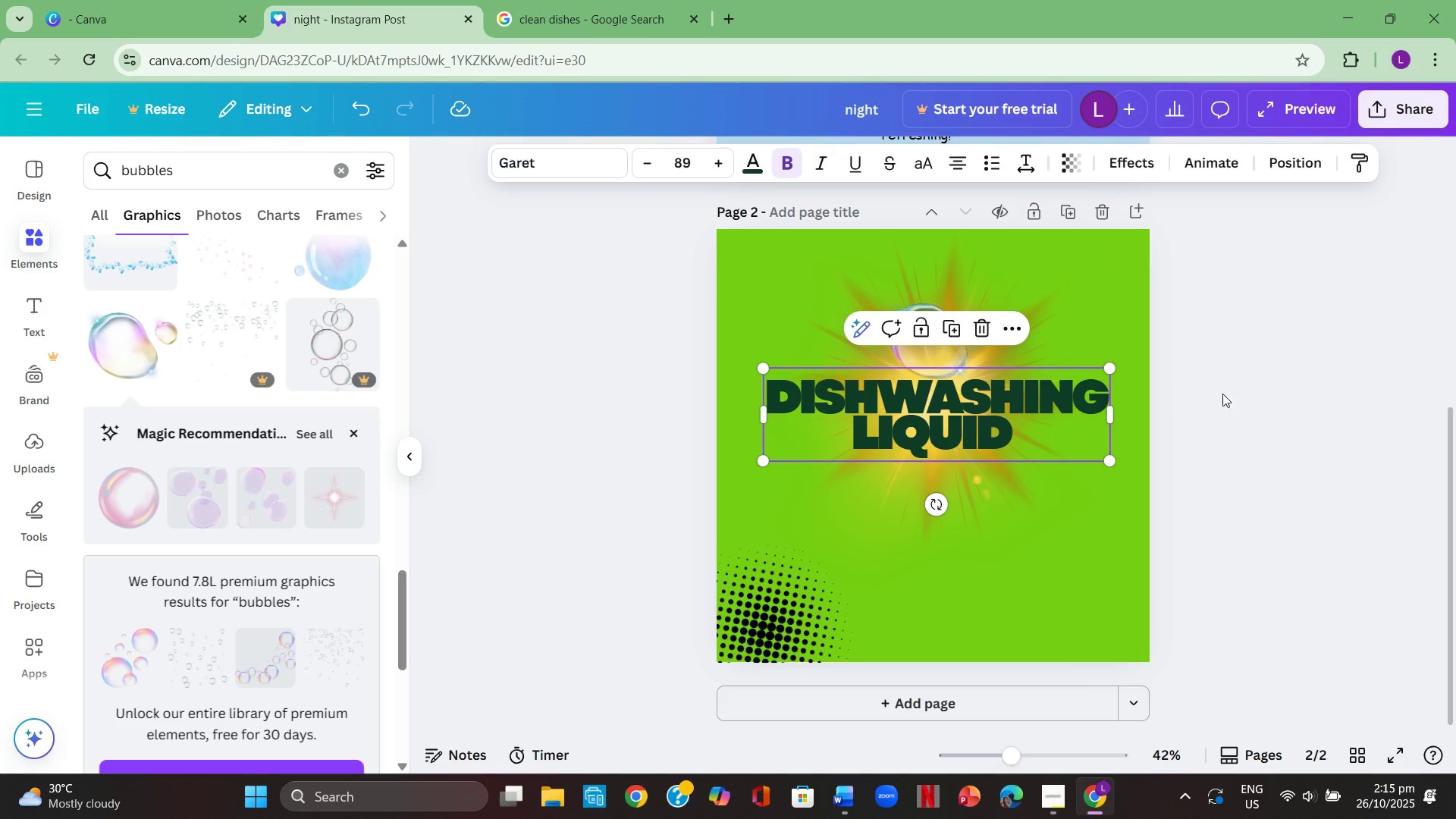 
left_click([1222, 394])
 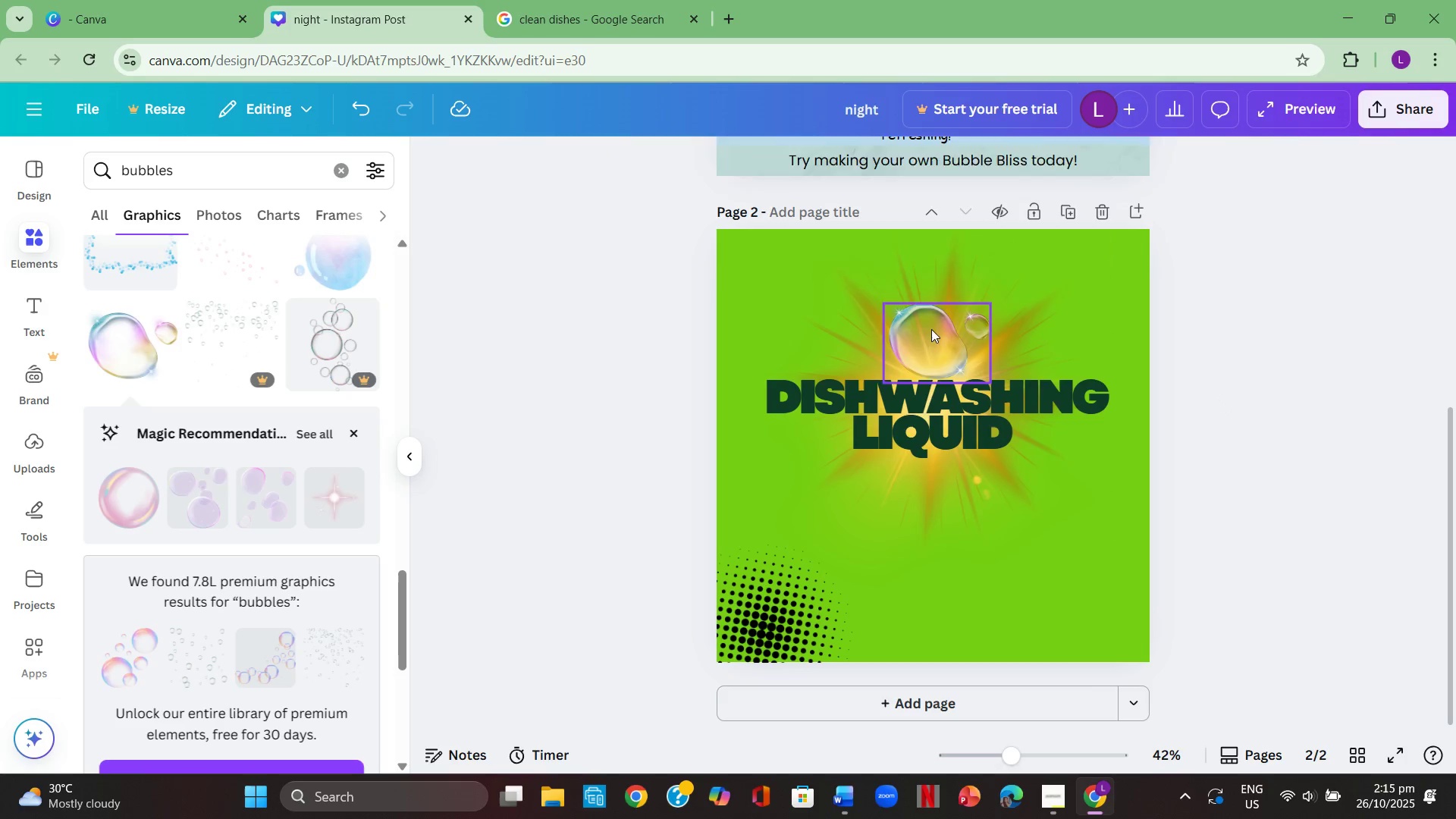 
left_click_drag(start_coordinate=[931, 329], to_coordinate=[920, 319])
 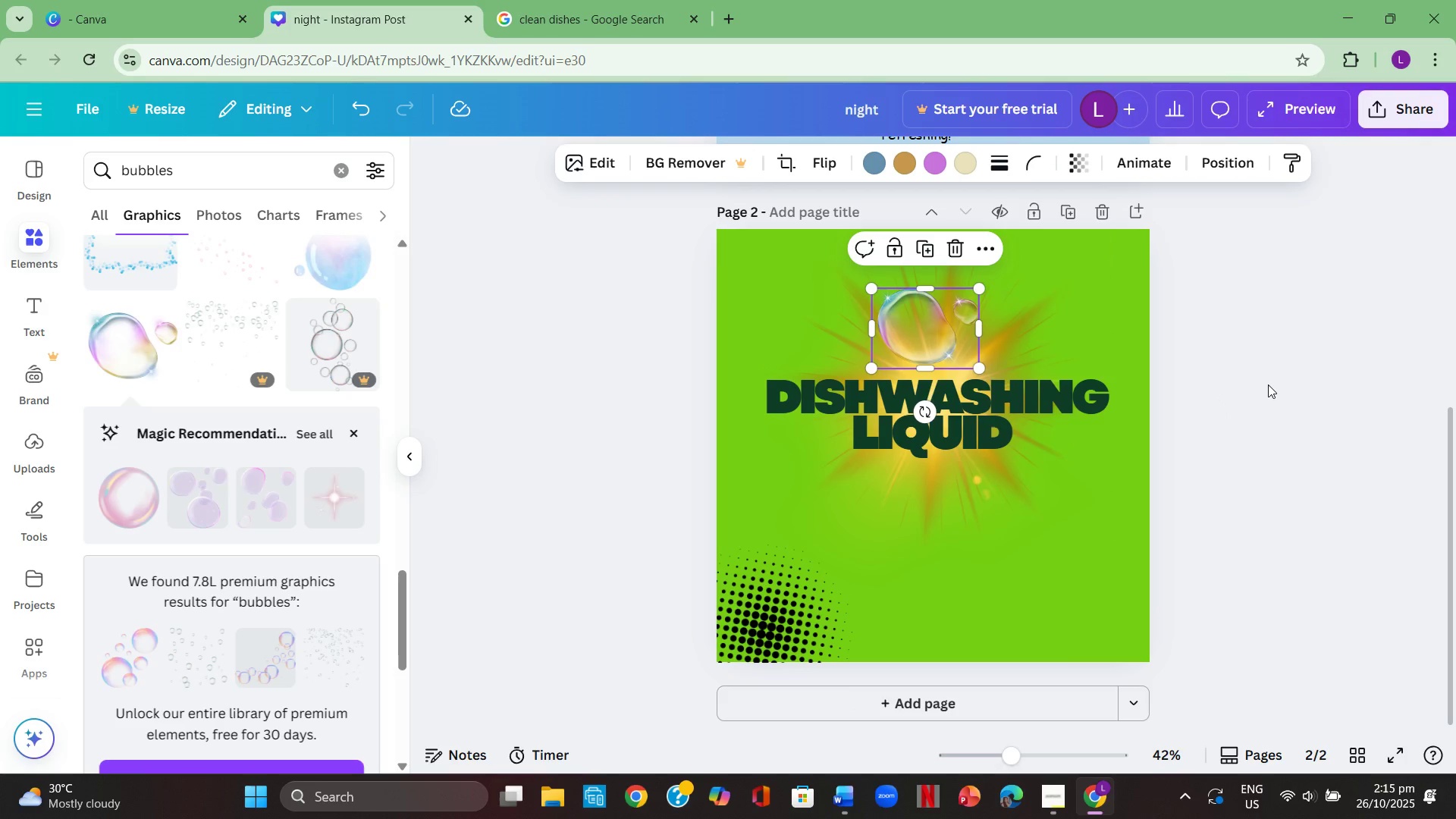 
left_click([1268, 384])
 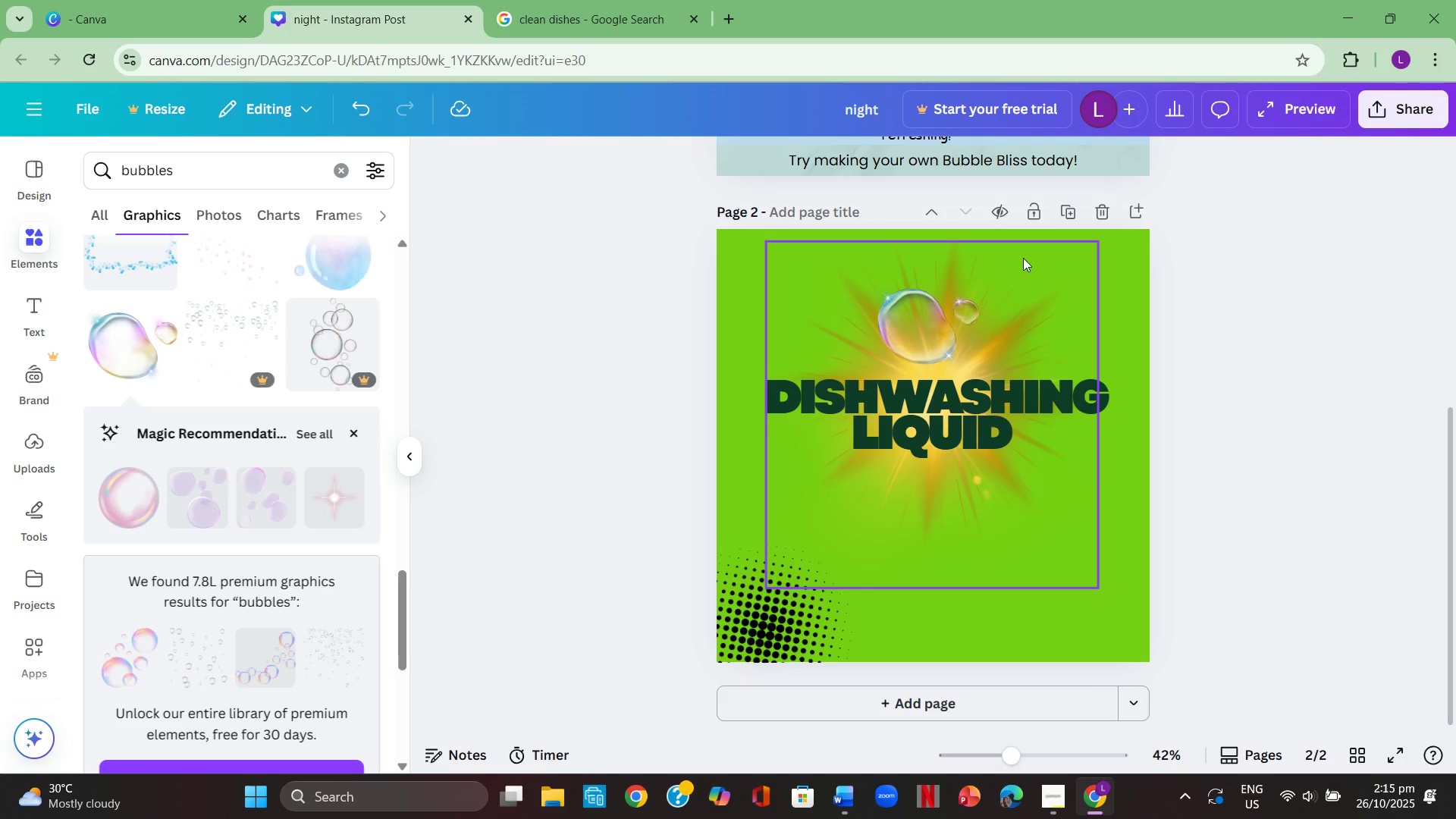 
left_click([926, 306])
 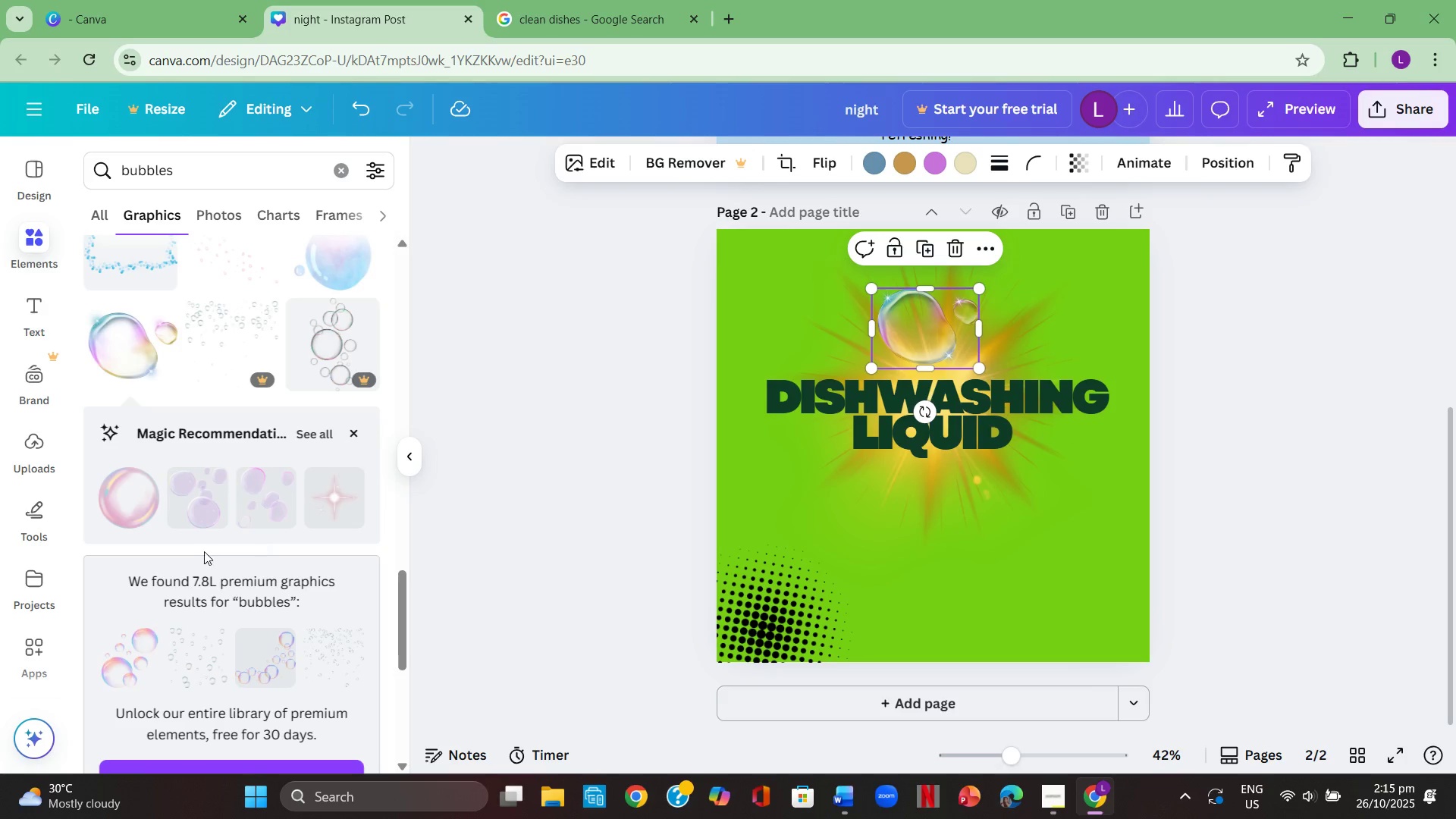 
scroll: coordinate [208, 554], scroll_direction: down, amount: 5.0
 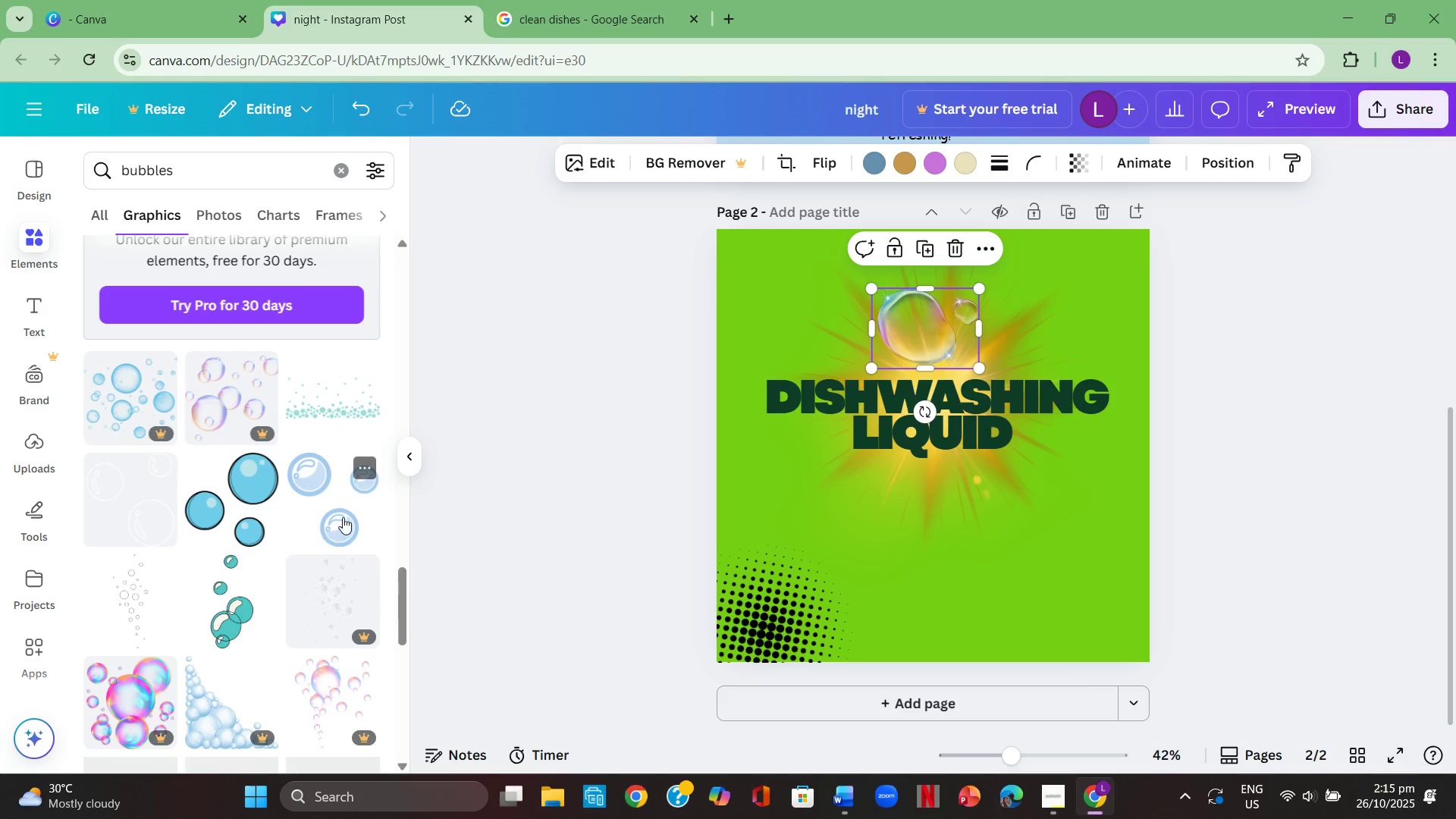 
left_click([343, 517])
 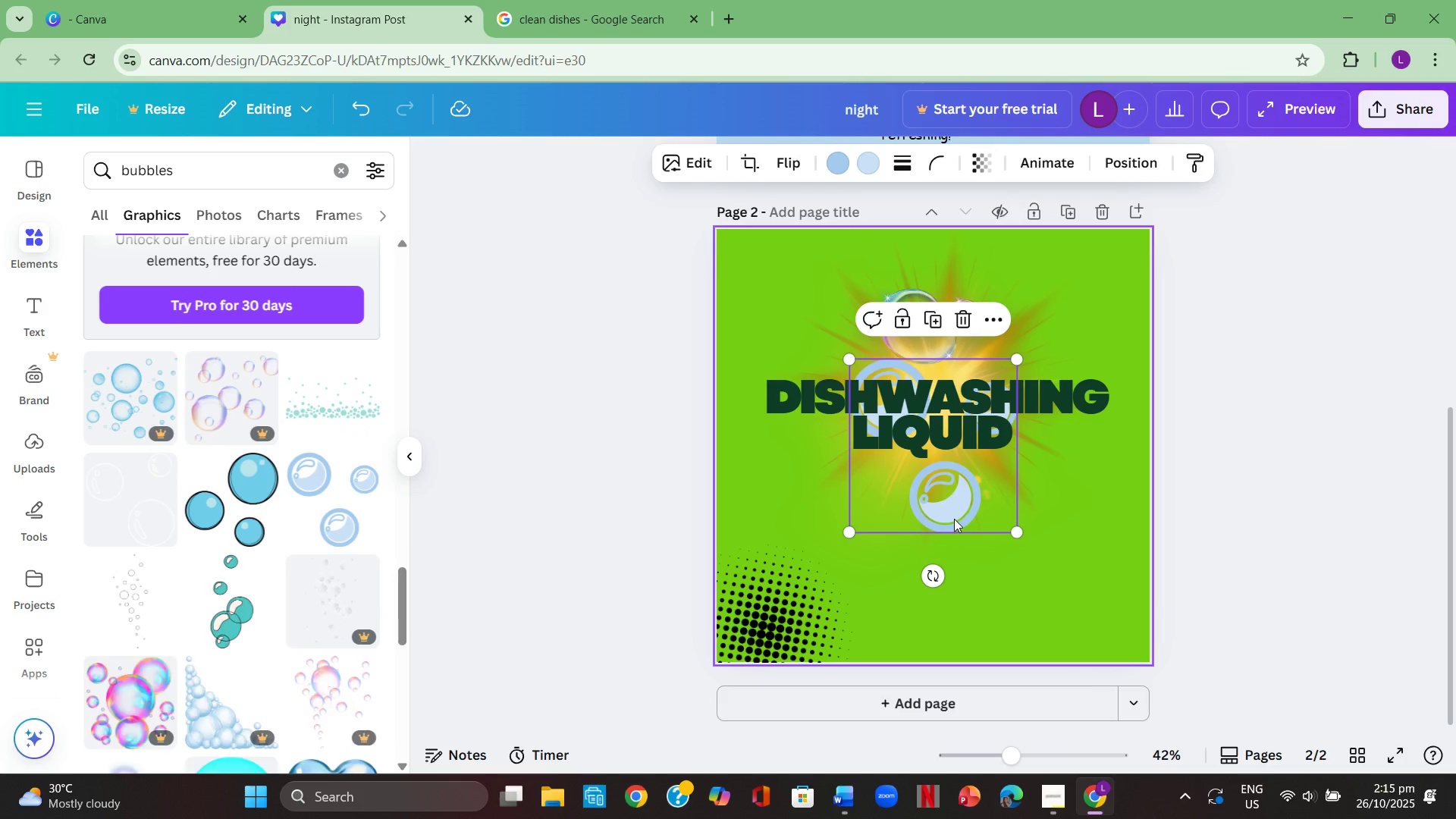 
left_click_drag(start_coordinate=[960, 515], to_coordinate=[1057, 593])
 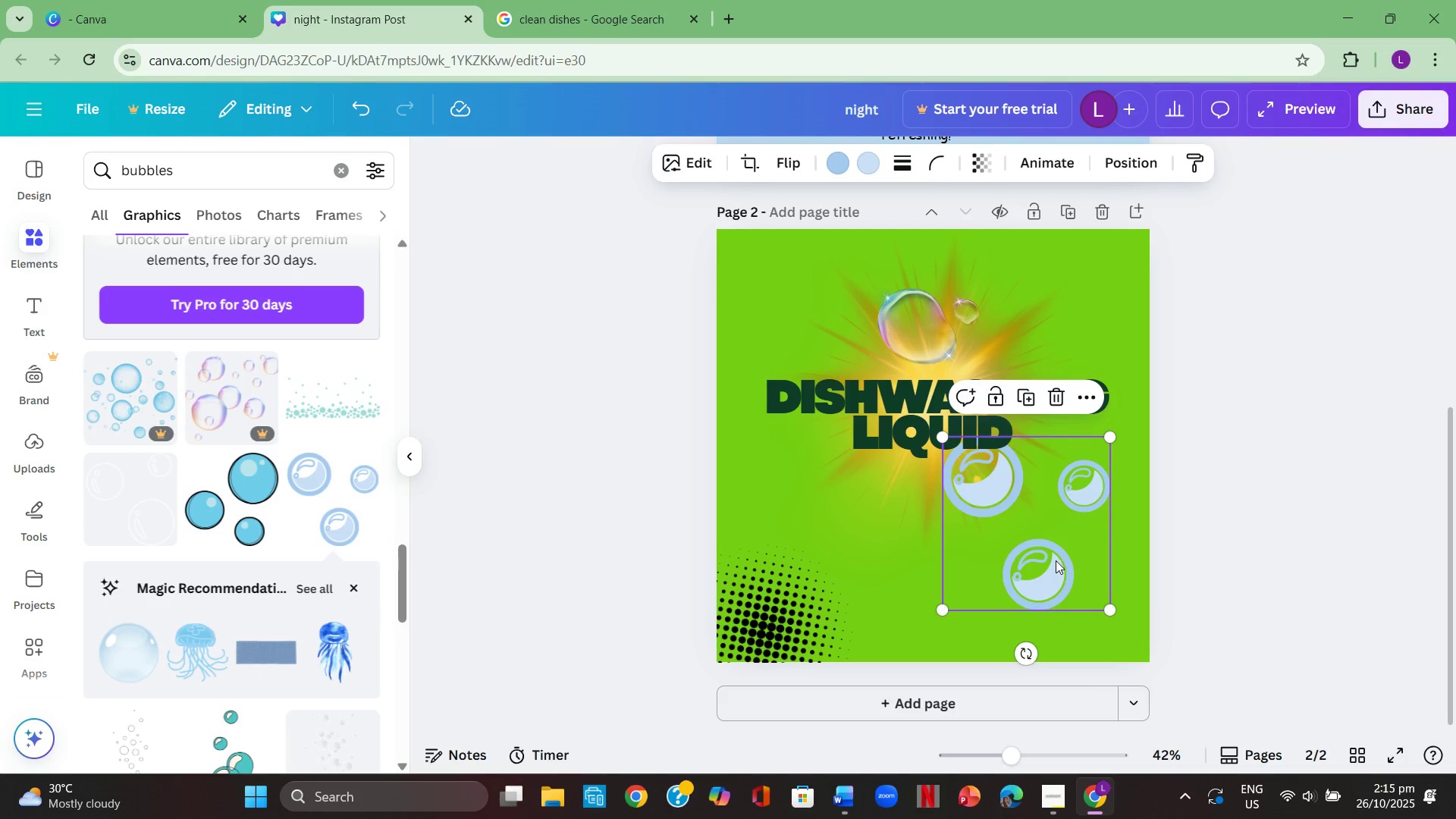 
left_click([1056, 560])
 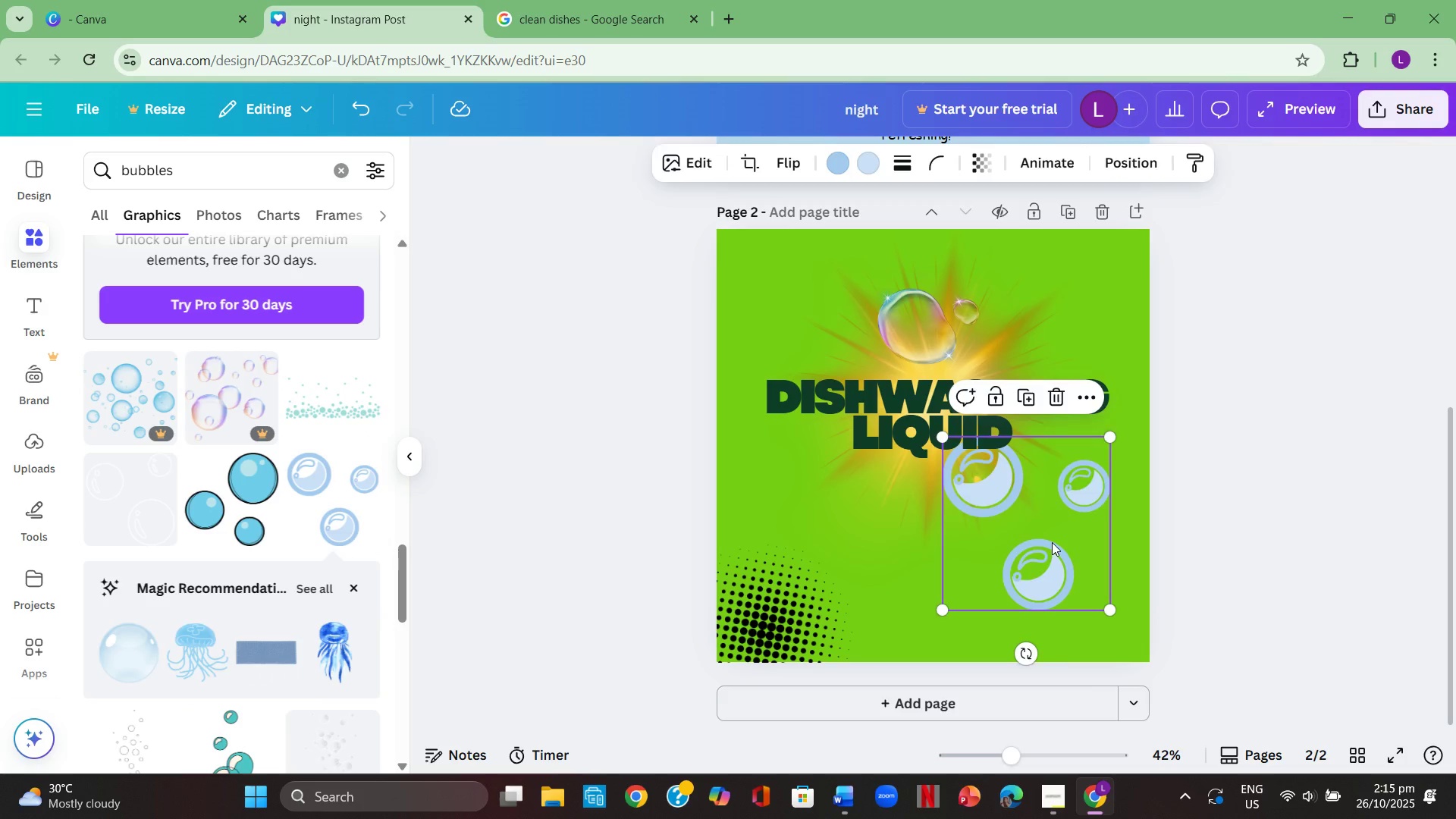 
key(Backspace)
 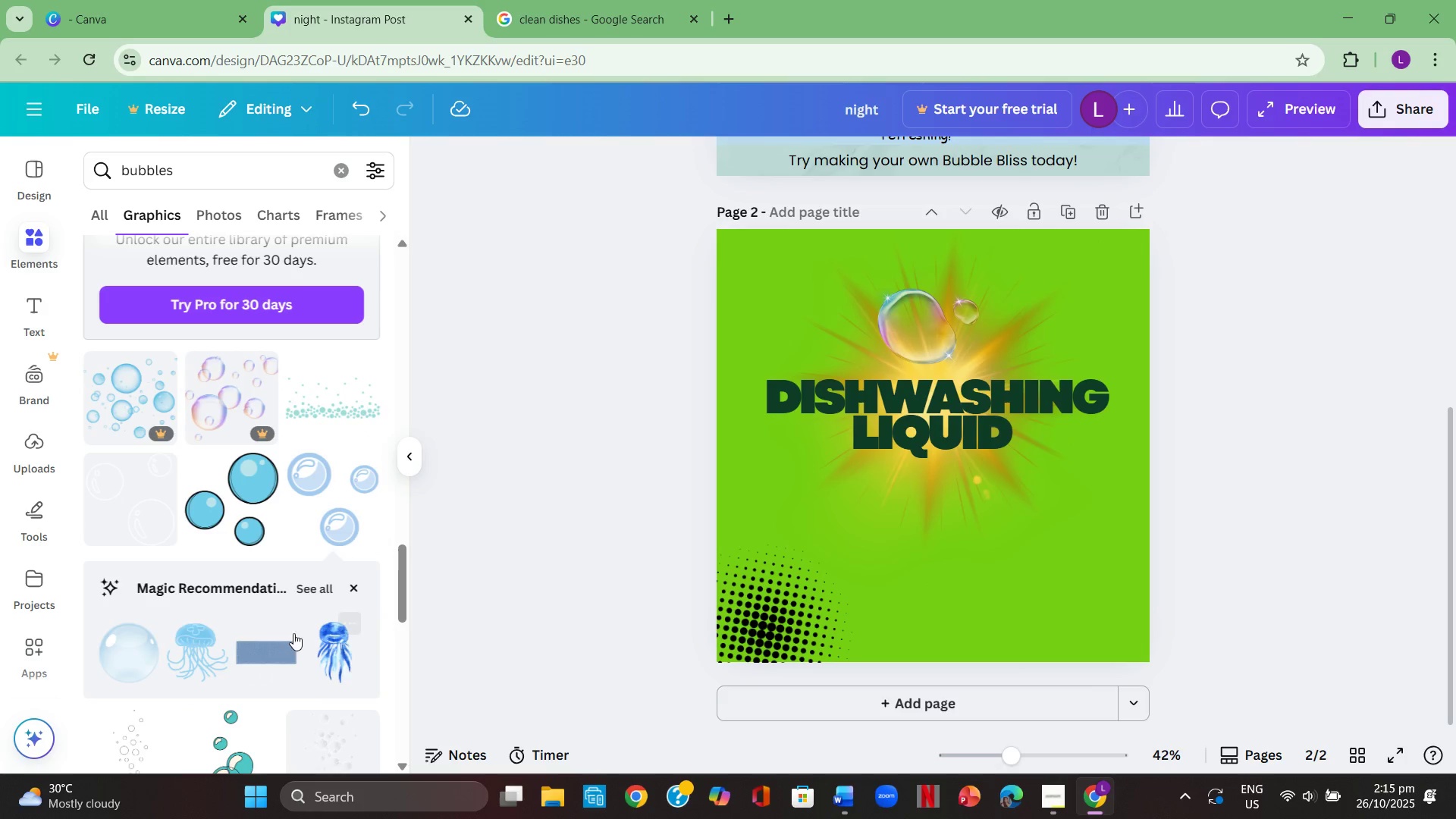 
scroll: coordinate [205, 619], scroll_direction: down, amount: 6.0
 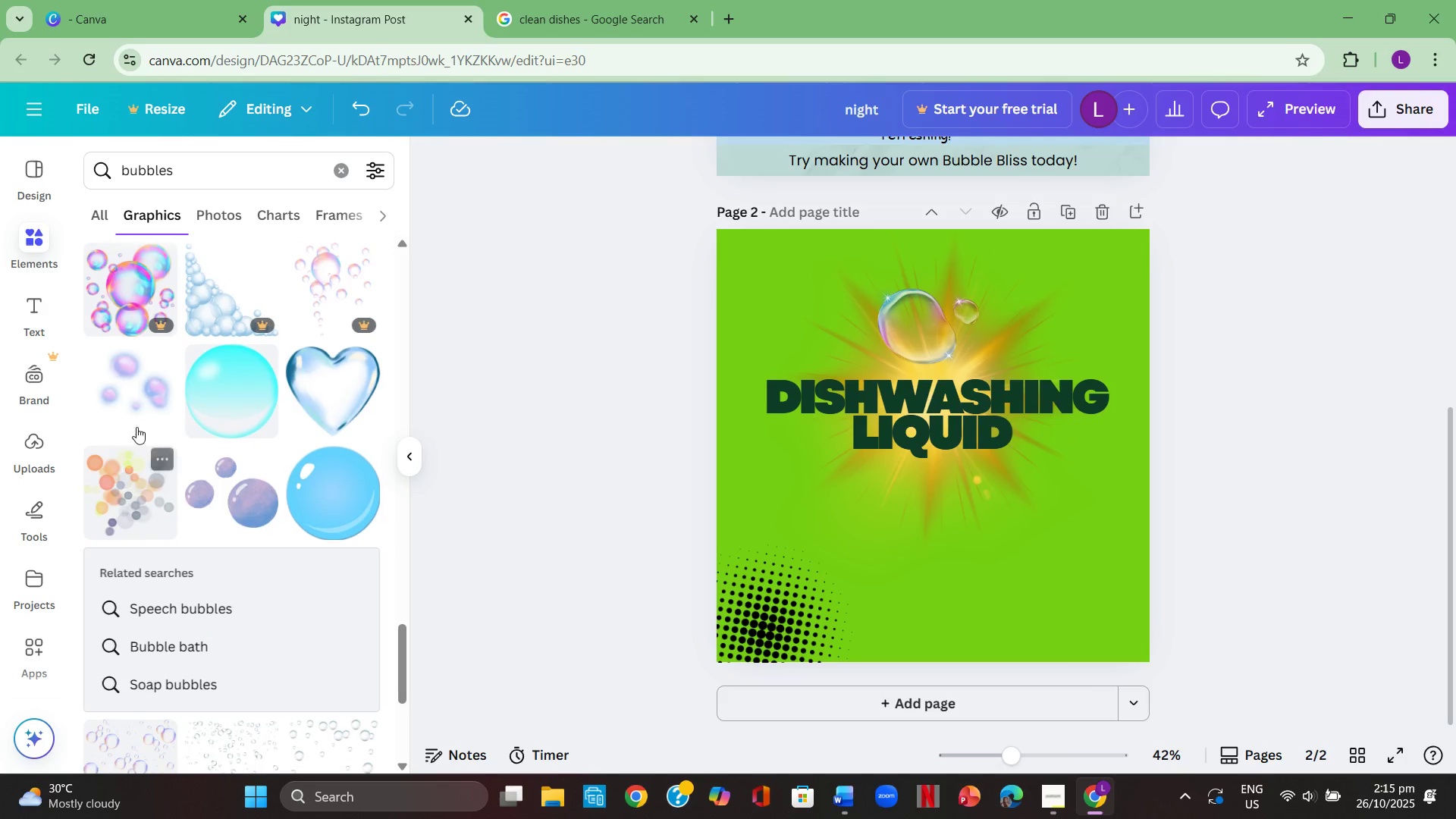 
left_click([130, 406])
 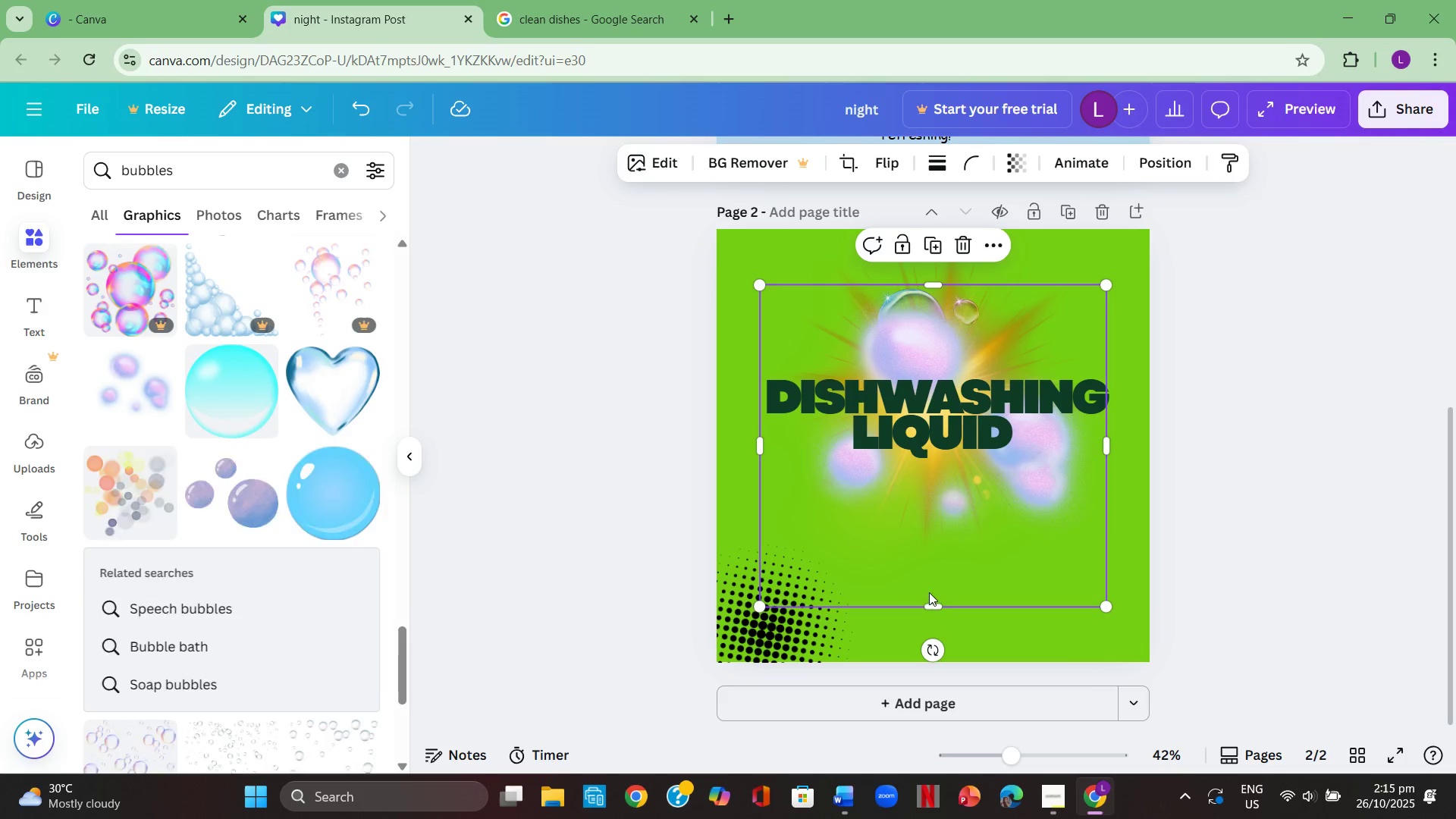 
left_click_drag(start_coordinate=[971, 536], to_coordinate=[984, 493])
 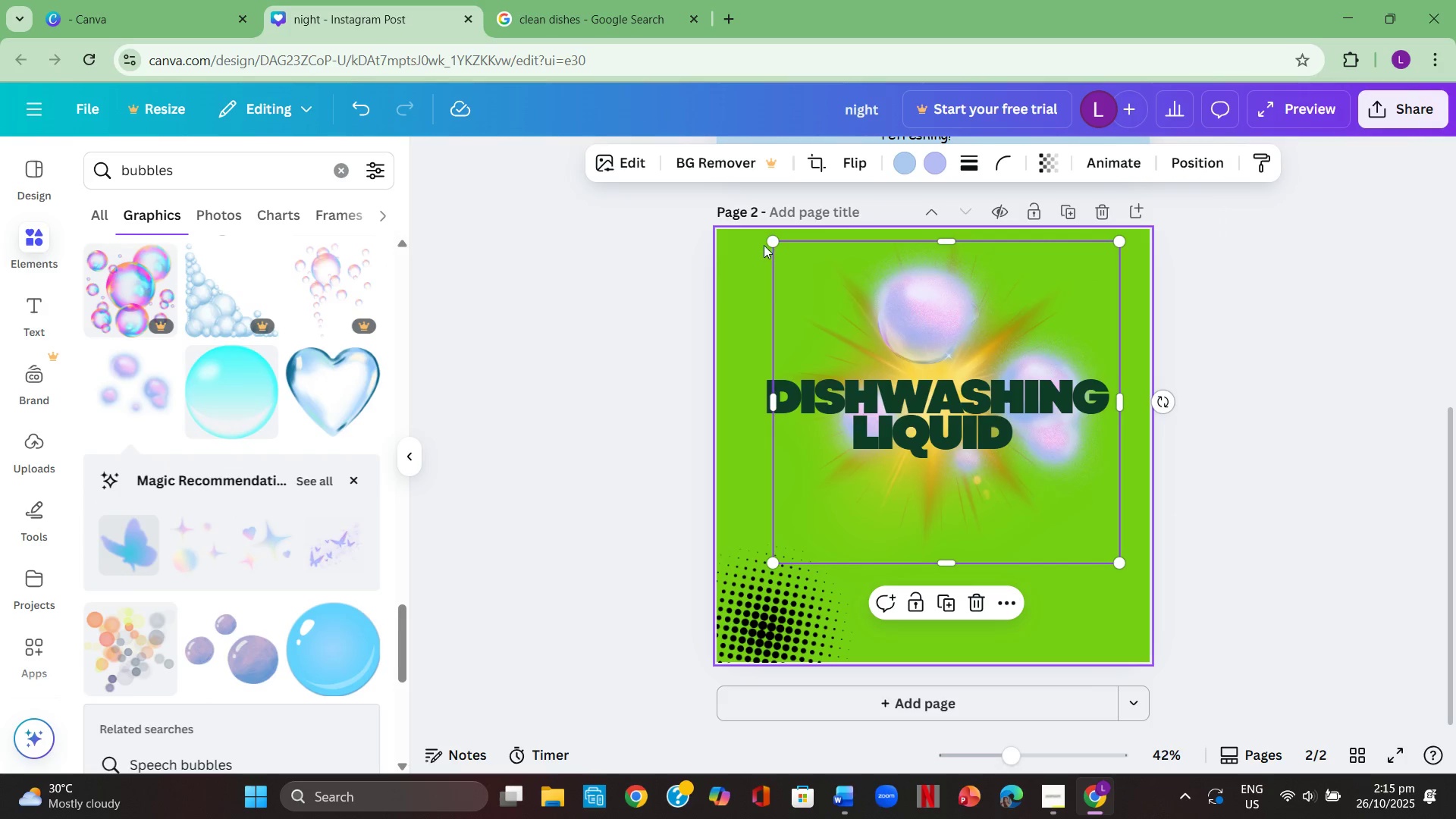 
left_click_drag(start_coordinate=[770, 240], to_coordinate=[902, 349])
 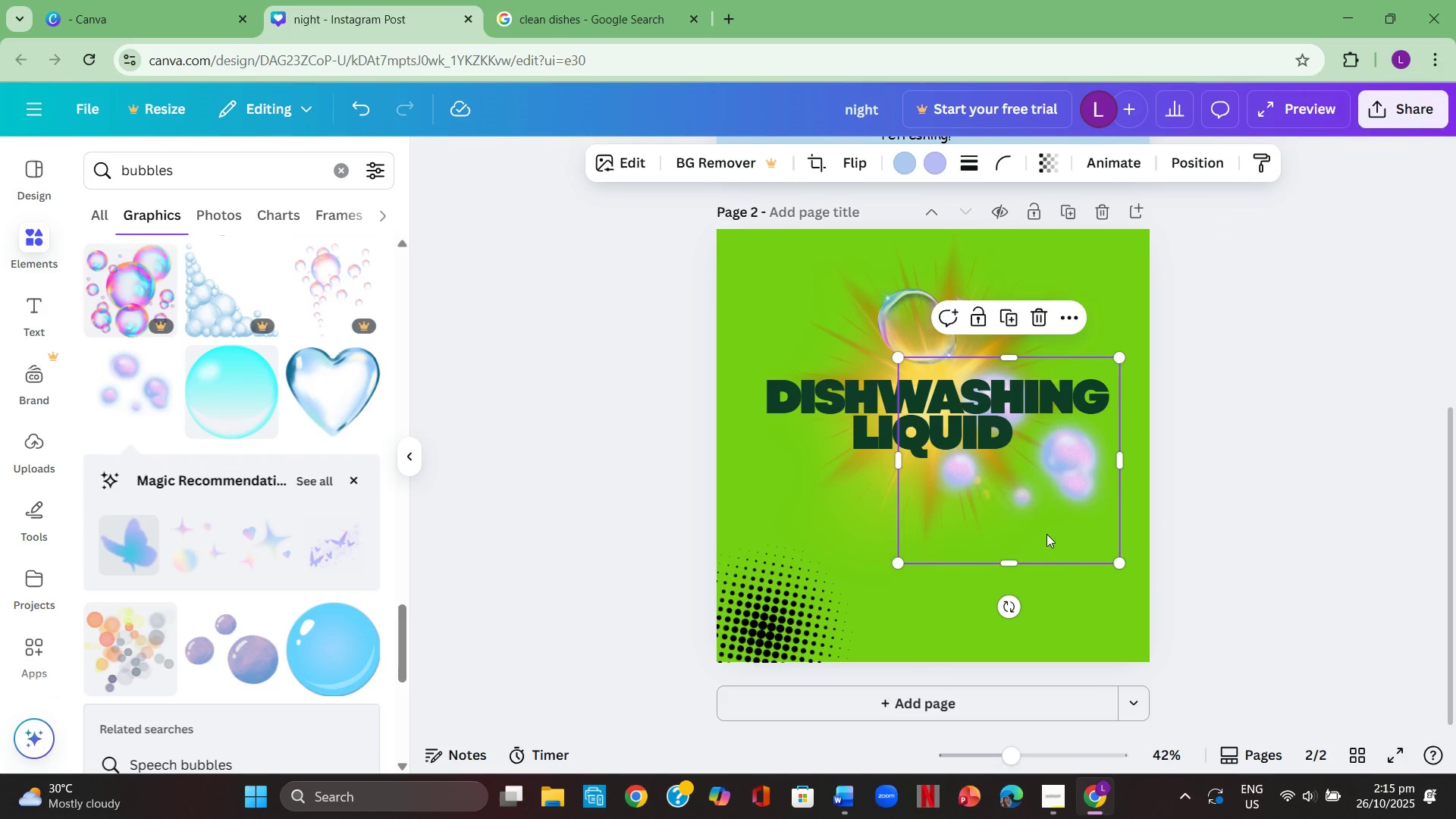 
left_click_drag(start_coordinate=[1046, 525], to_coordinate=[1068, 586])
 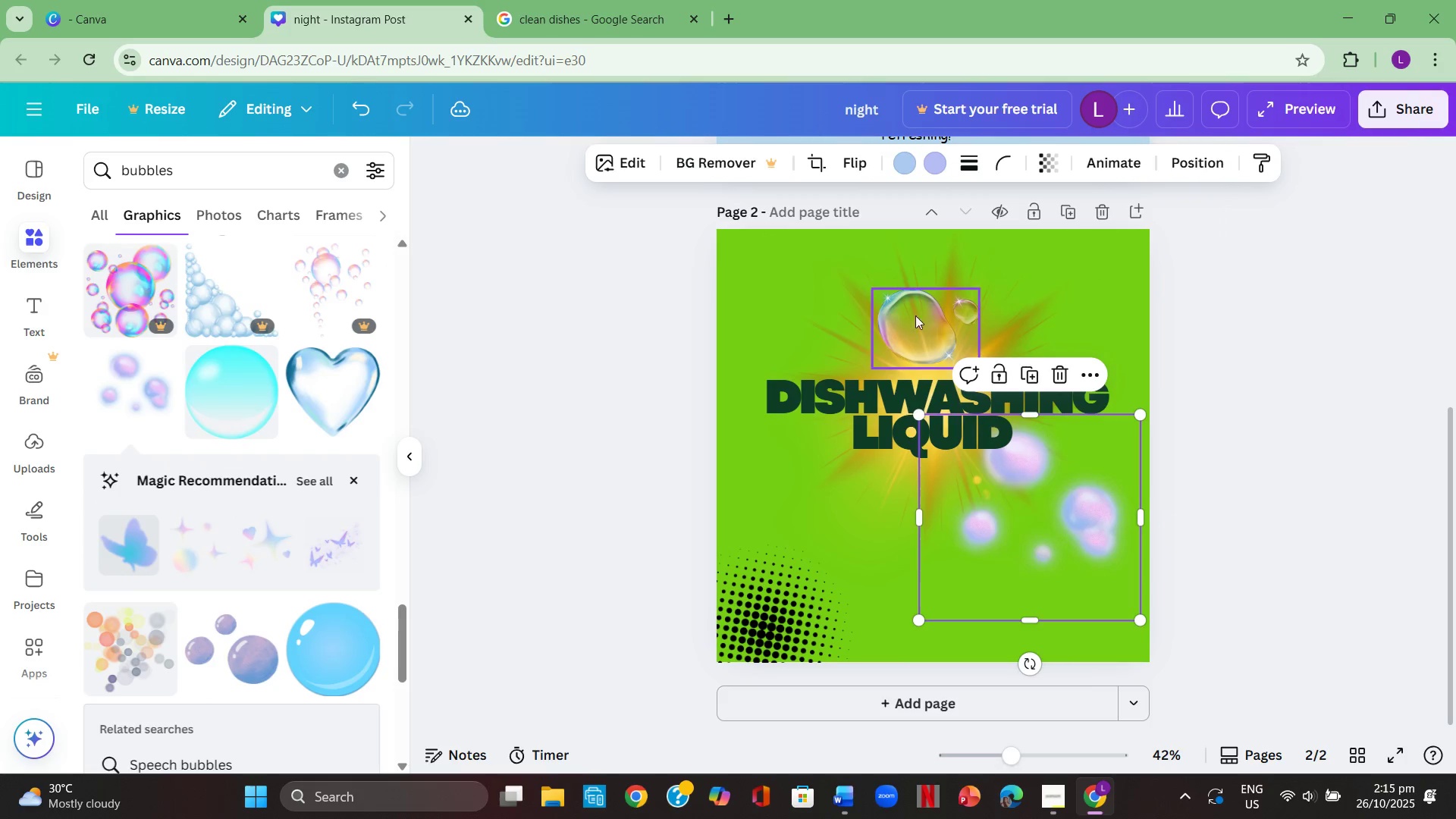 
left_click_drag(start_coordinate=[921, 315], to_coordinate=[764, 476])
 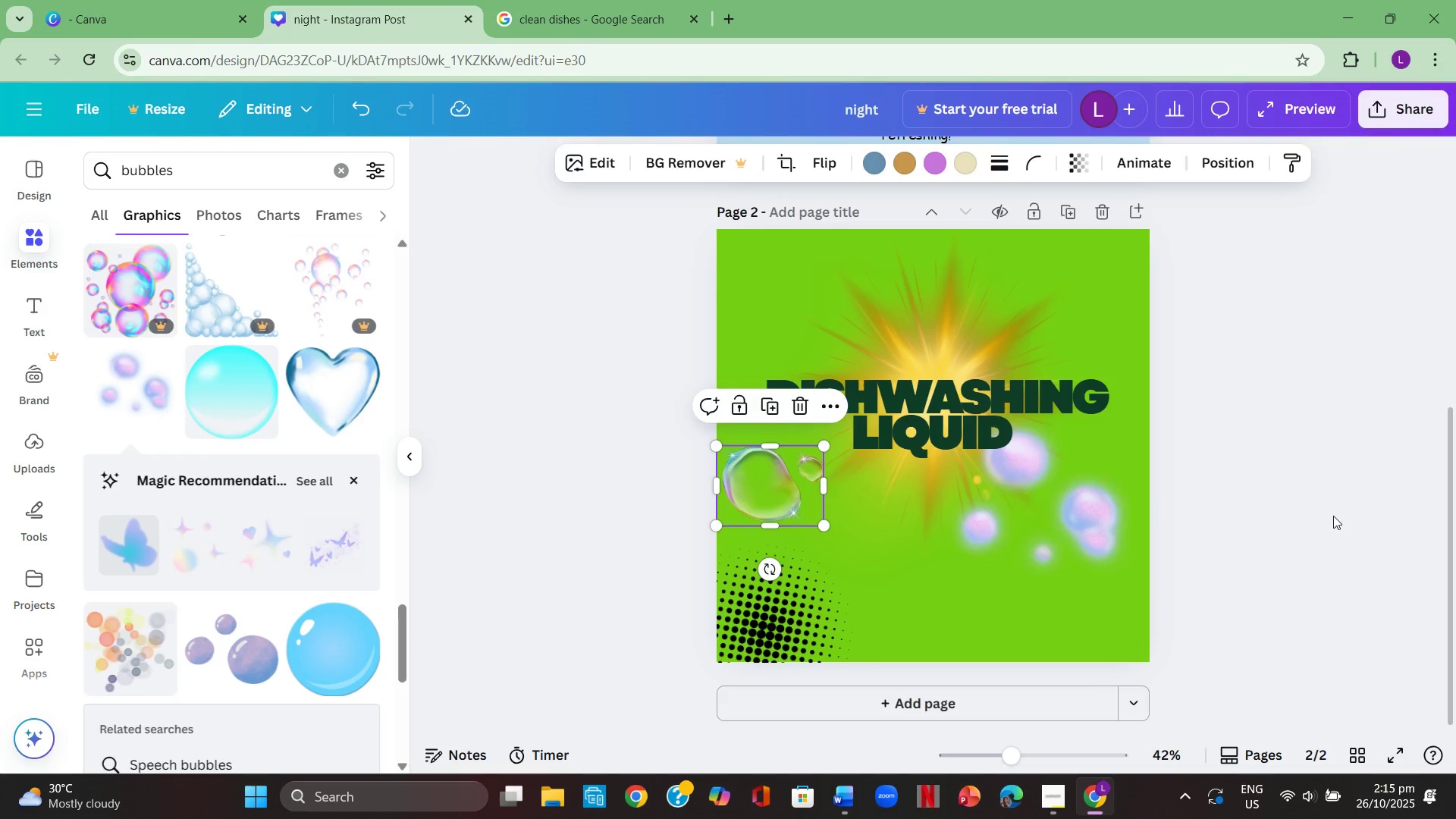 
left_click([1333, 516])
 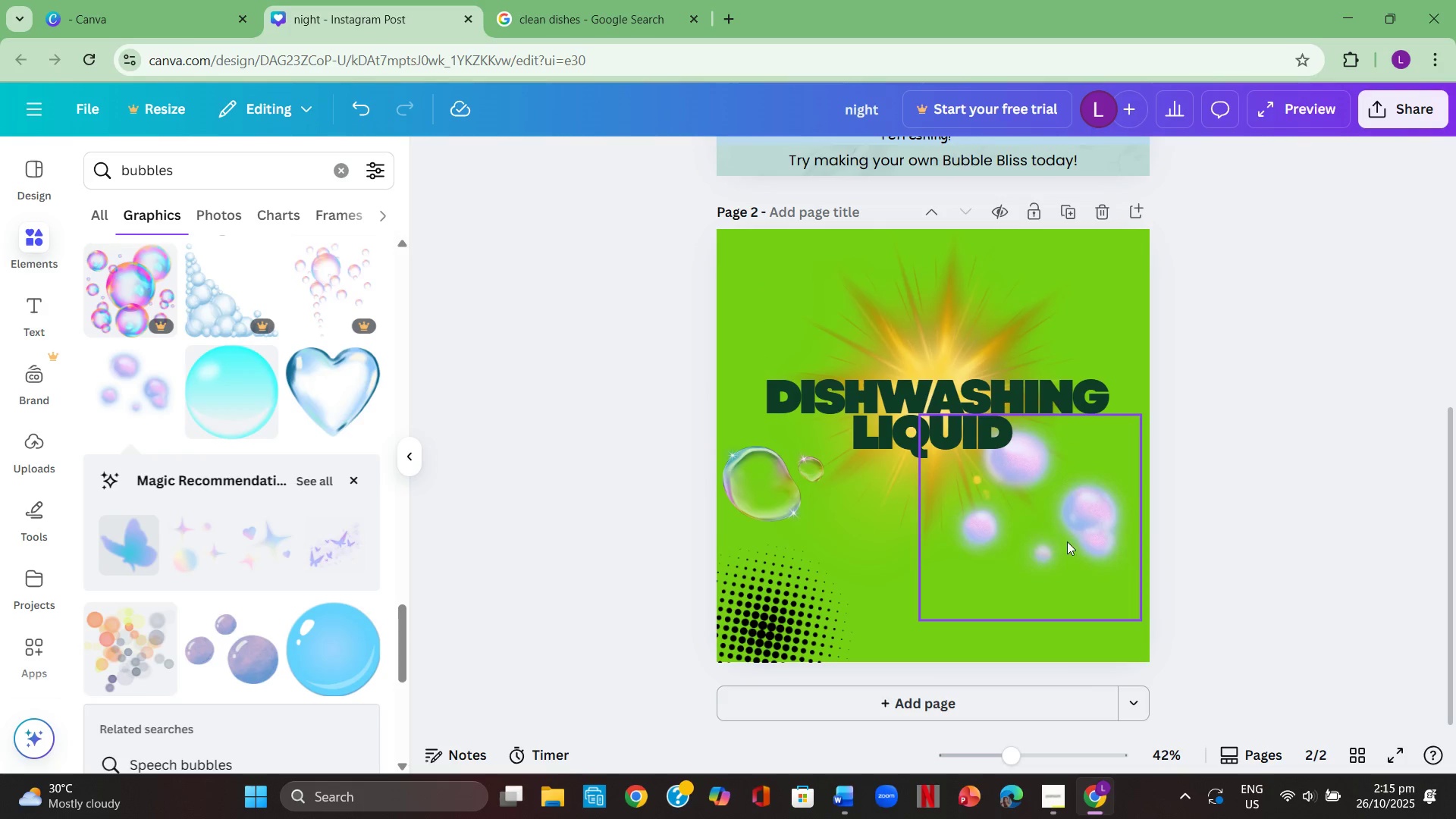 
left_click([1067, 541])
 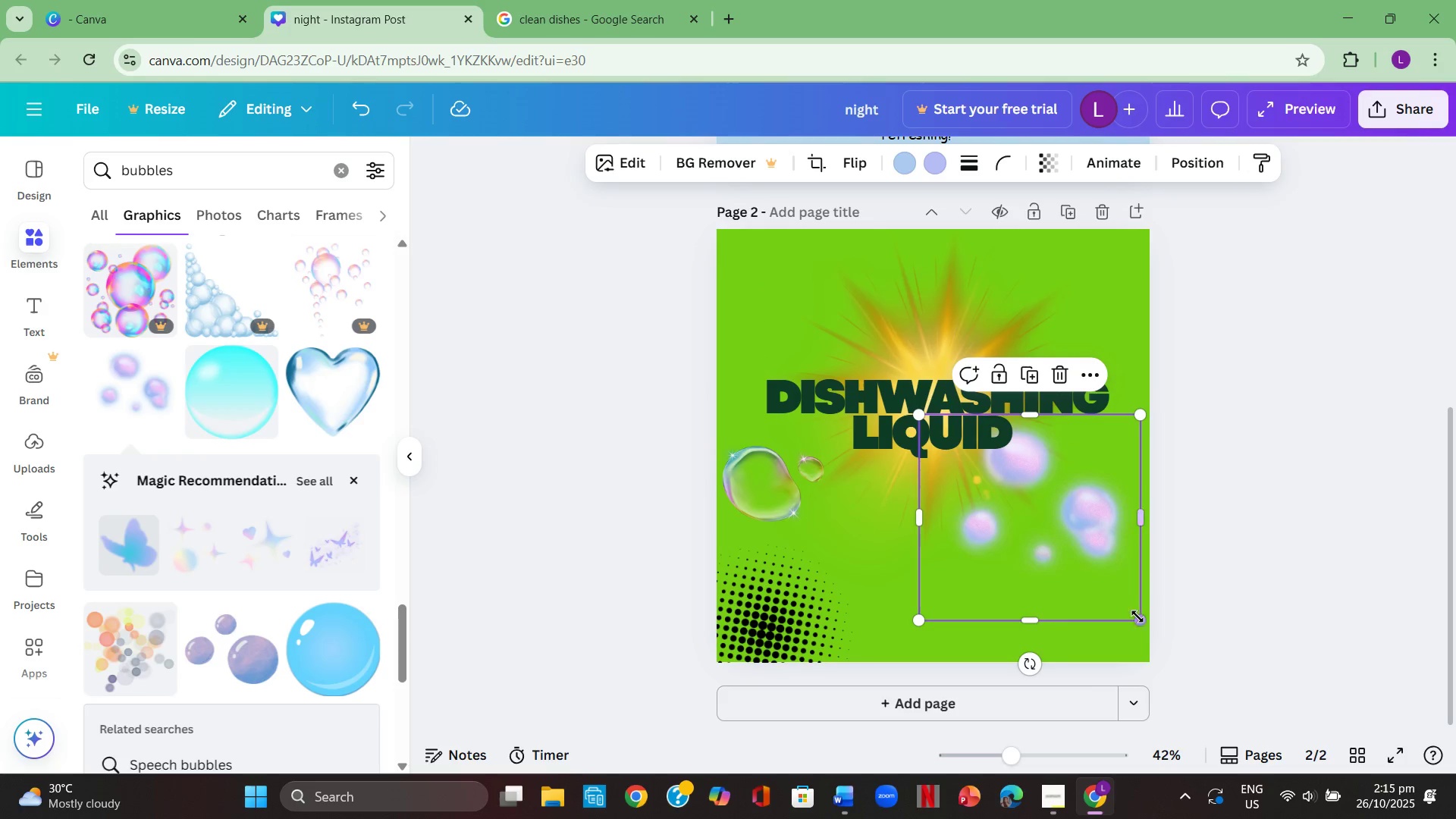 
left_click_drag(start_coordinate=[1137, 623], to_coordinate=[1034, 533])
 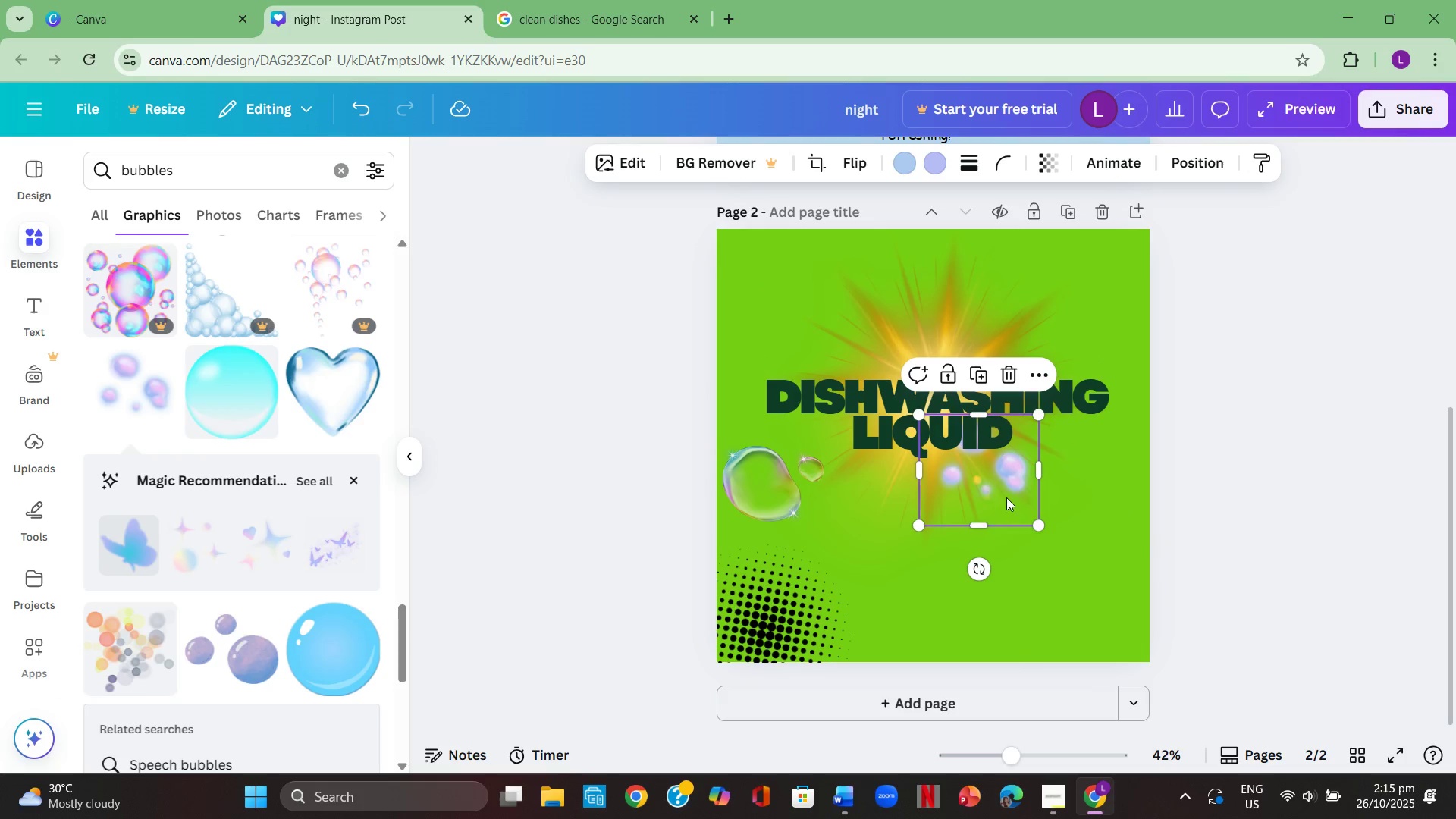 
left_click_drag(start_coordinate=[1006, 497], to_coordinate=[945, 375])
 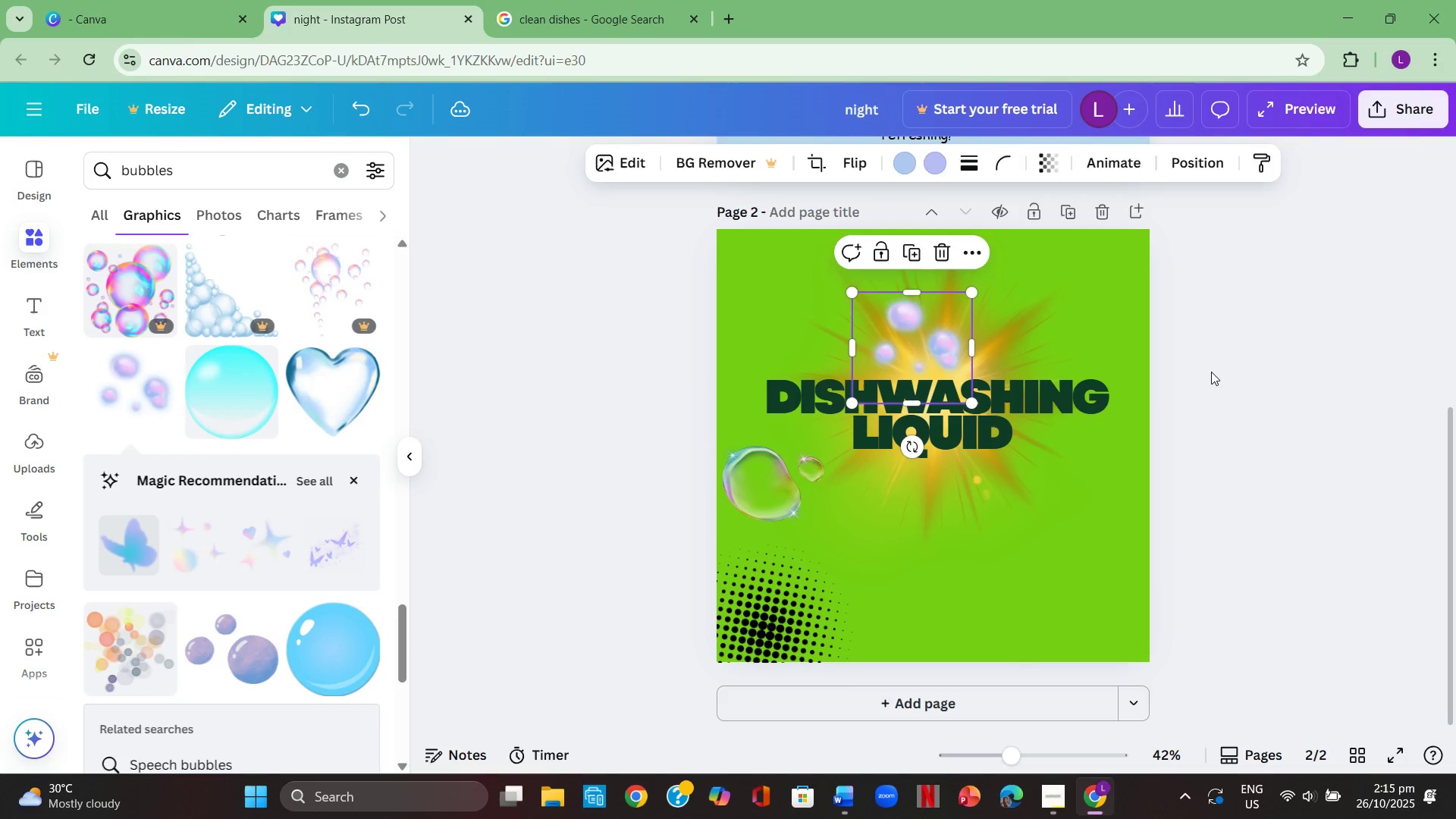 
left_click([1211, 372])
 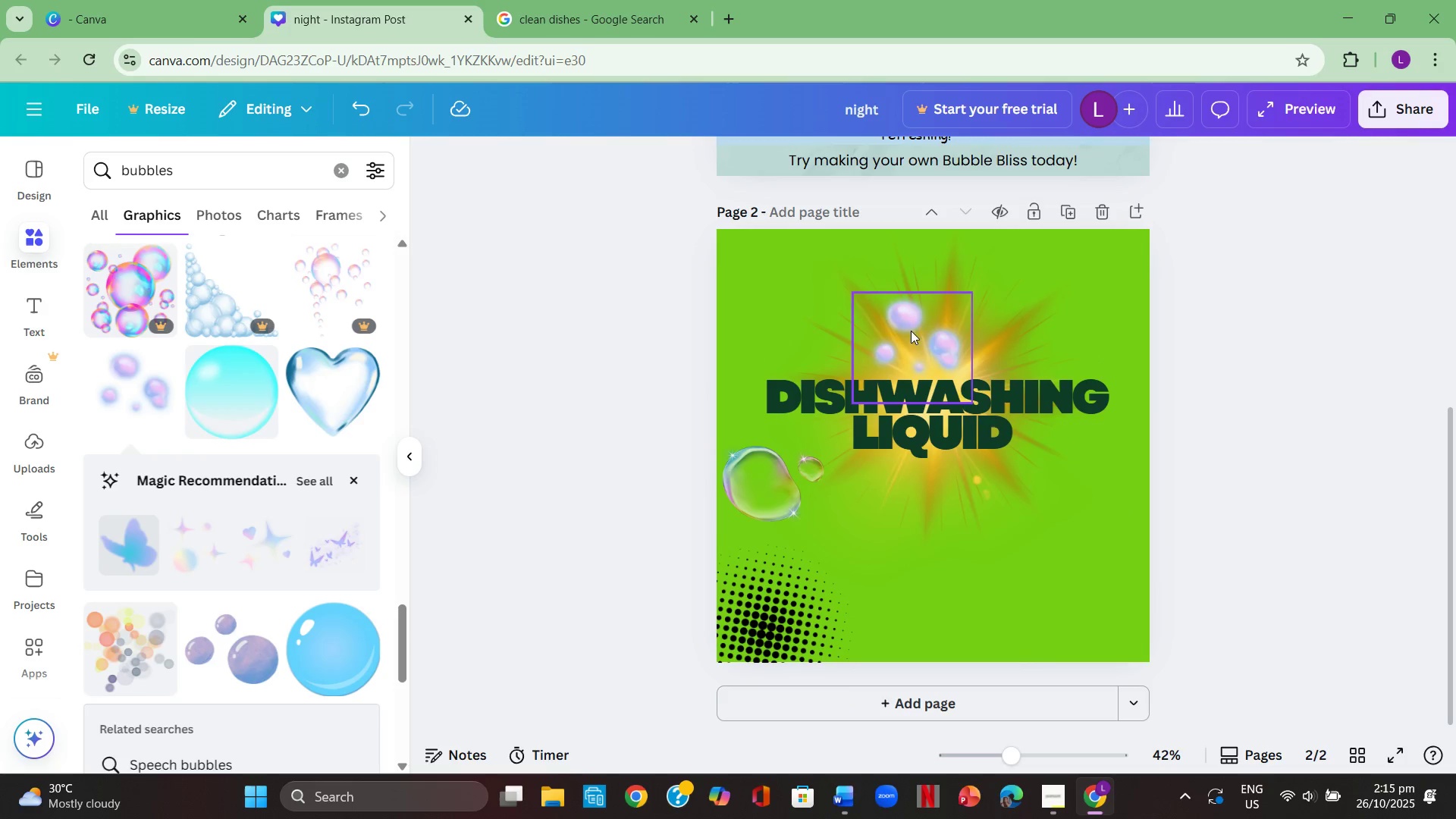 
left_click_drag(start_coordinate=[915, 339], to_coordinate=[932, 346])
 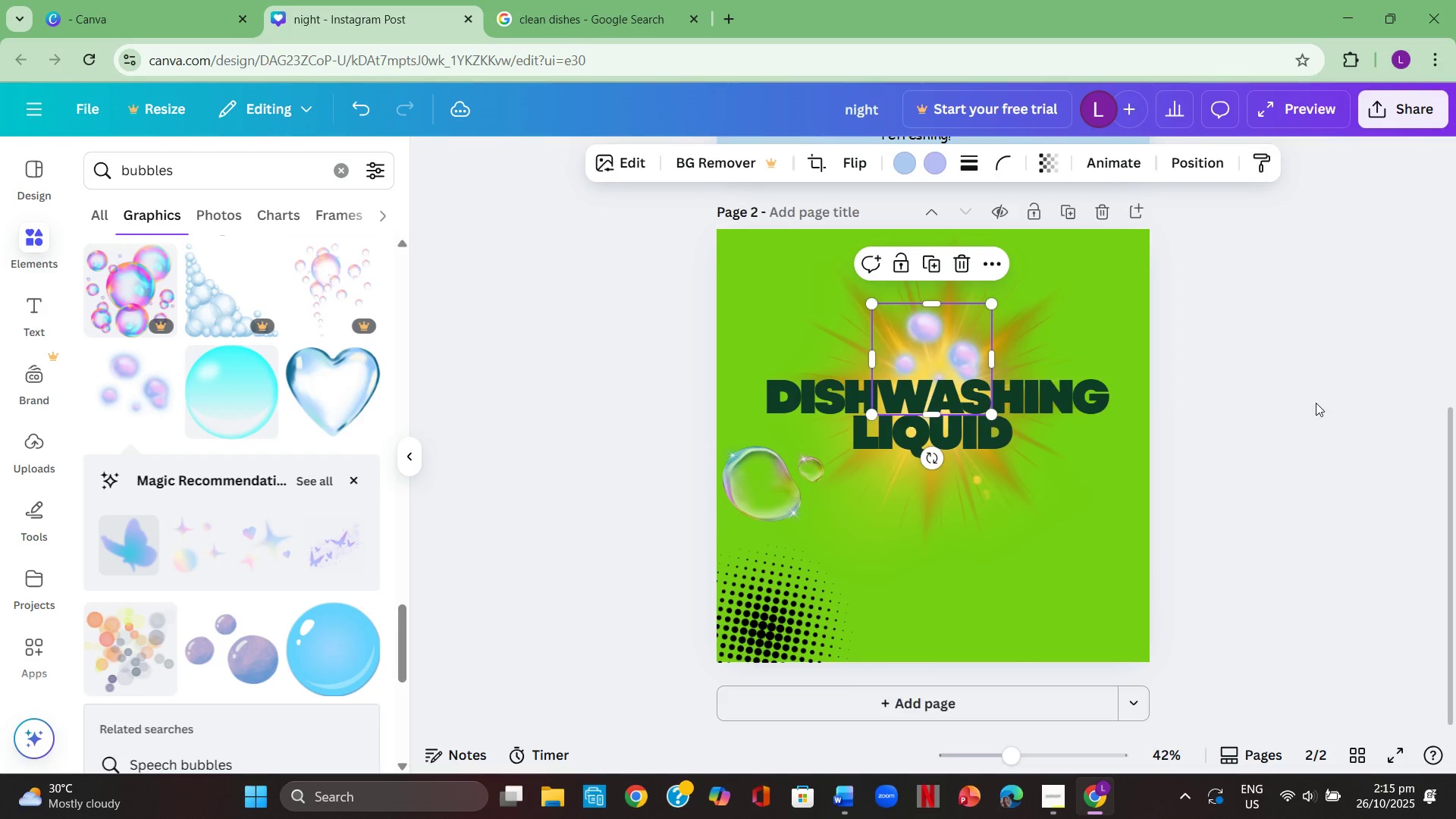 
left_click([1316, 403])
 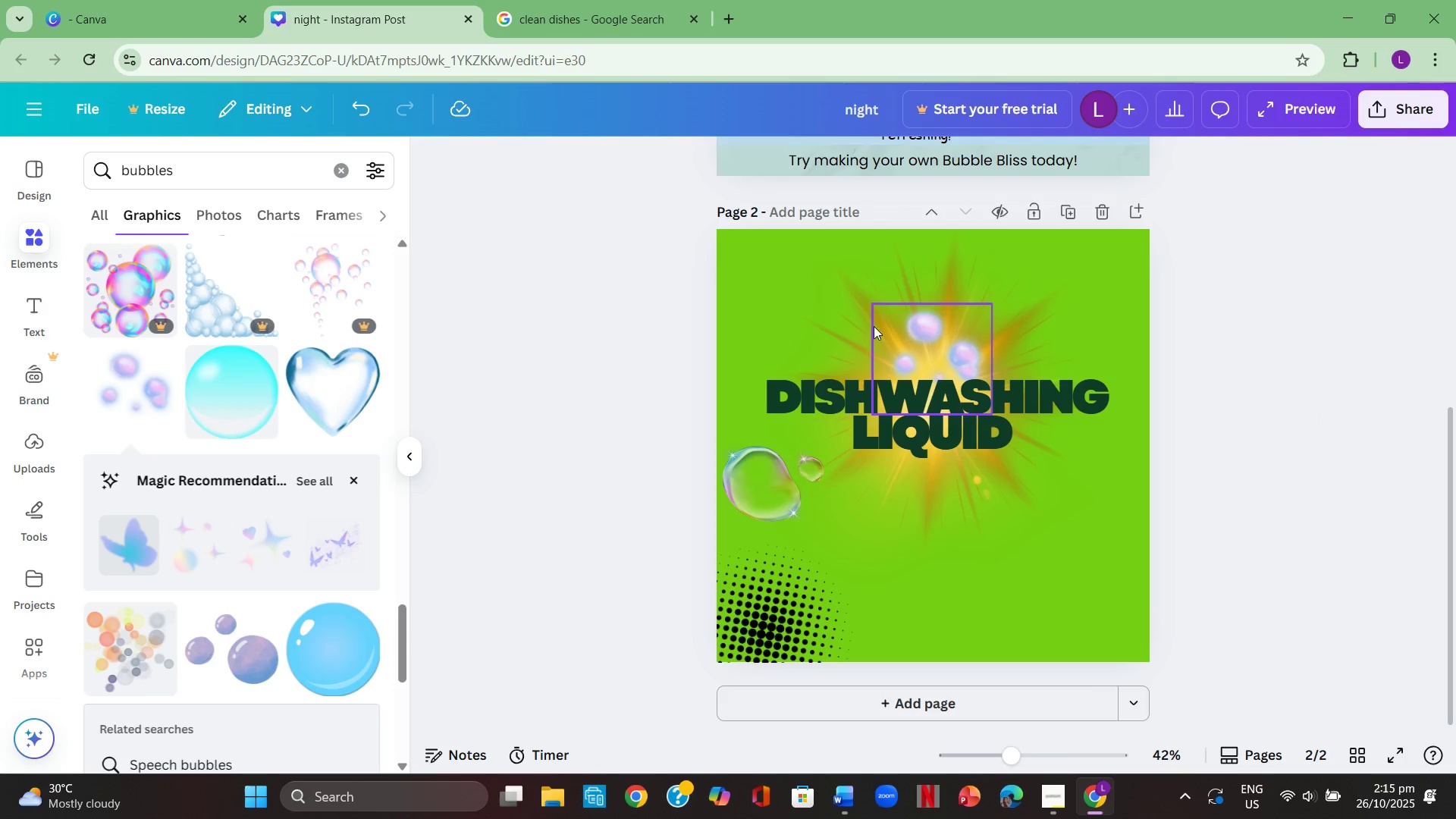 
left_click_drag(start_coordinate=[953, 355], to_coordinate=[944, 334])
 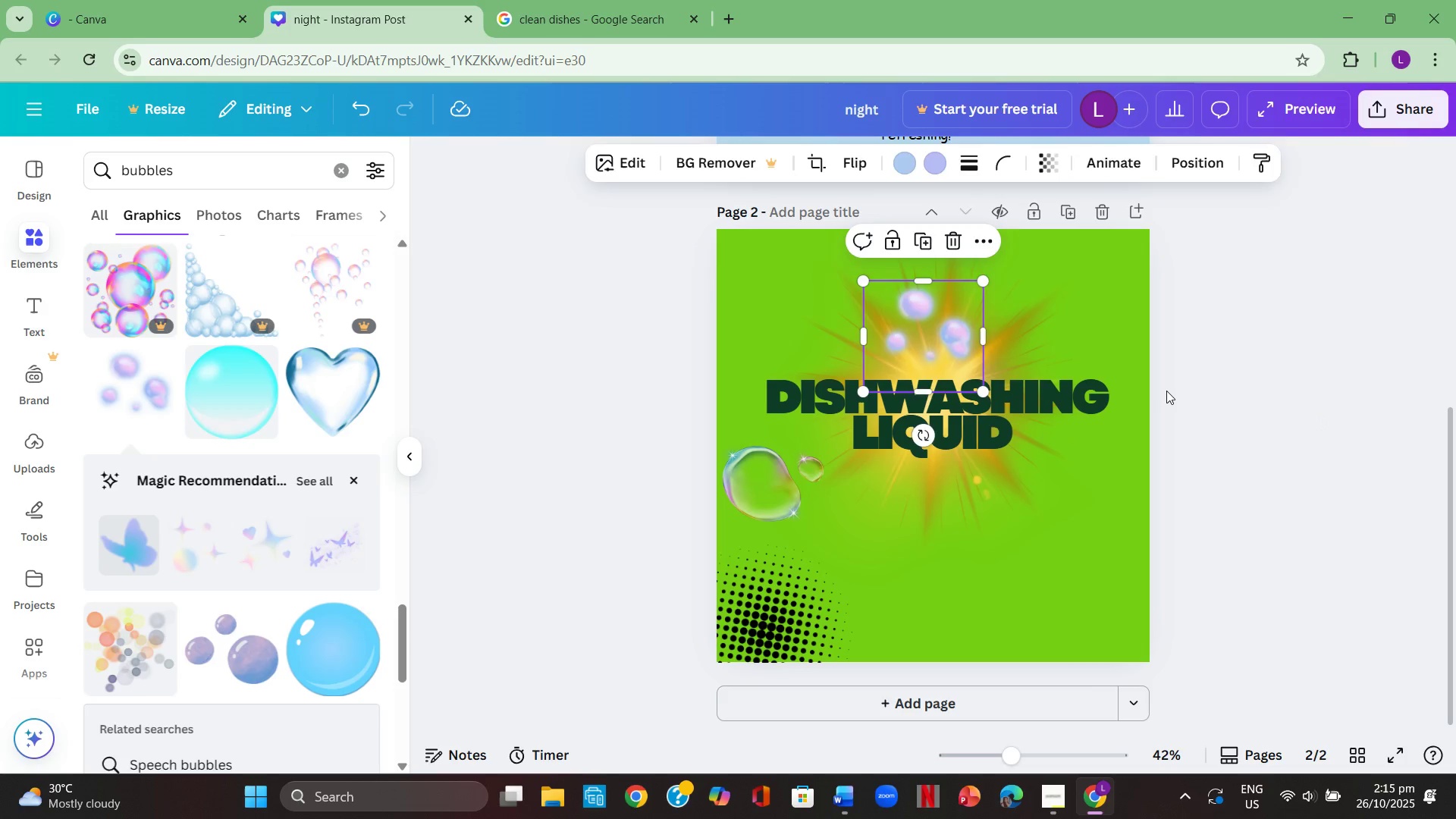 
left_click([1166, 391])
 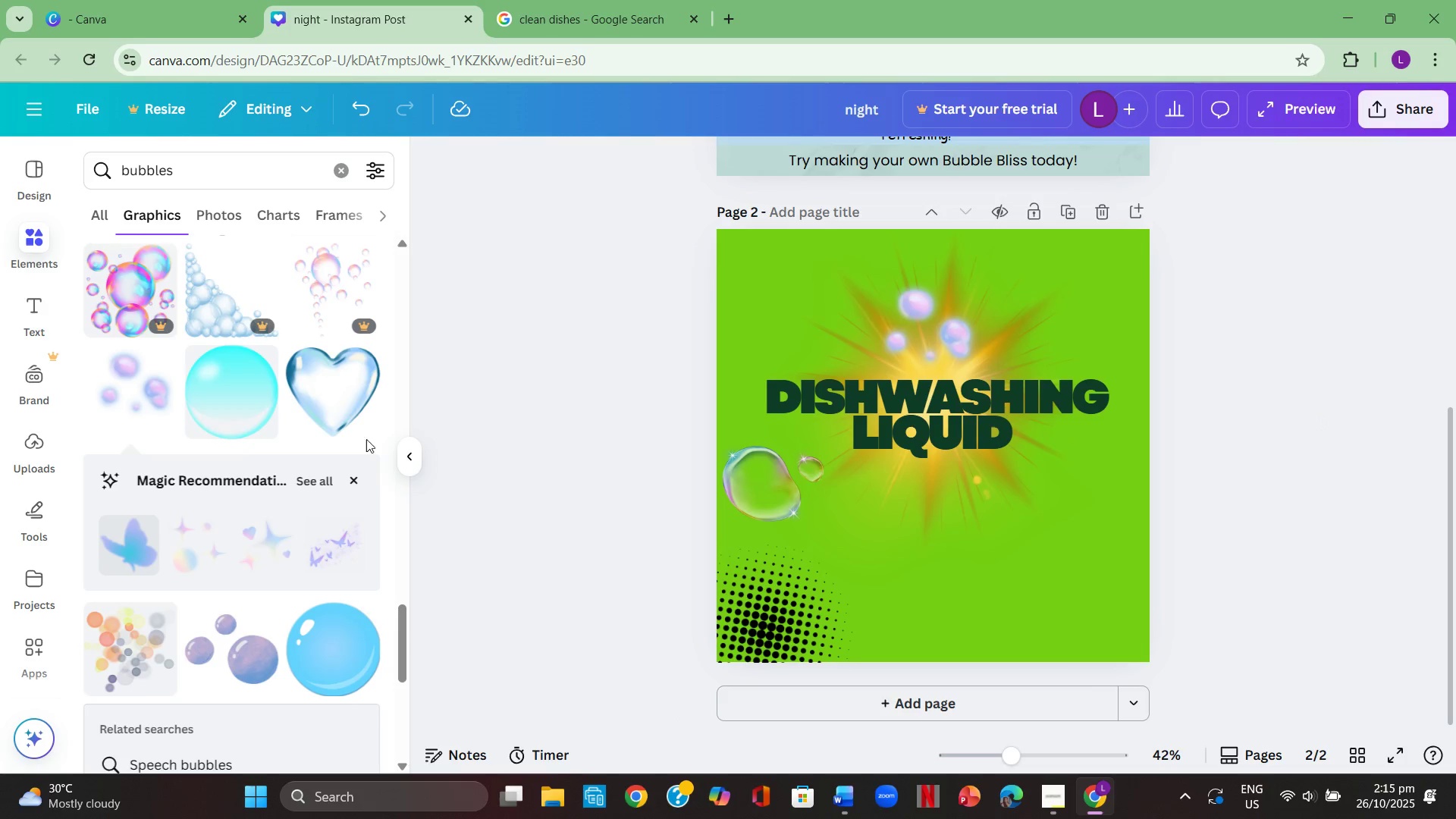 
scroll: coordinate [287, 464], scroll_direction: down, amount: 2.0
 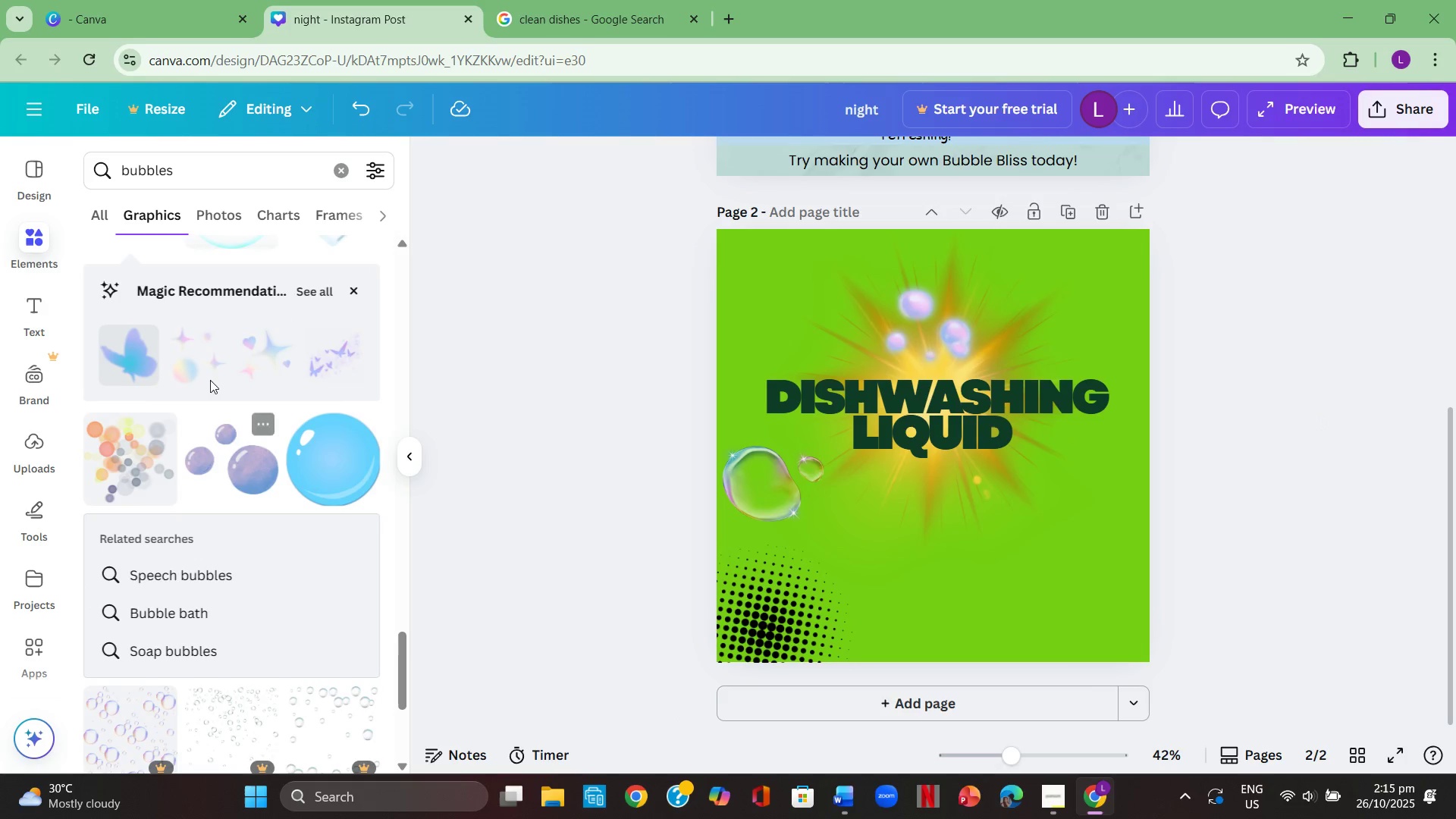 
left_click([211, 369])
 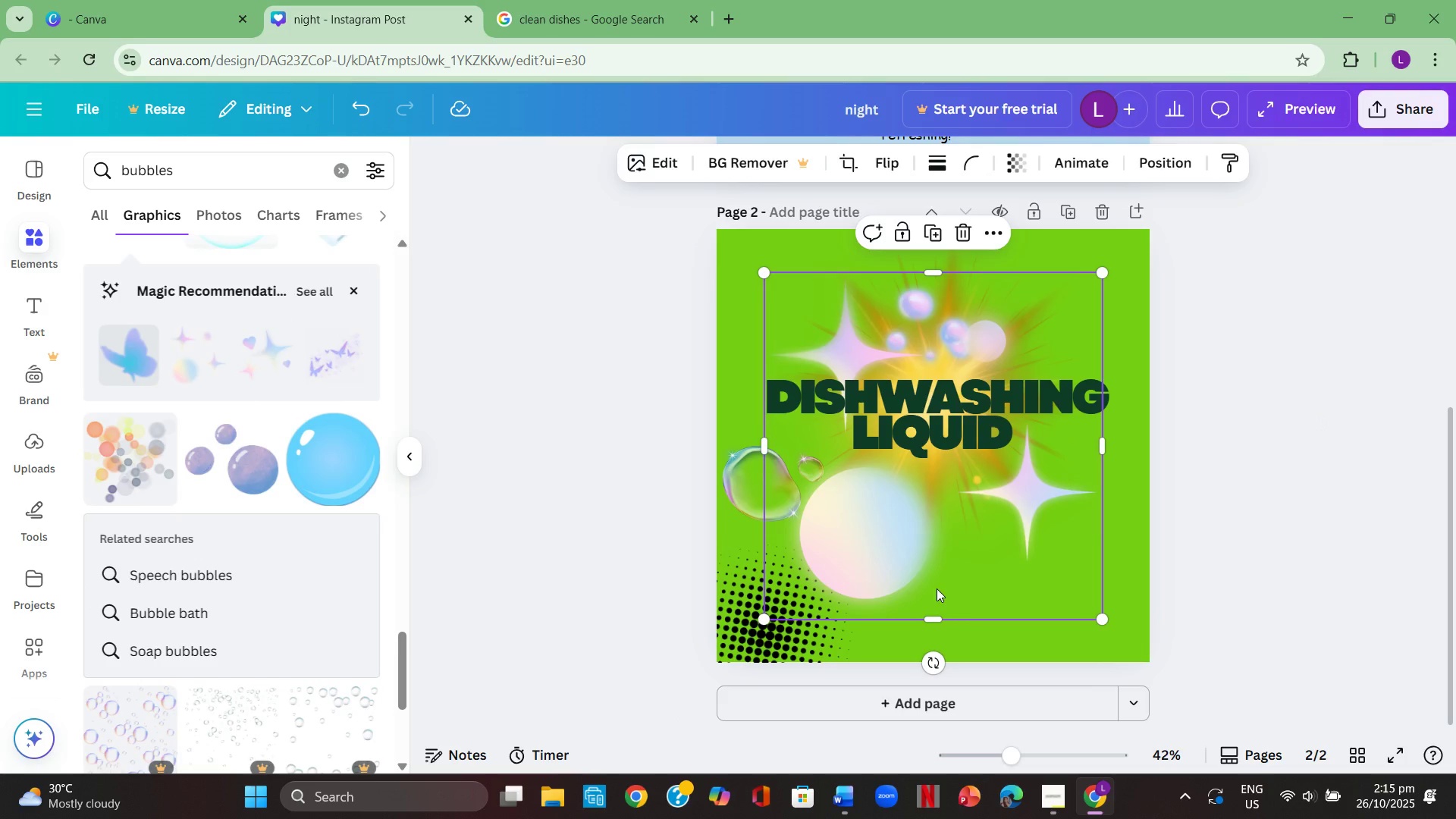 
left_click([967, 592])
 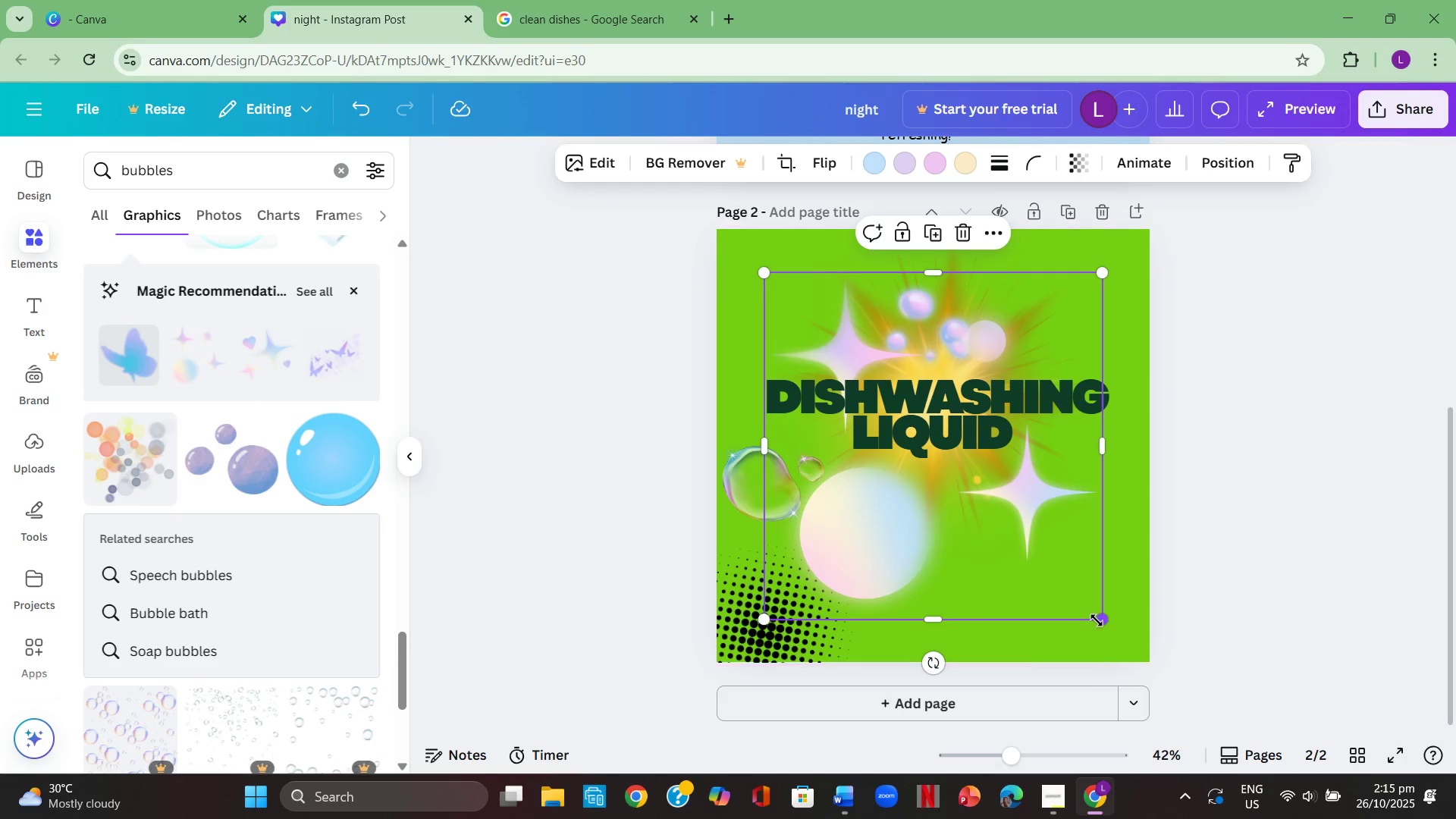 
left_click_drag(start_coordinate=[1097, 620], to_coordinate=[933, 480])
 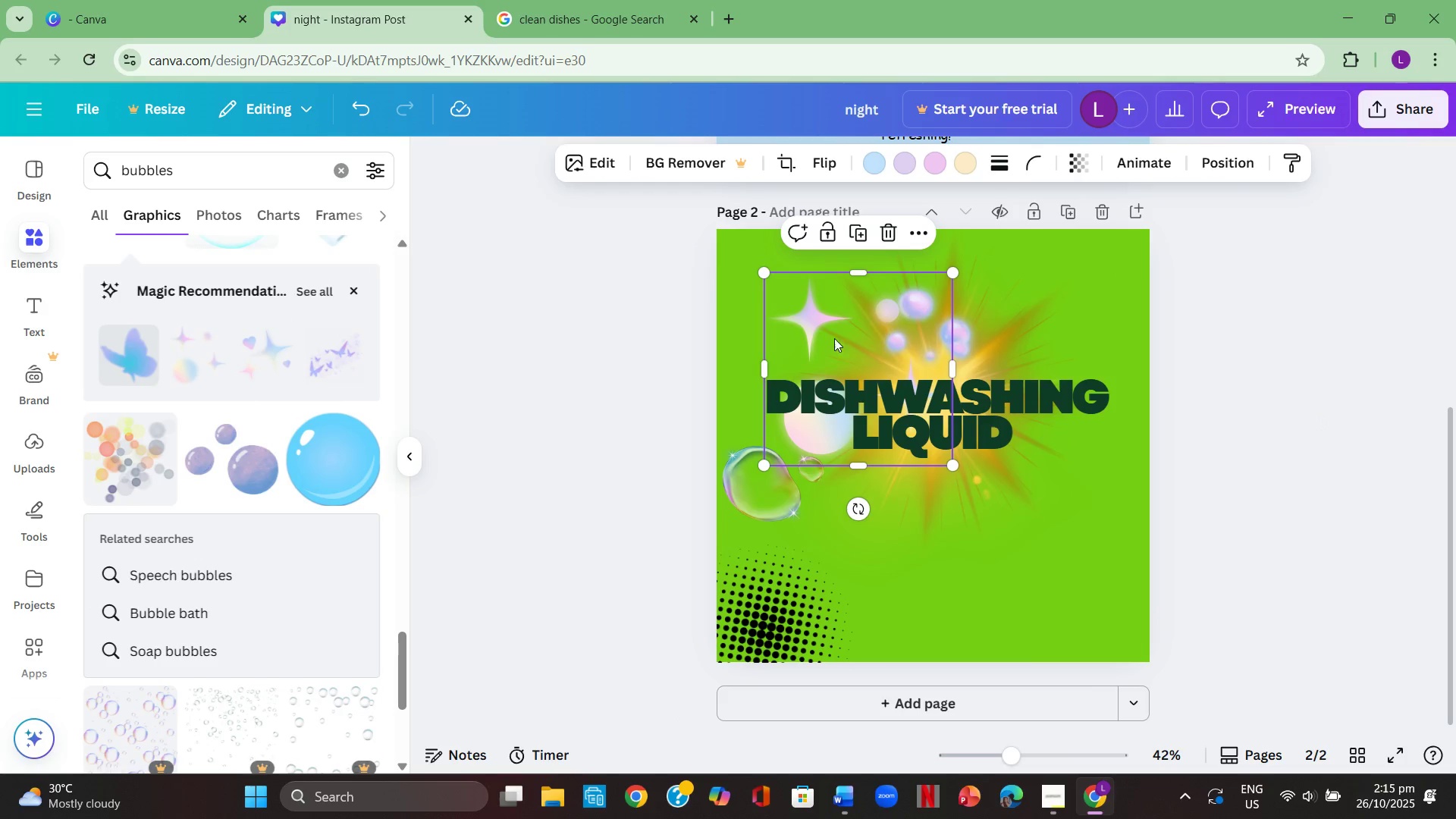 
left_click_drag(start_coordinate=[834, 334], to_coordinate=[1005, 295])
 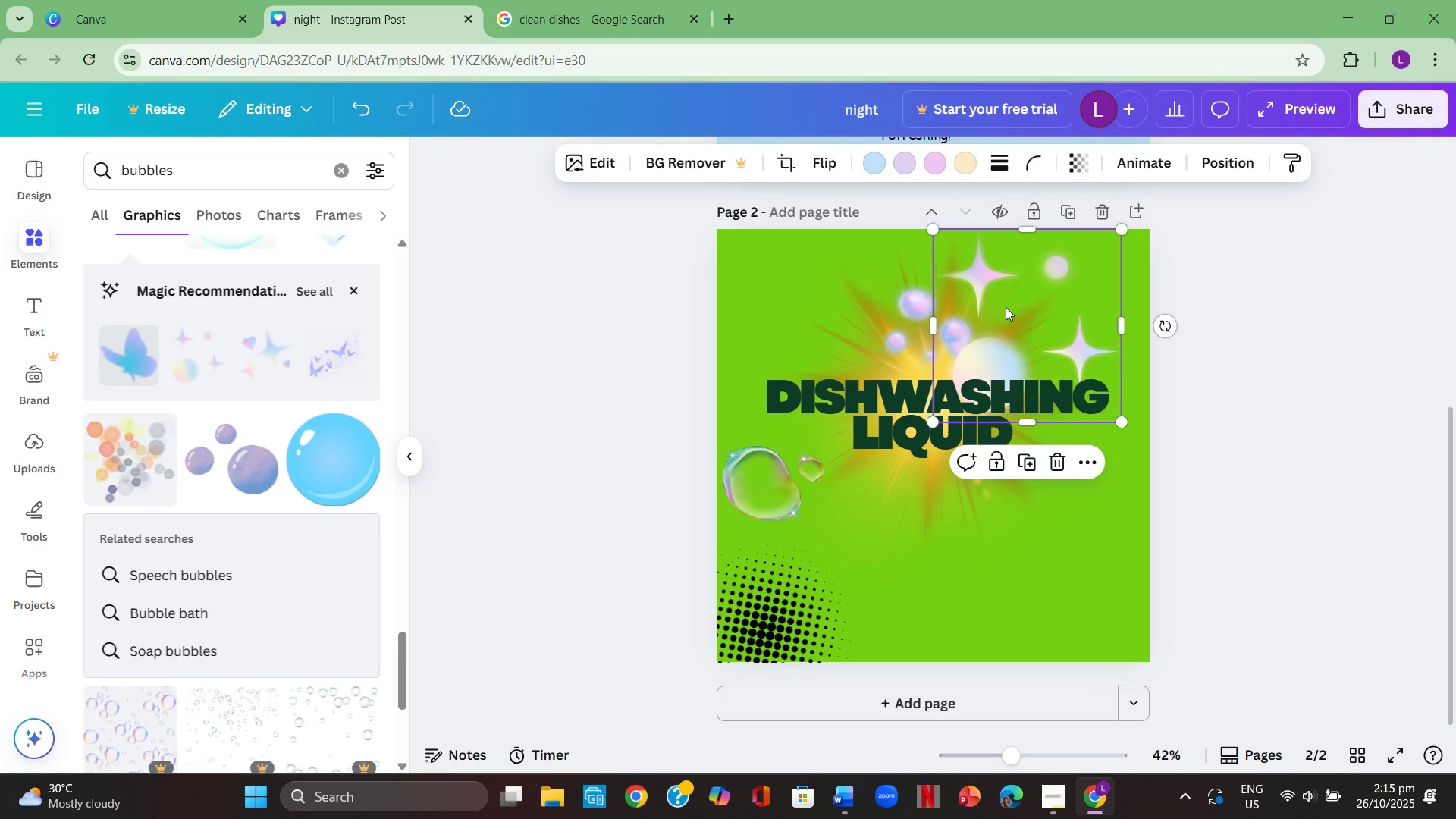 
left_click([1006, 307])
 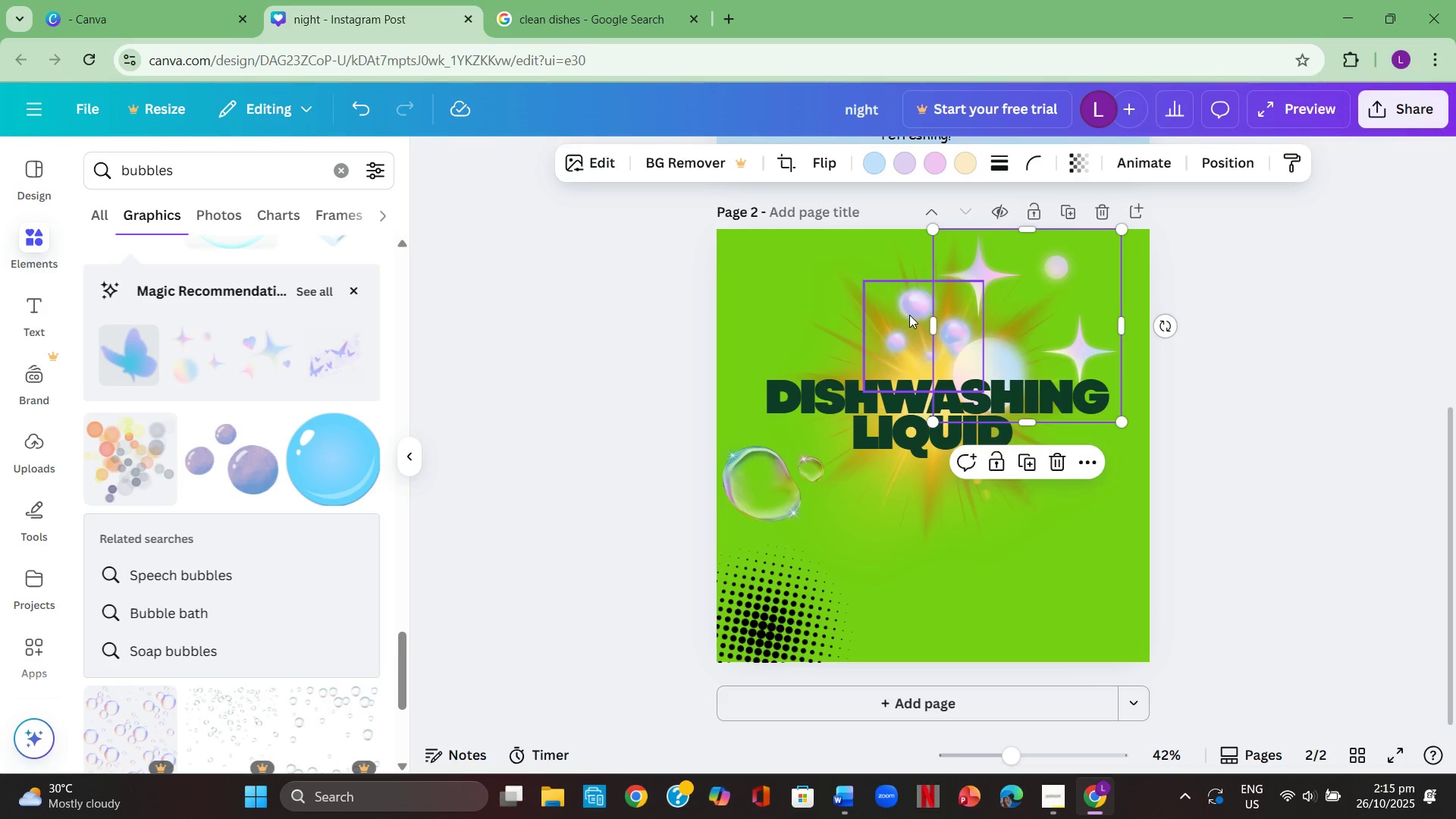 
left_click_drag(start_coordinate=[909, 315], to_coordinate=[916, 563])
 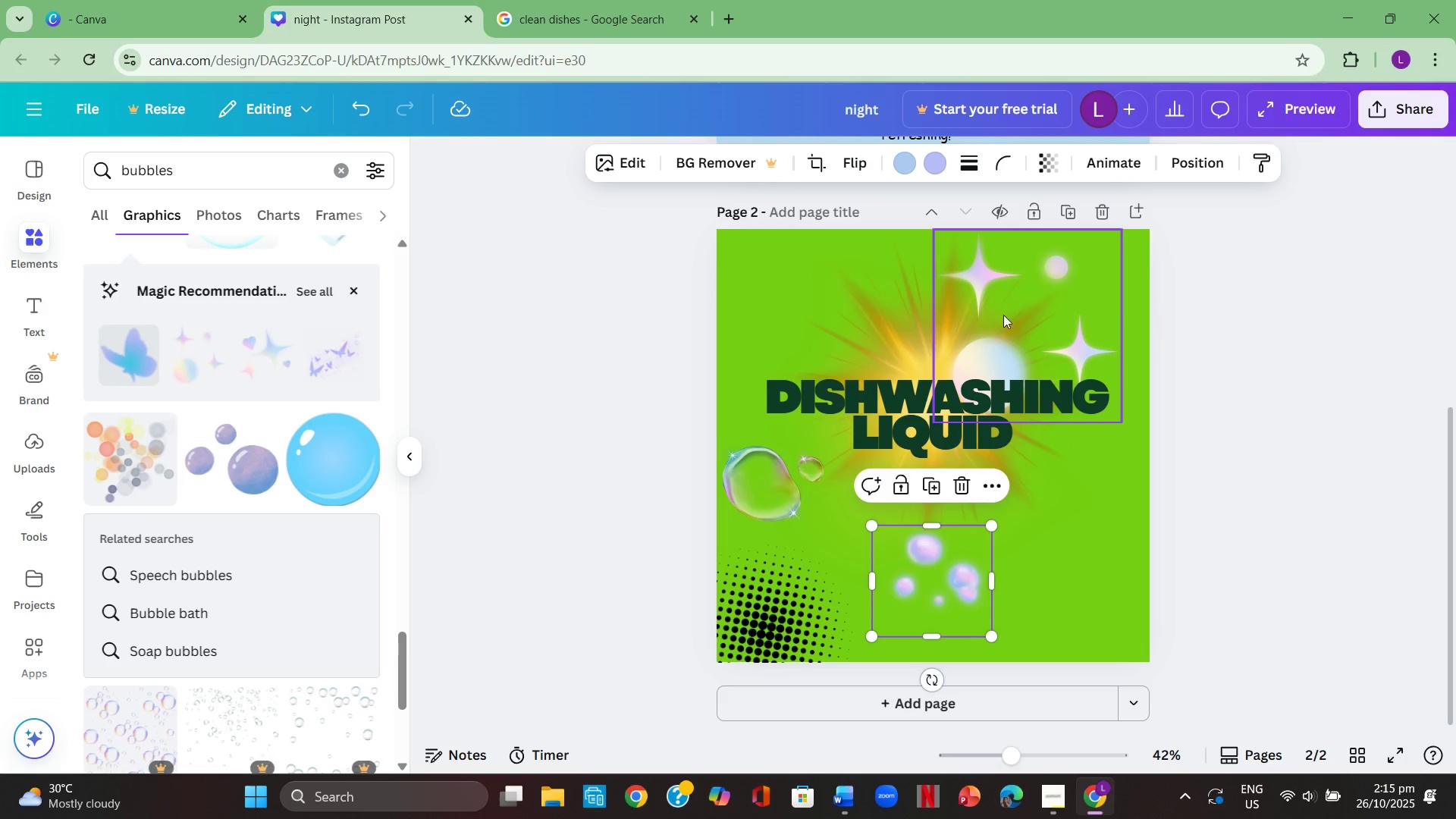 
left_click([1016, 296])
 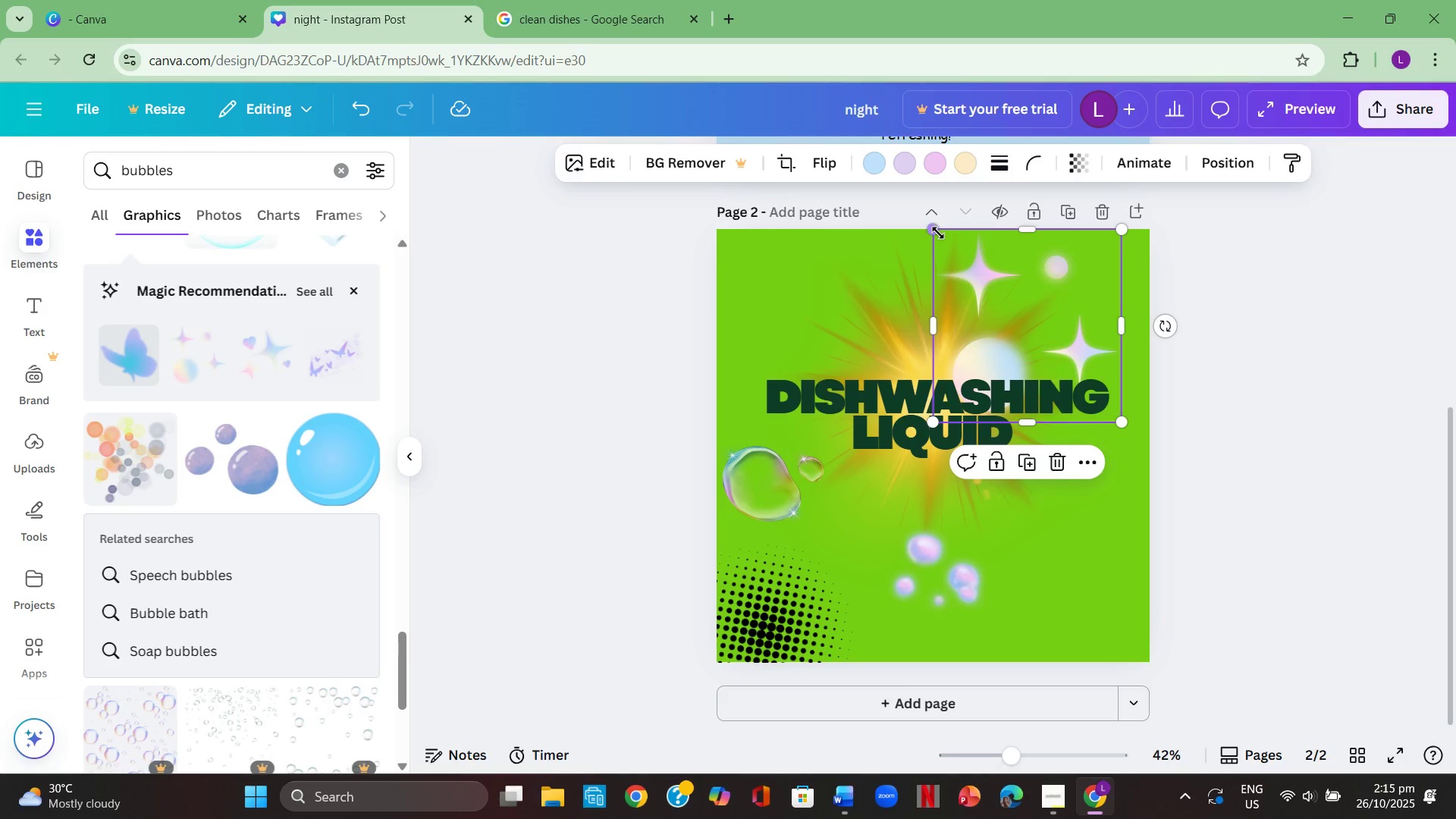 
left_click_drag(start_coordinate=[938, 233], to_coordinate=[1016, 311])
 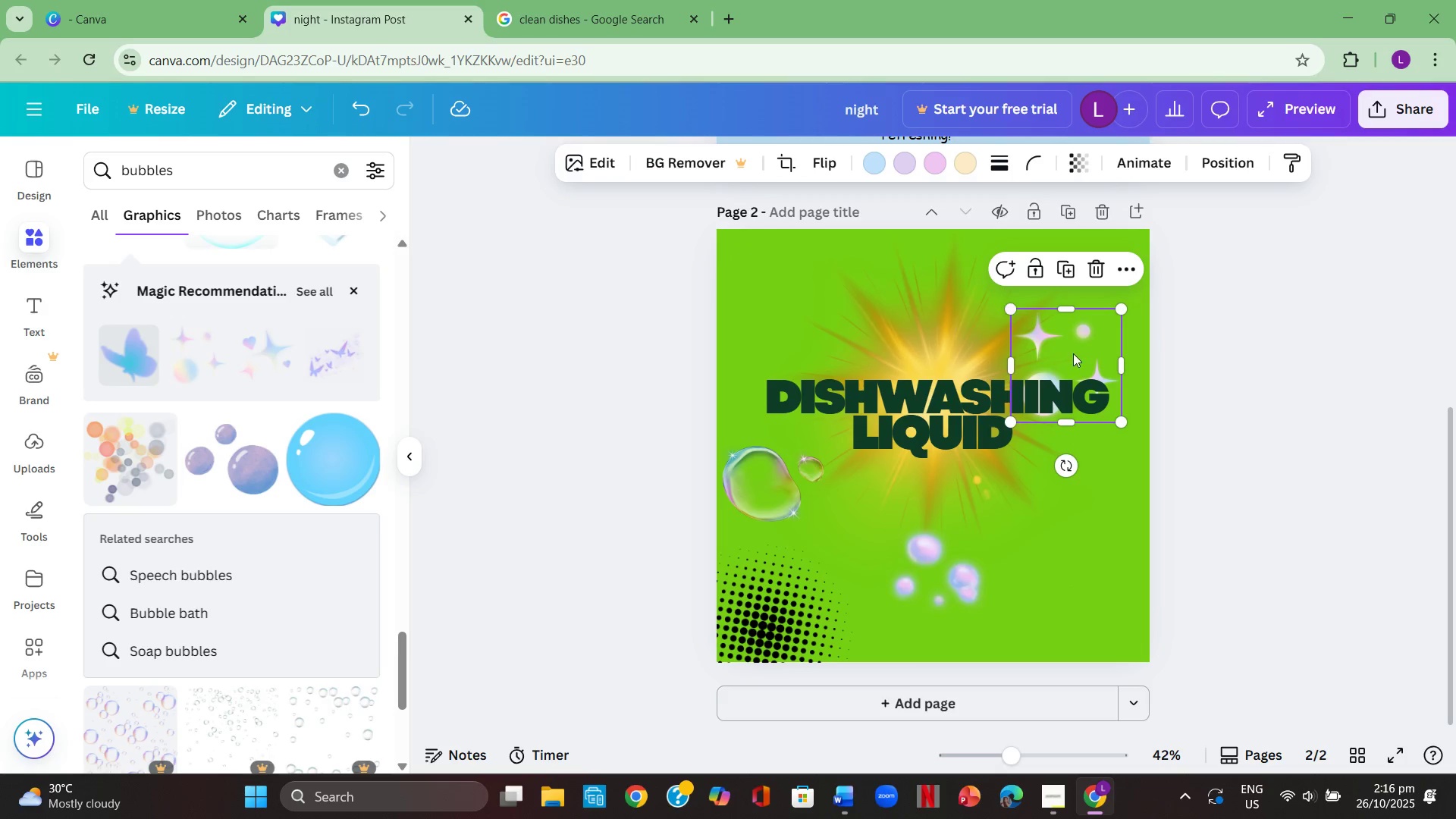 
left_click_drag(start_coordinate=[1073, 353], to_coordinate=[957, 296])
 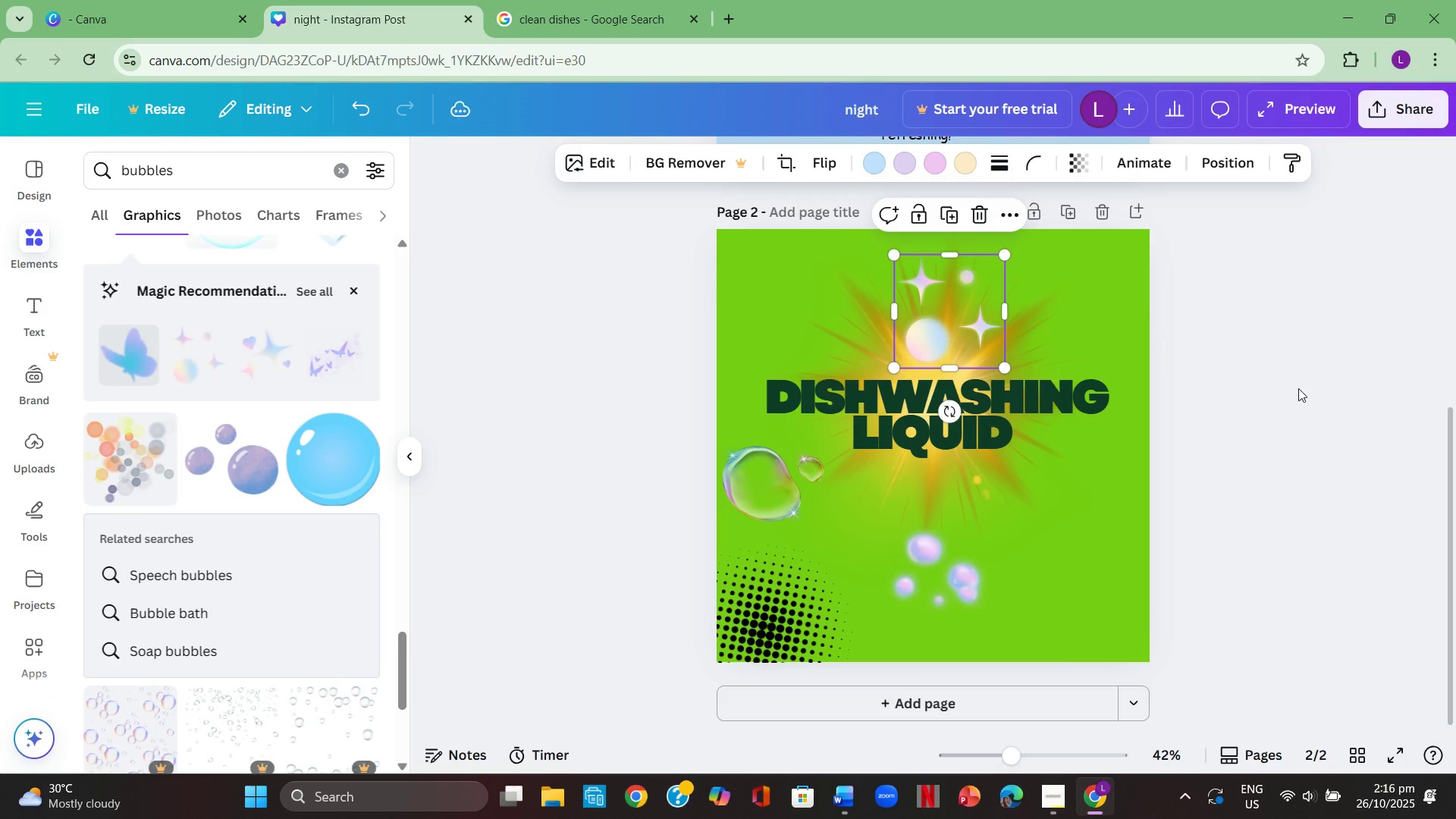 
left_click([1298, 388])
 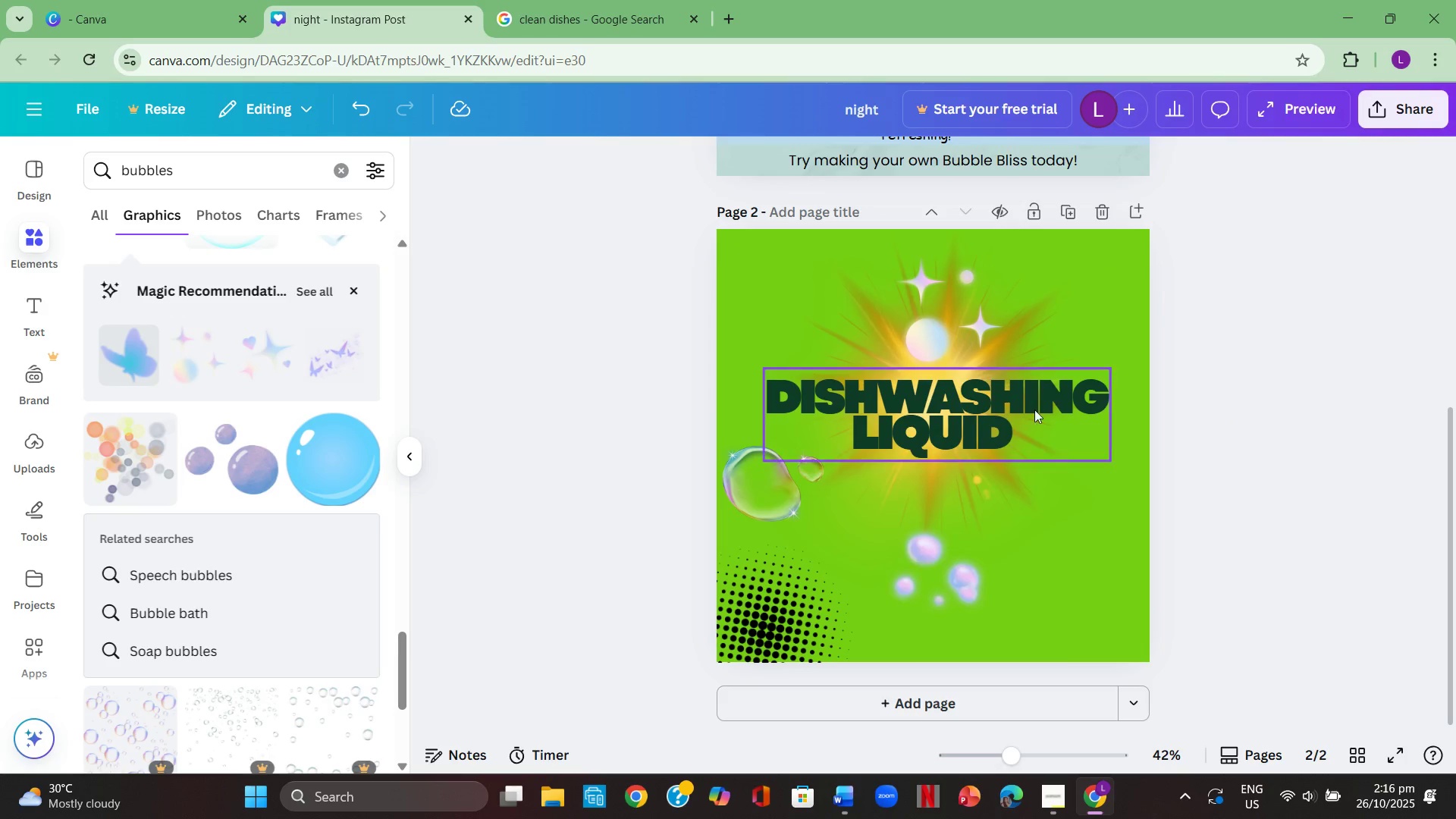 
left_click_drag(start_coordinate=[942, 316], to_coordinate=[950, 344])
 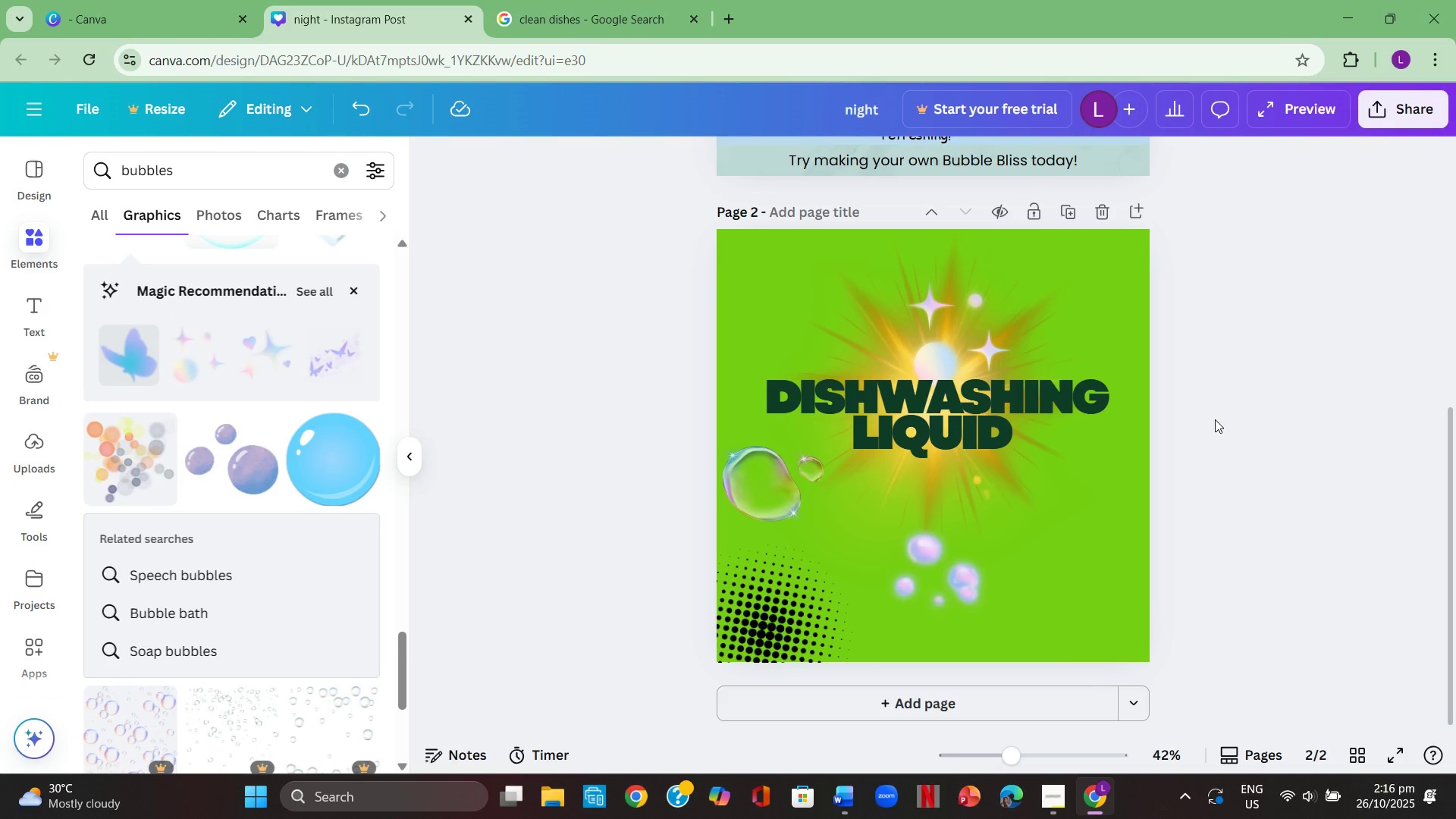 
left_click([1247, 430])
 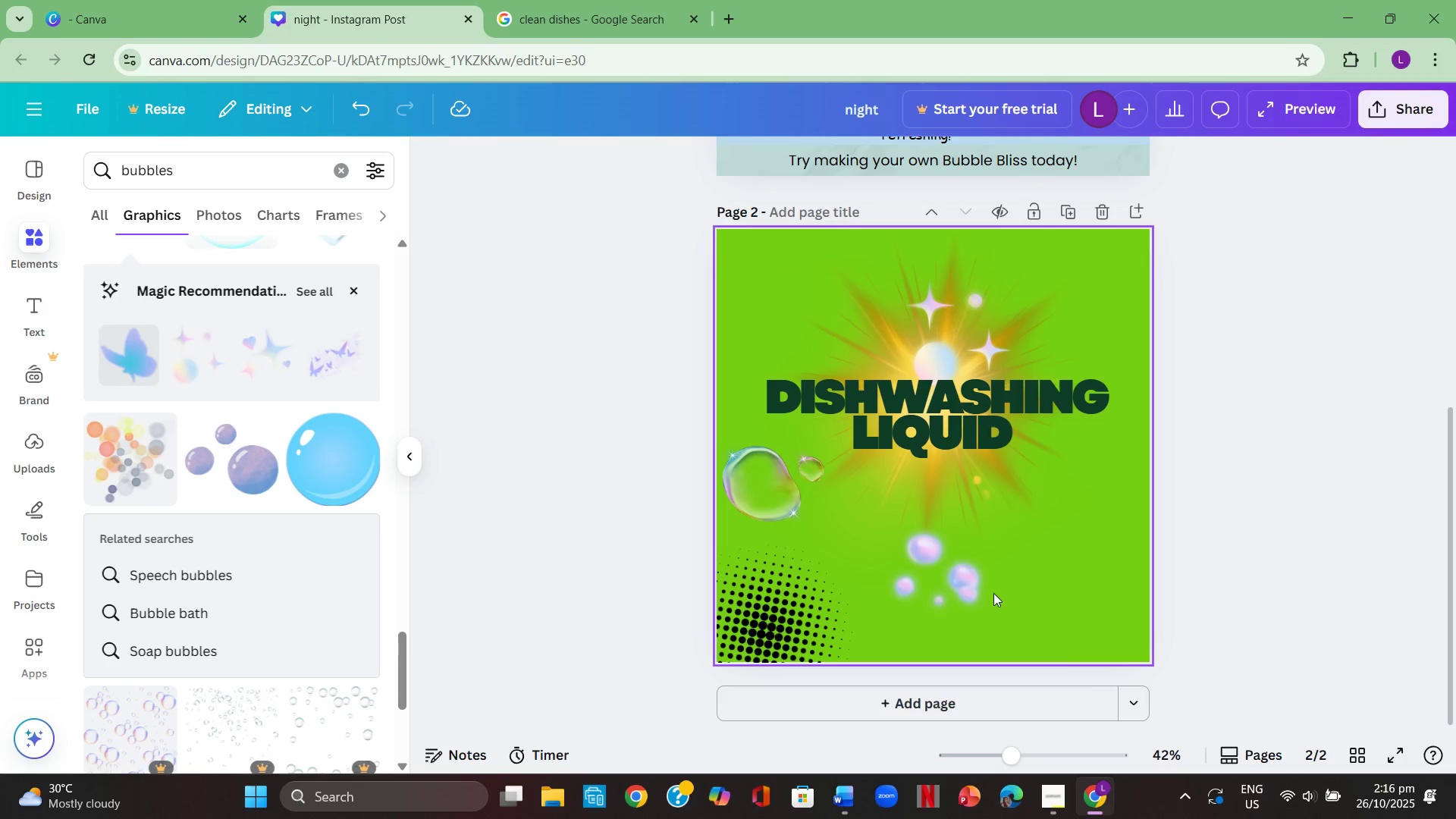 
left_click([956, 583])
 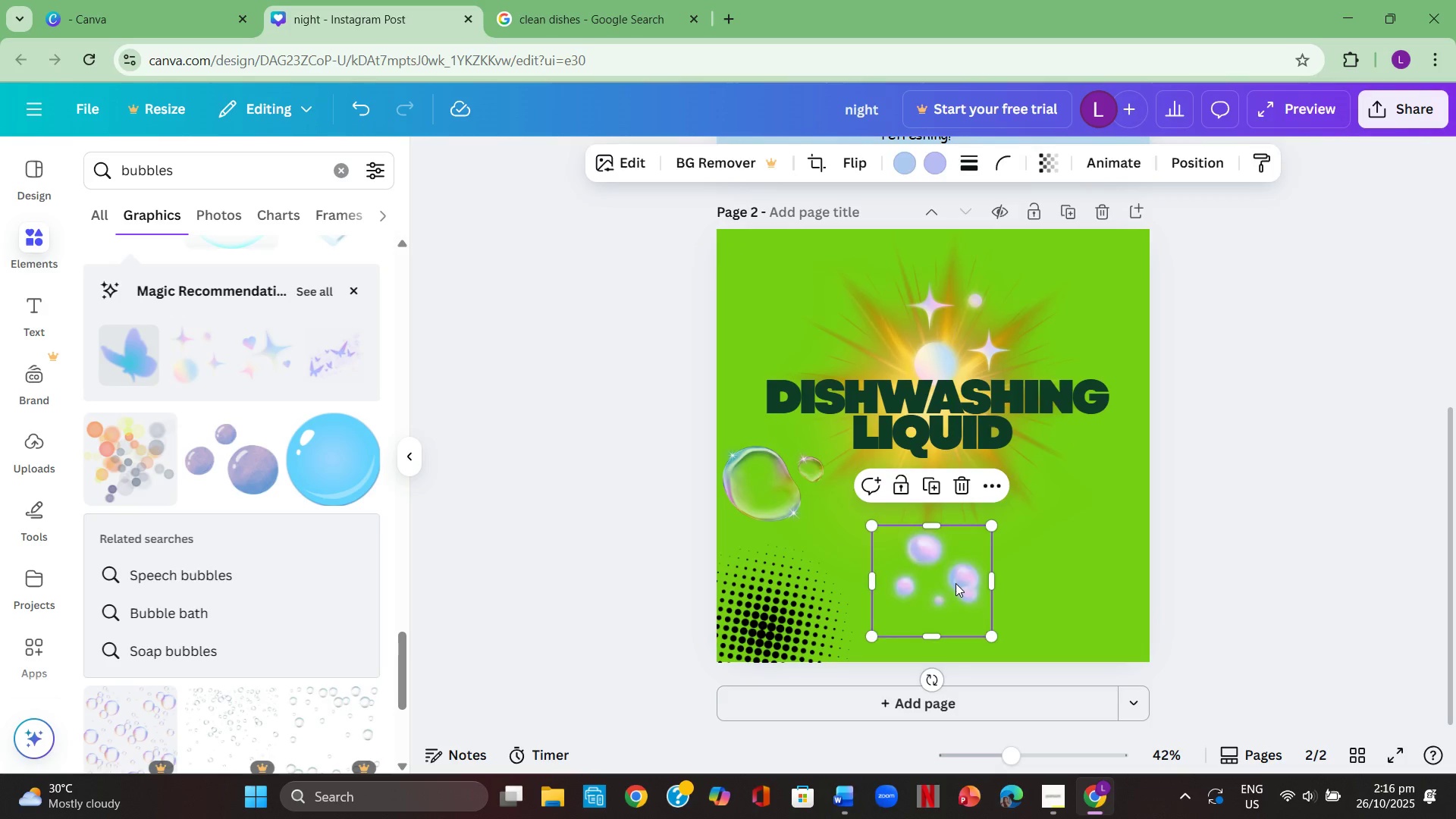 
key(Backspace)
 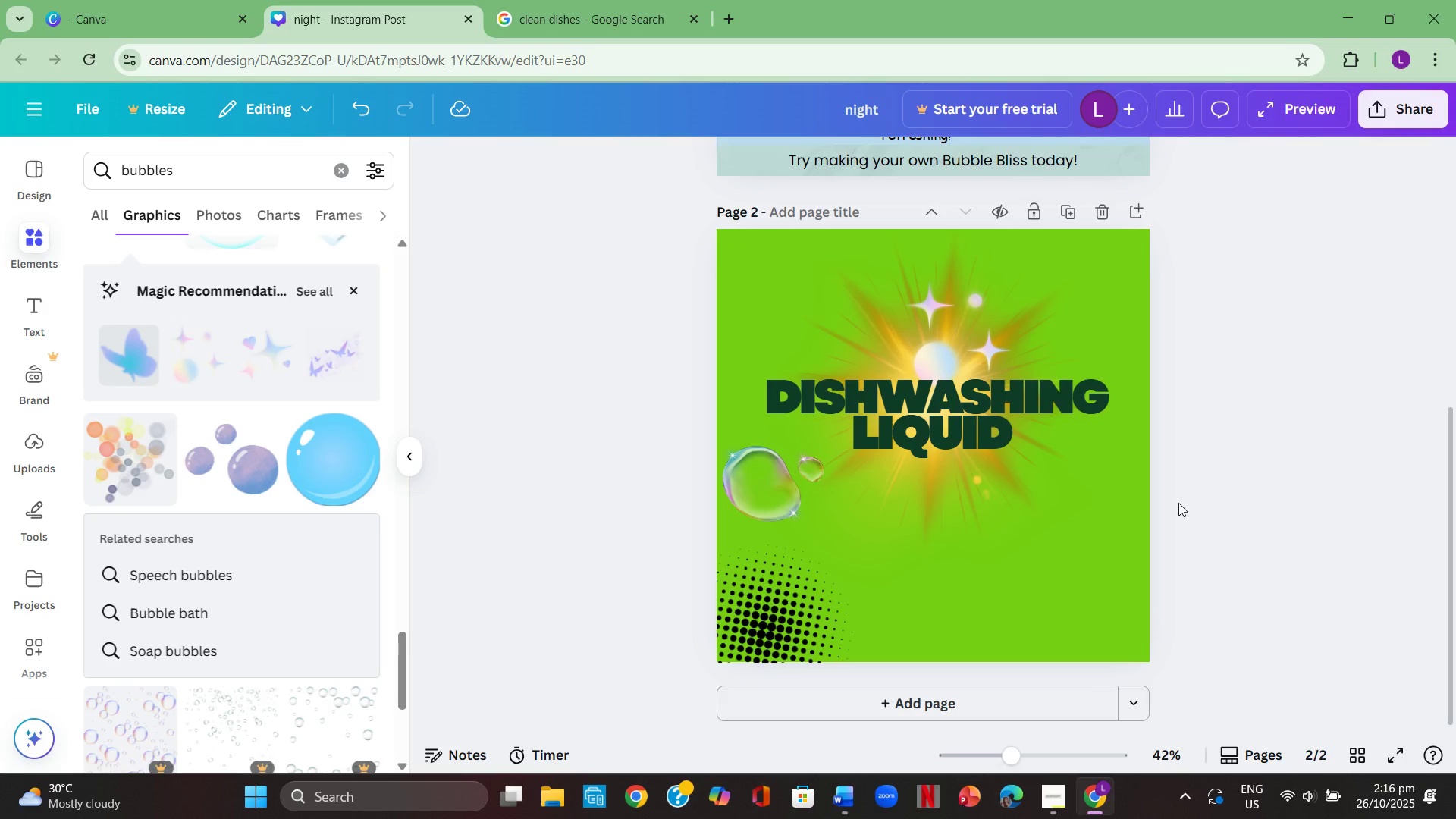 
left_click([1175, 505])
 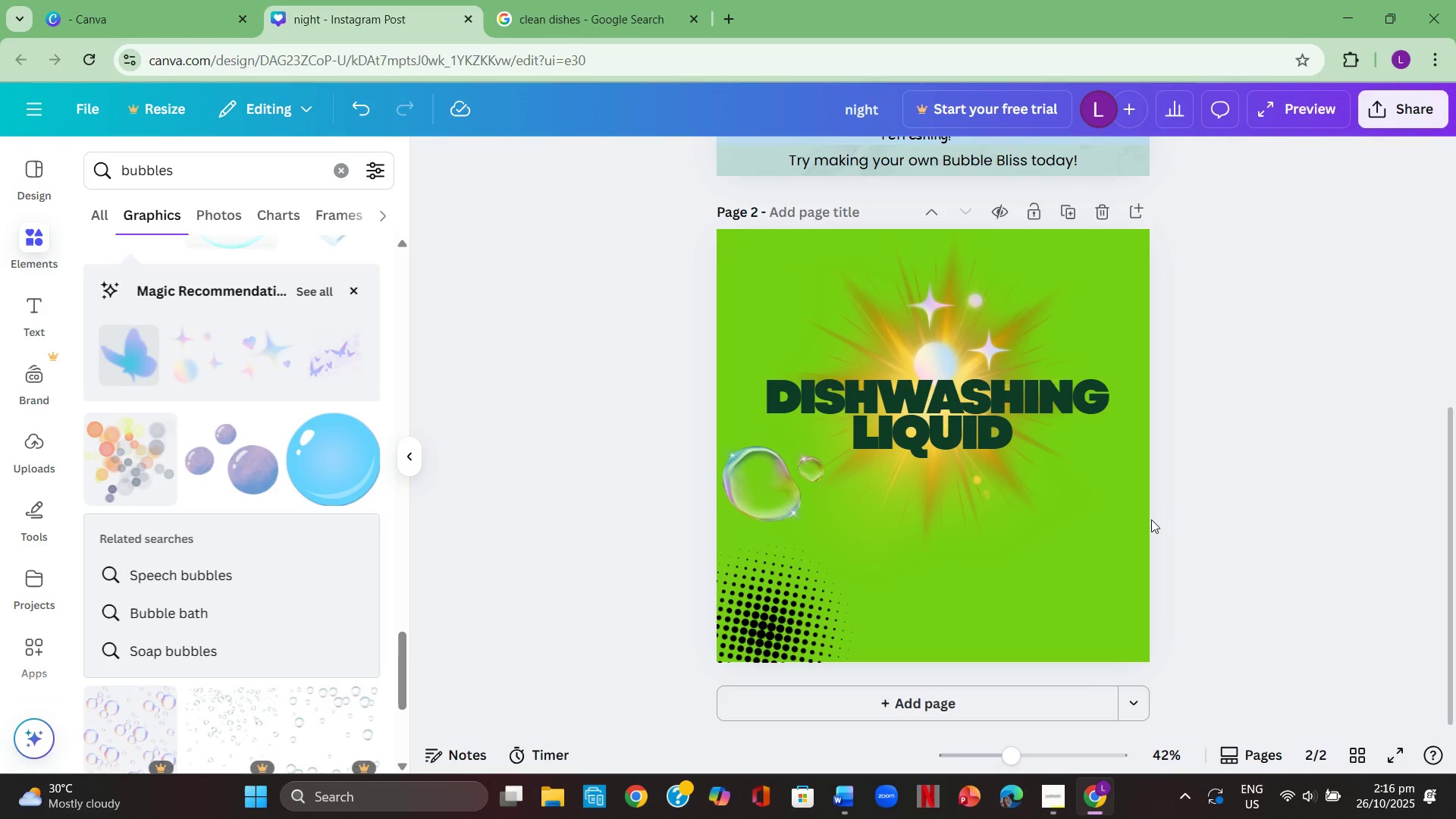 
wait(7.49)
 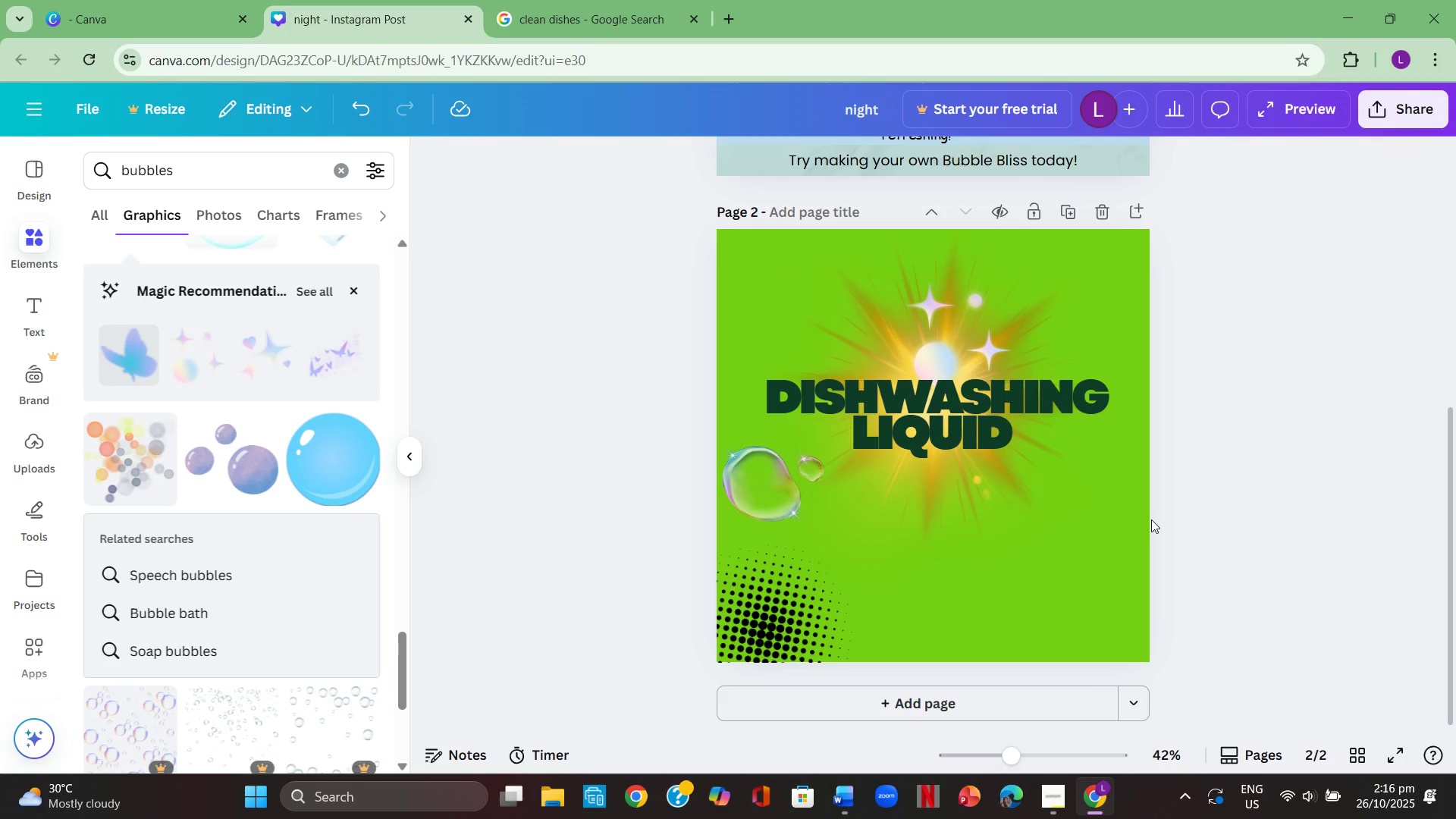 
left_click([1381, 520])
 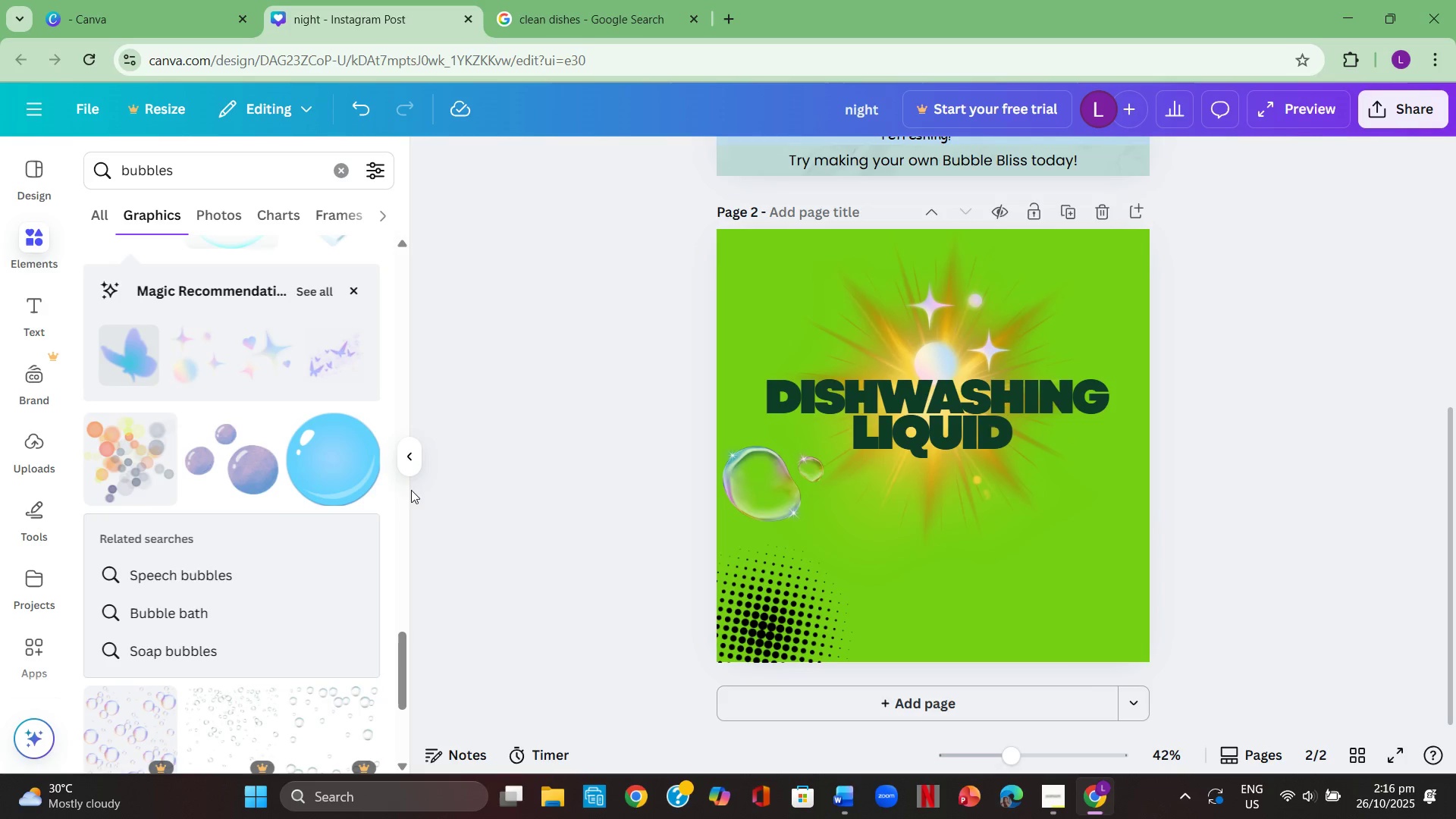 
scroll: coordinate [256, 526], scroll_direction: down, amount: 7.0
 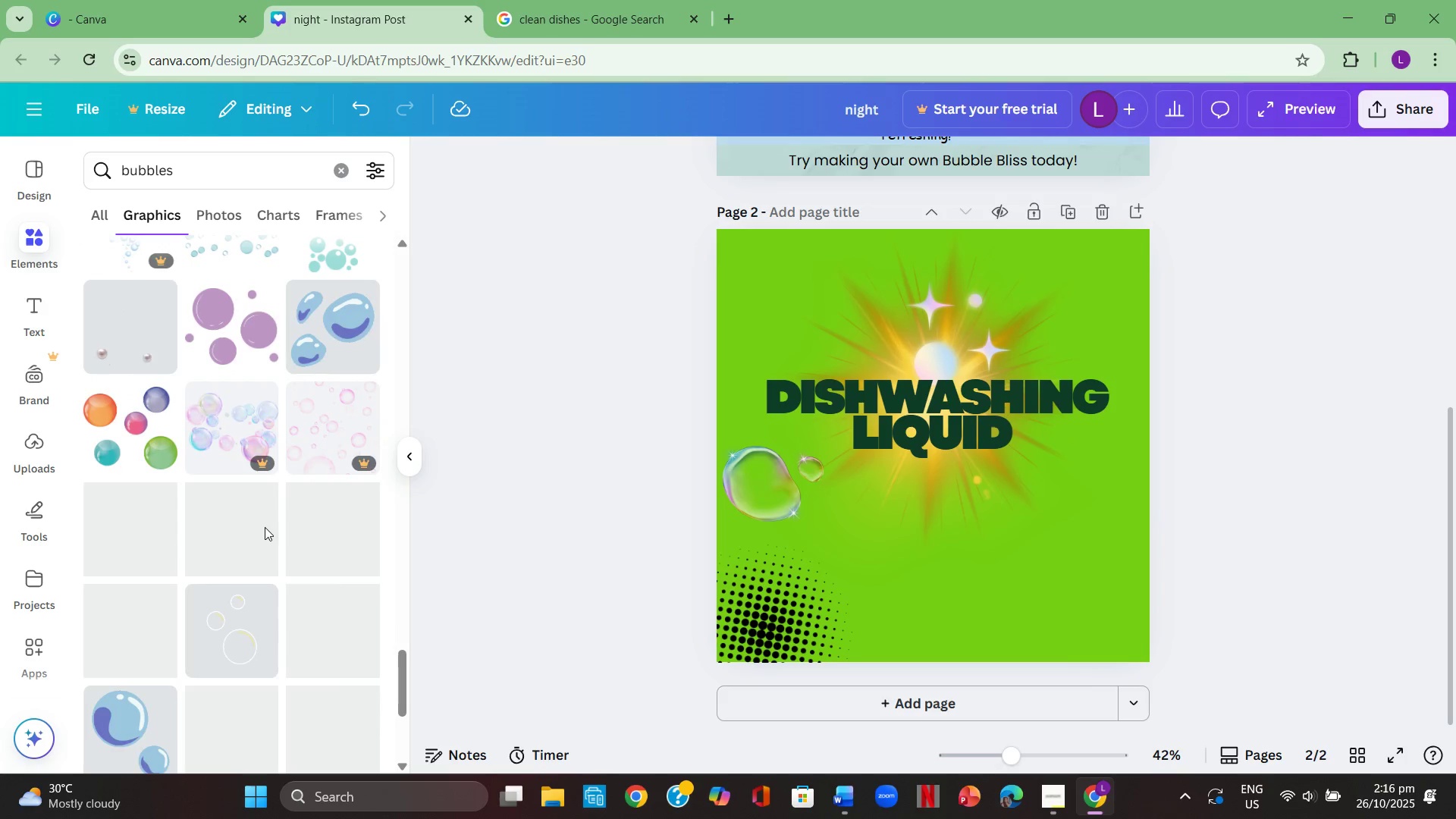 
scroll: coordinate [266, 527], scroll_direction: up, amount: 5.0
 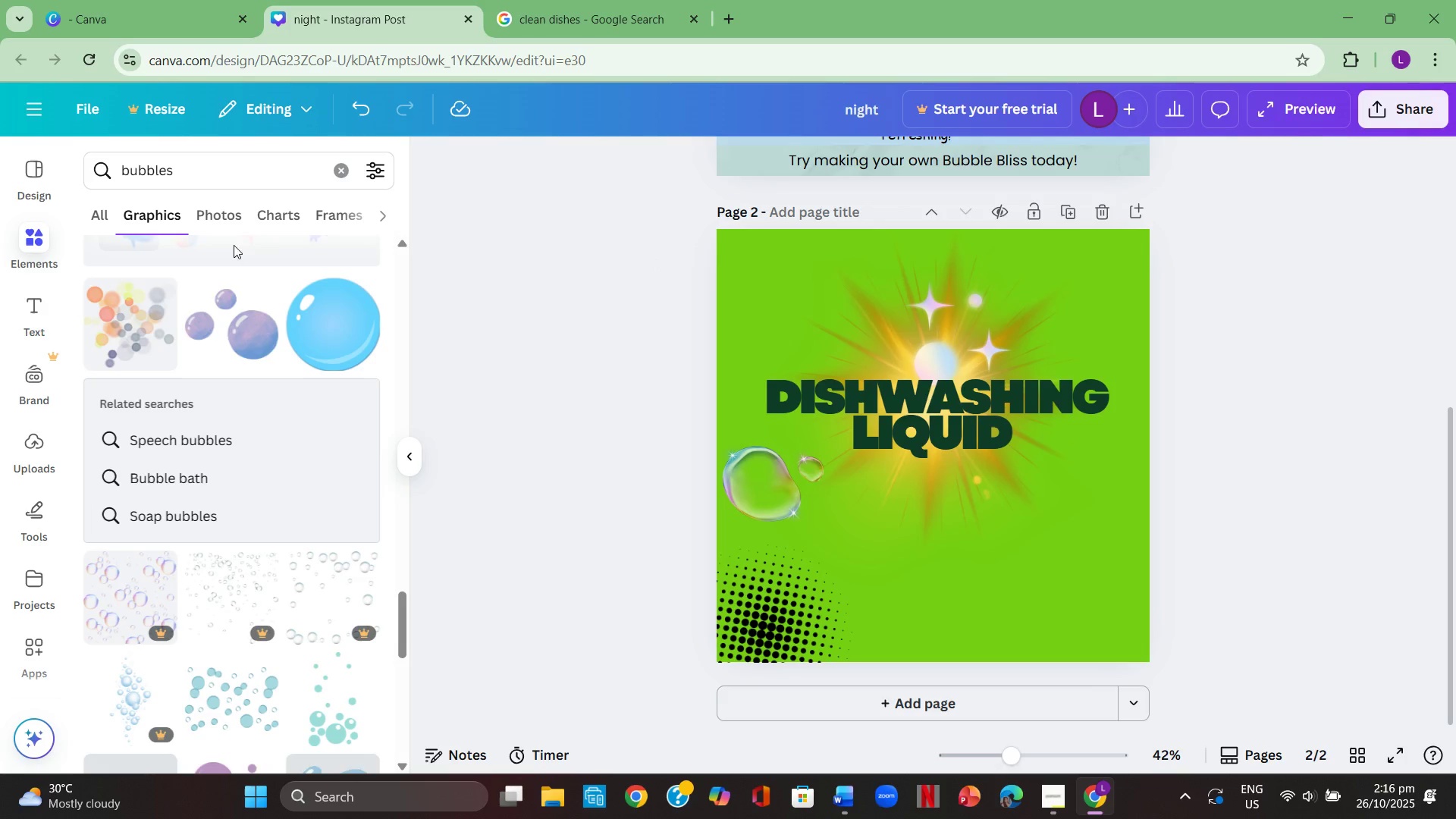 
mouse_move([347, 171])
 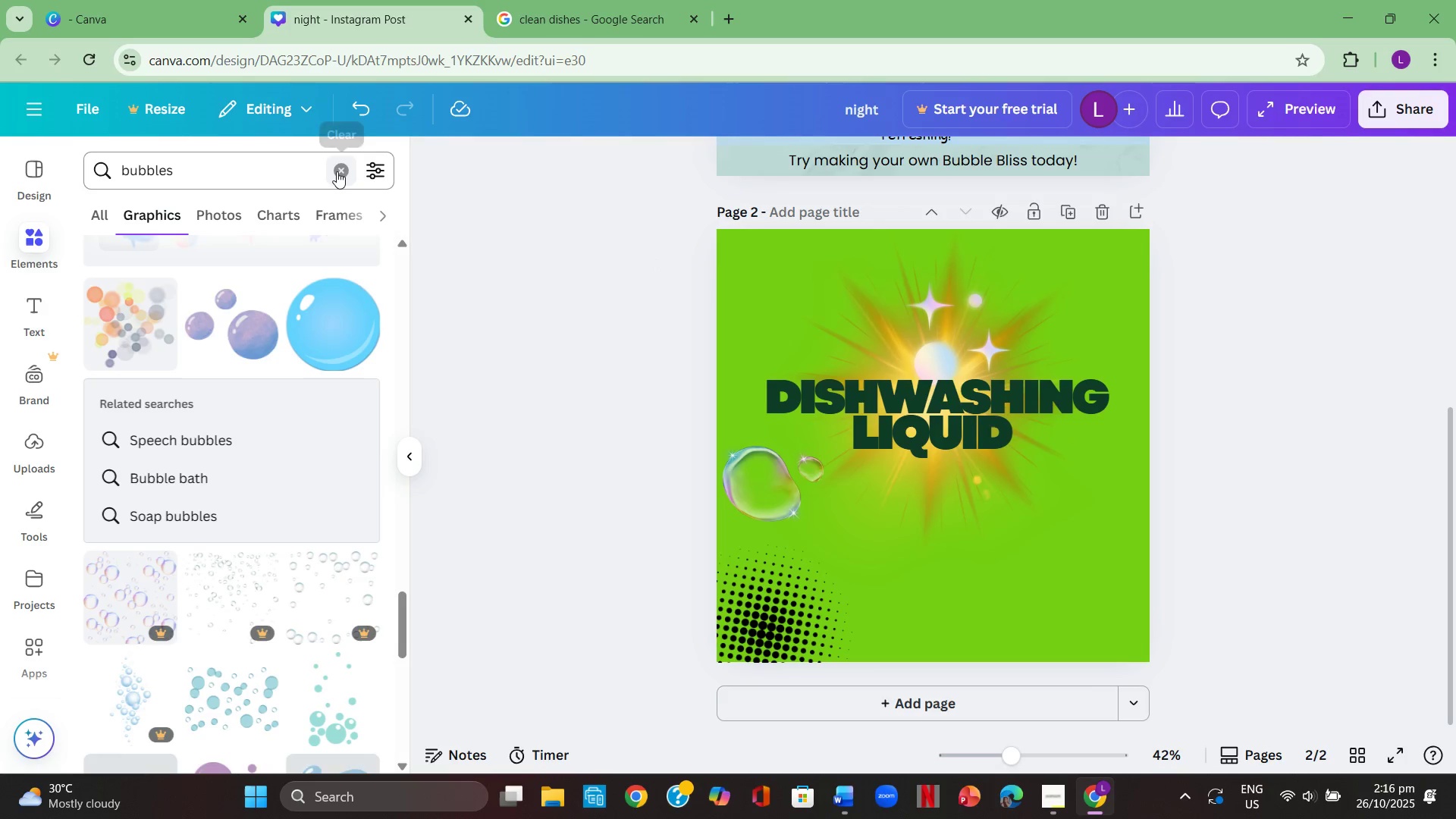 
wait(5.47)
 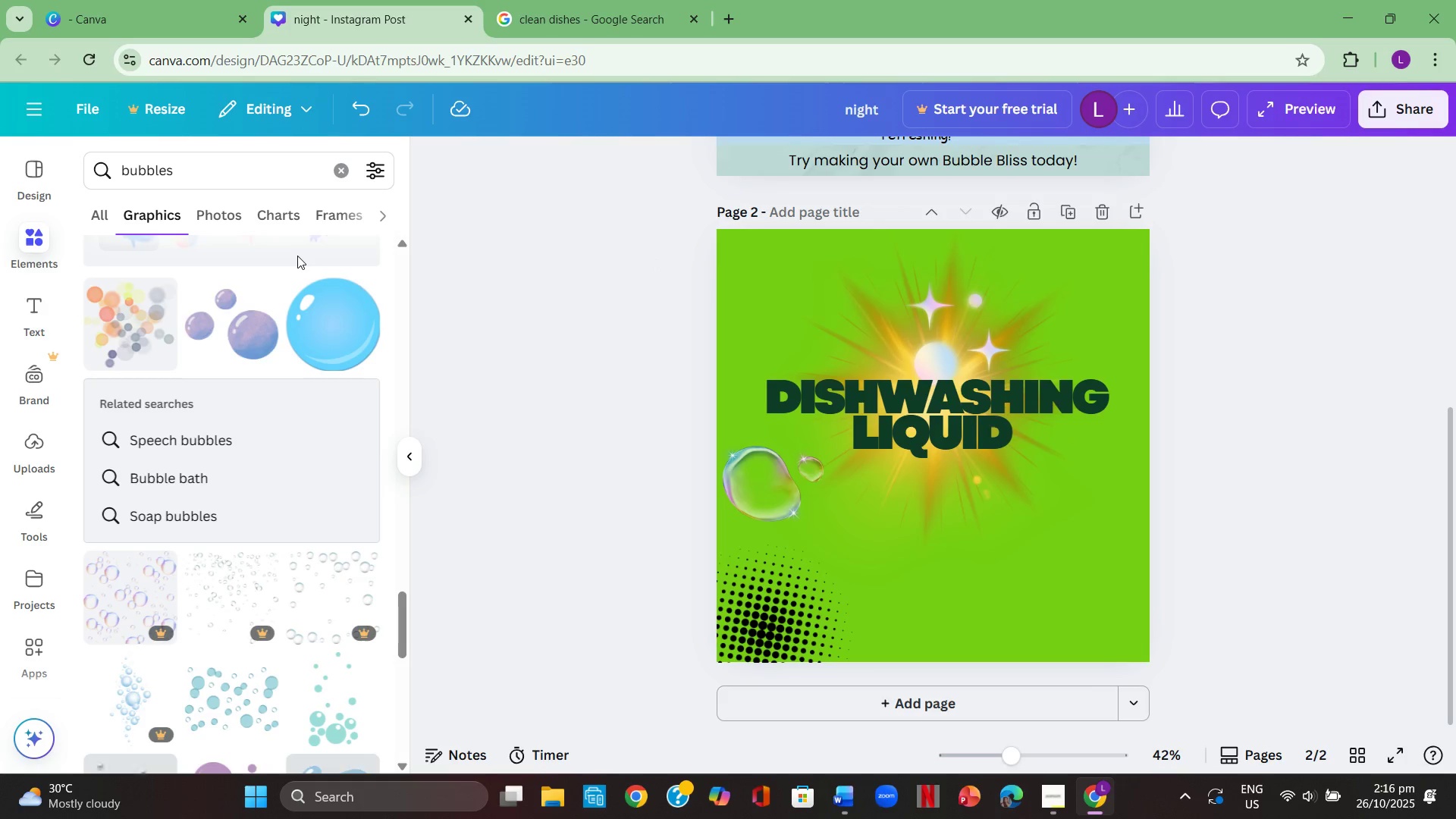 
left_click([41, 326])
 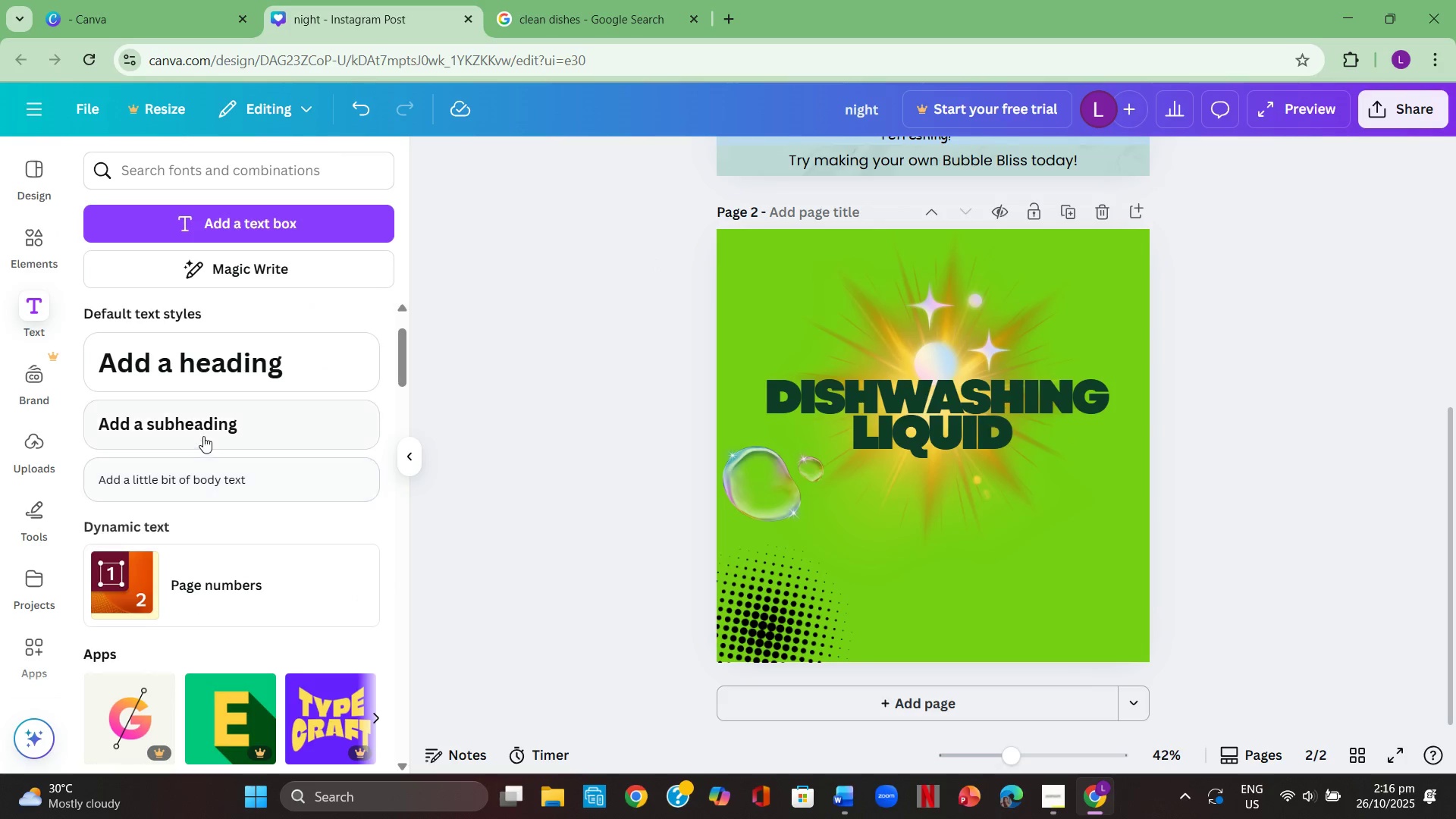 
left_click([203, 435])
 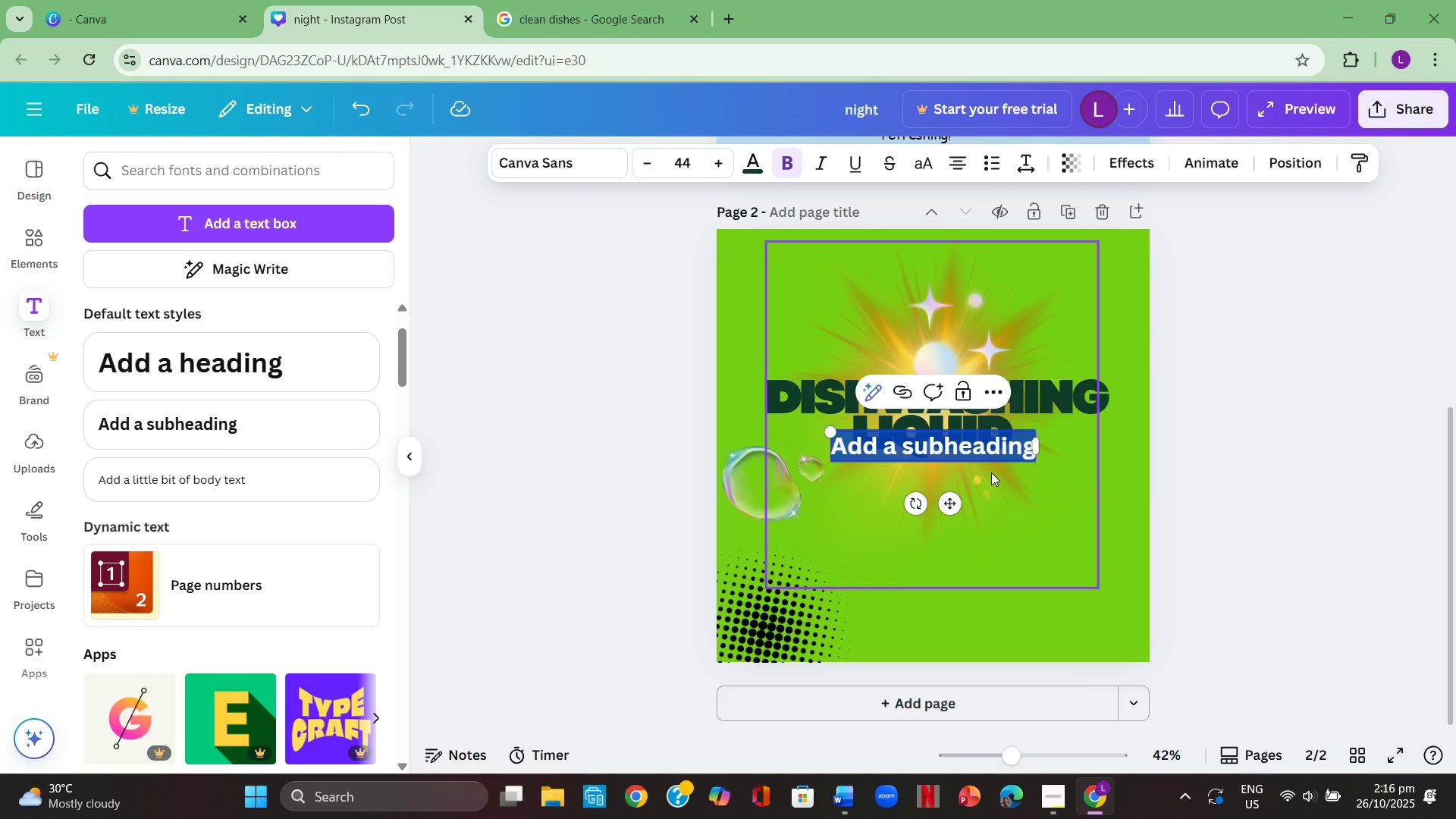 
key(Backspace)
type(Keep the dishes )
 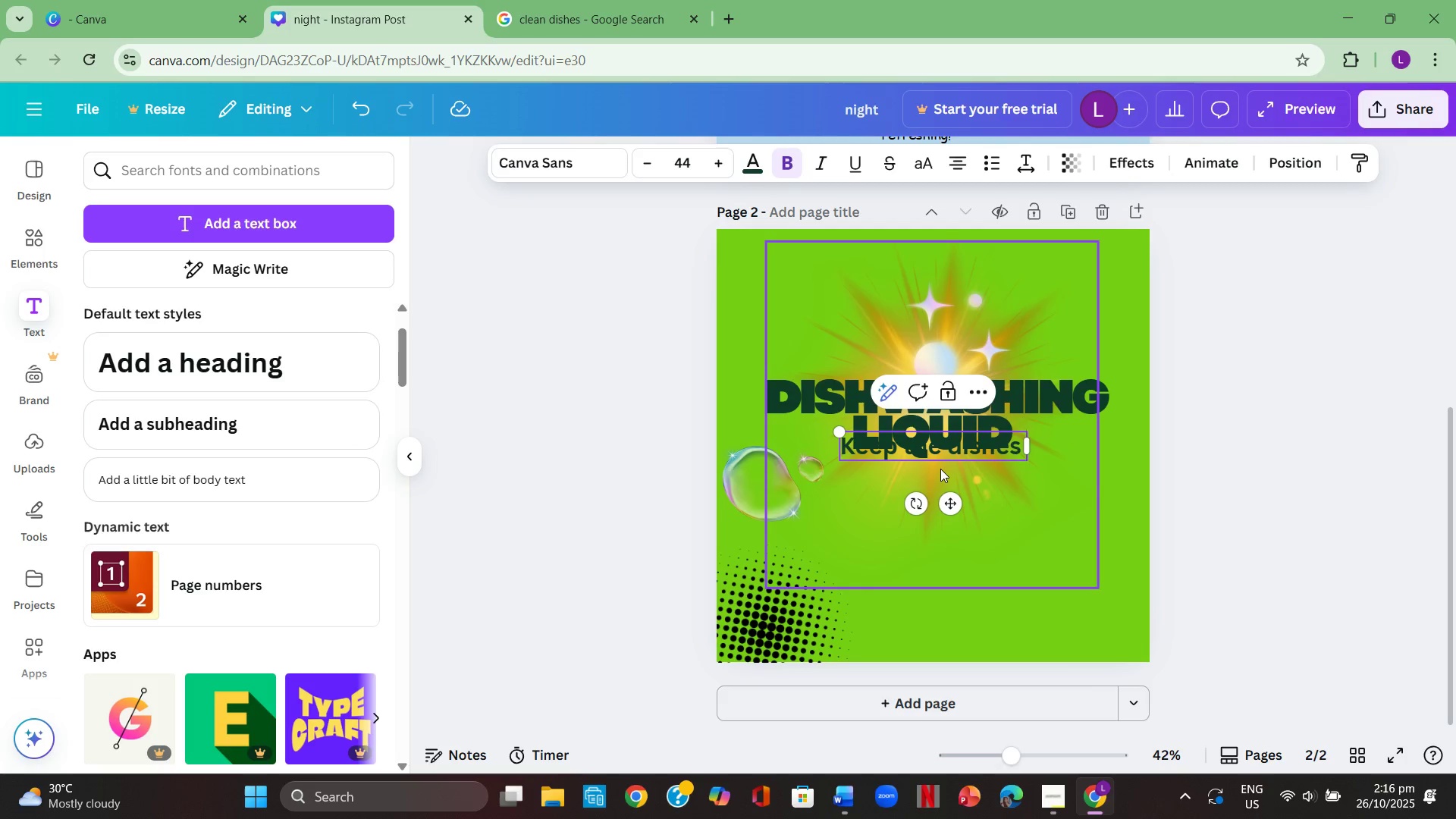 
key(Enter)
 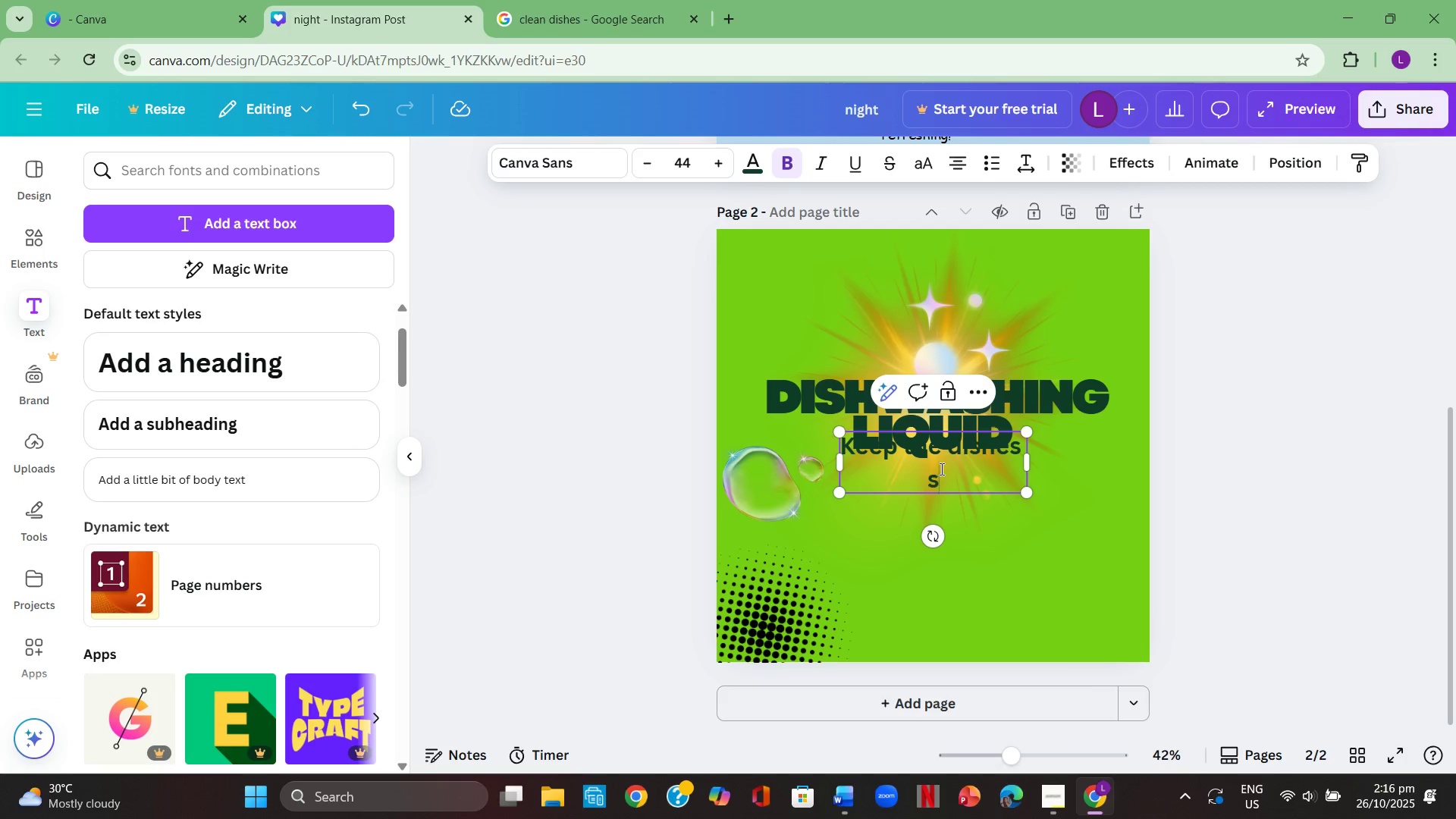 
type(sparkling clean)
 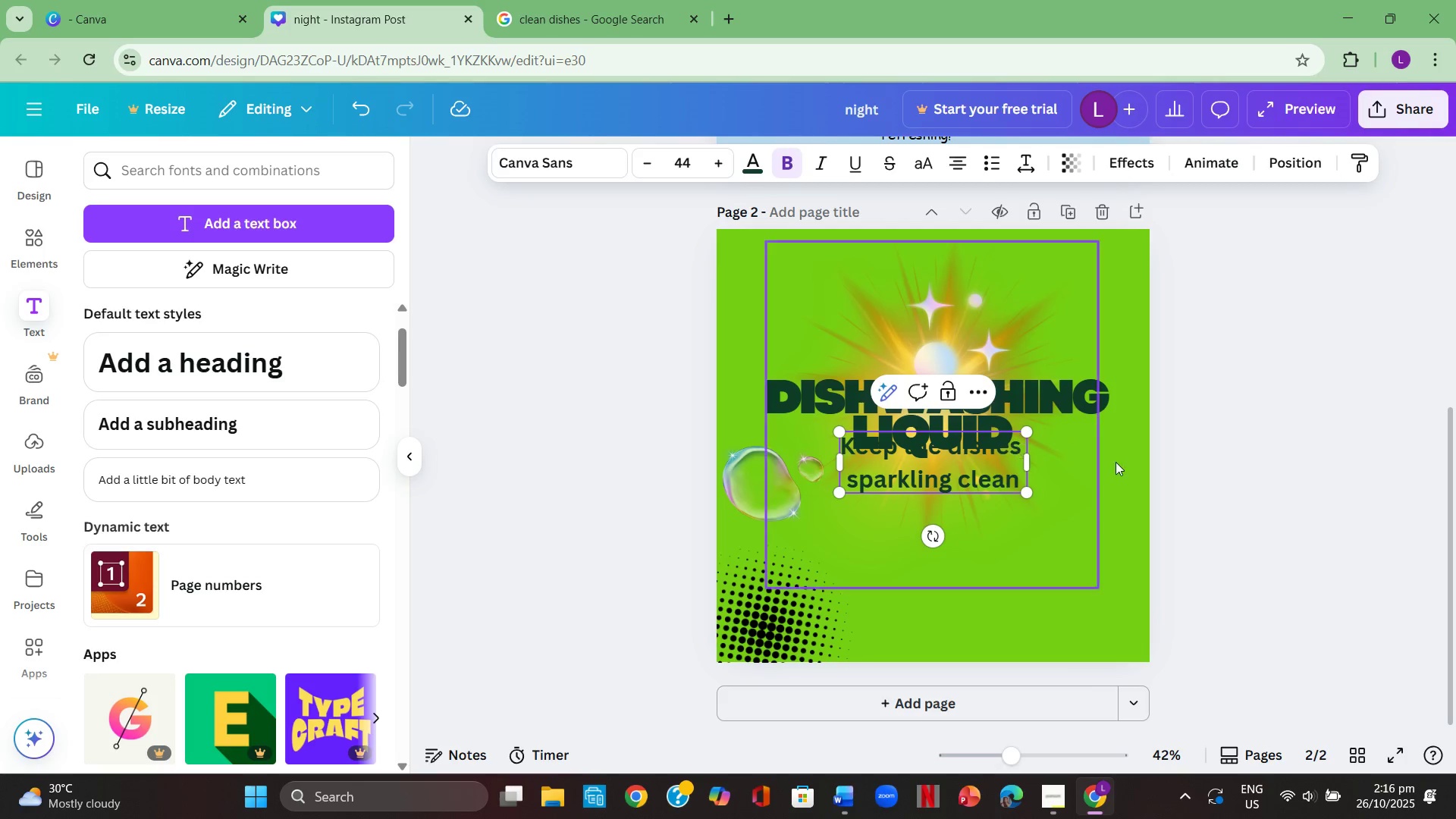 
left_click([1244, 471])
 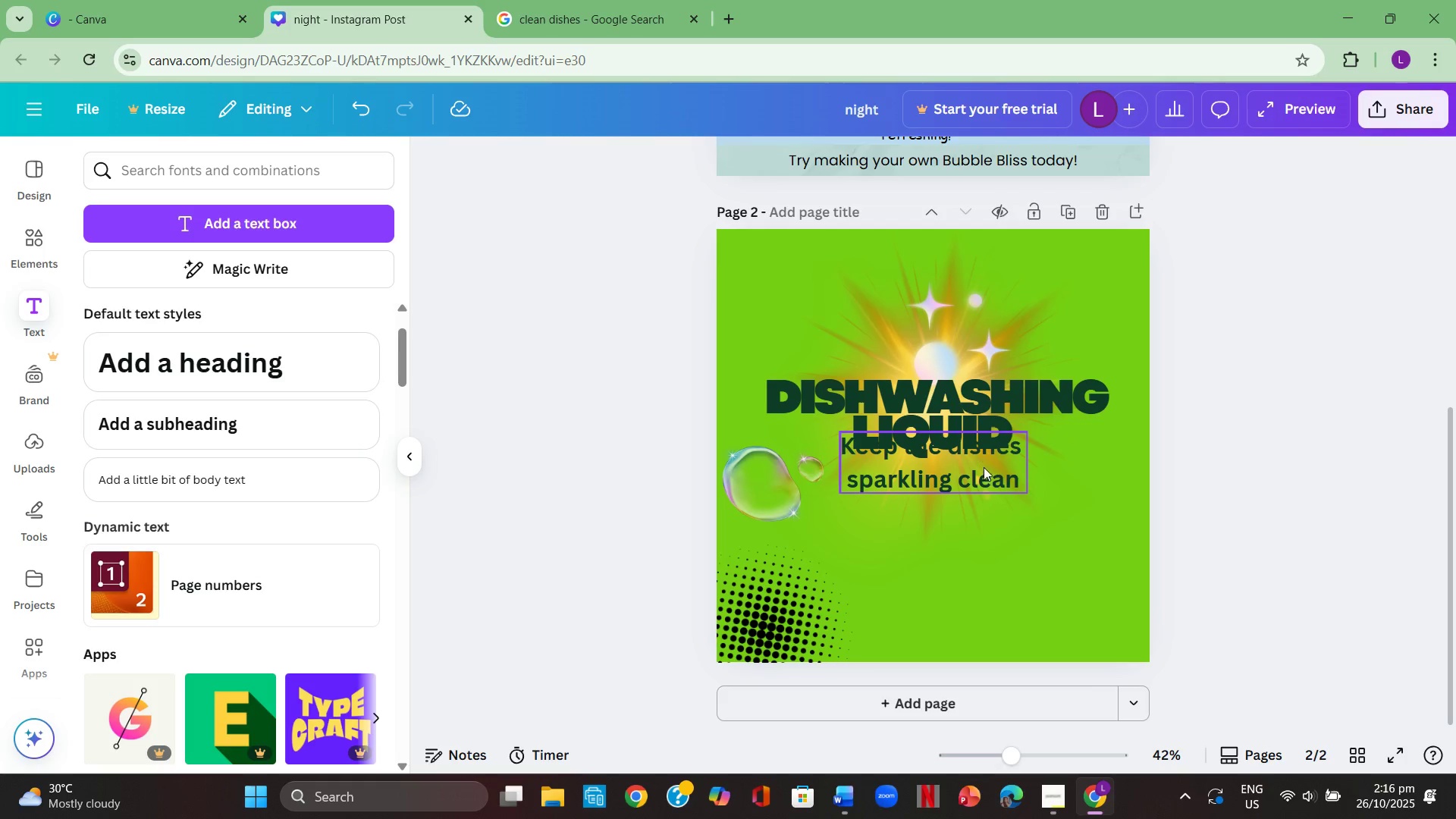 
left_click_drag(start_coordinate=[985, 472], to_coordinate=[1113, 283])
 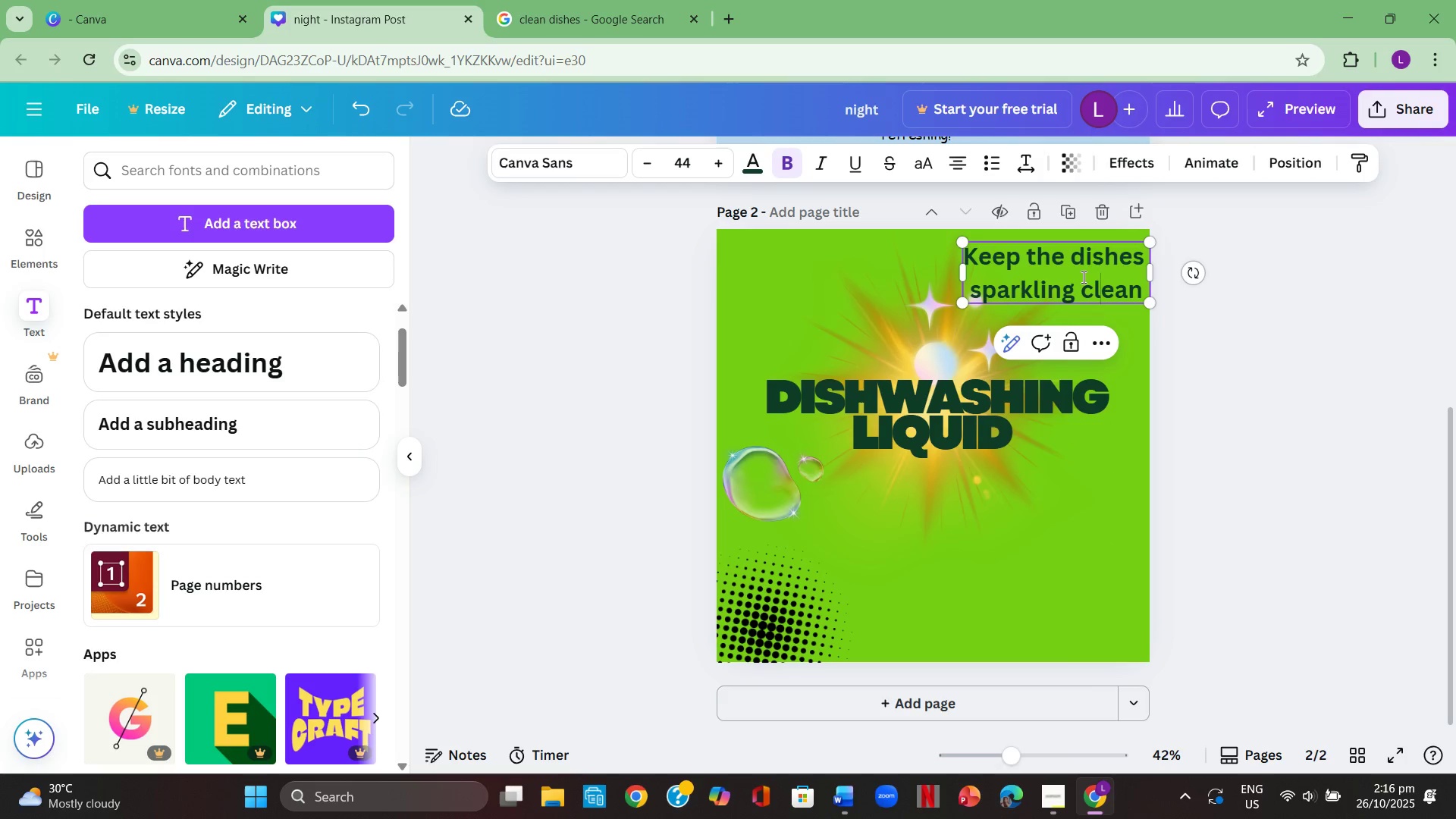 
double_click([1082, 277])
 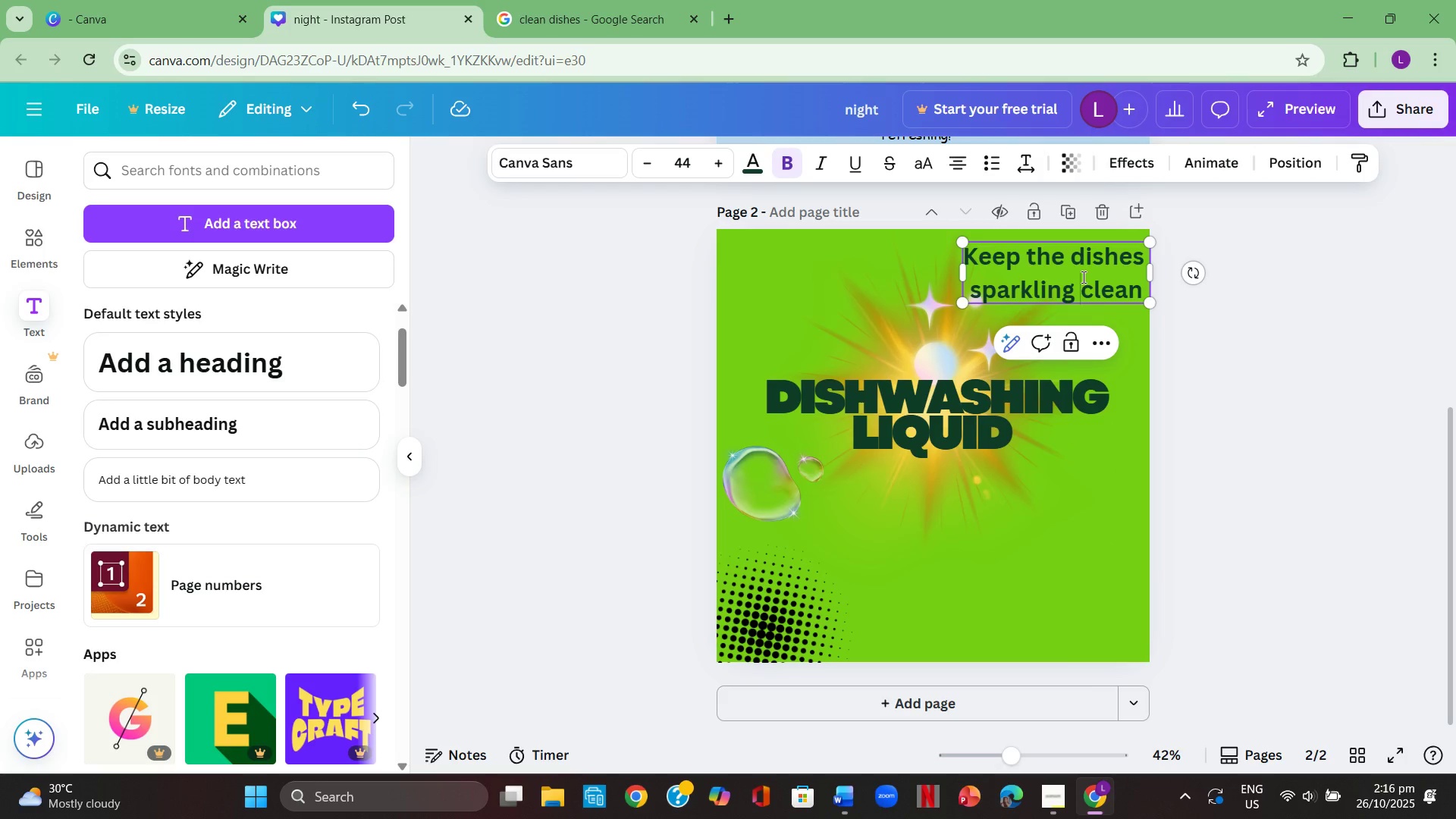 
key(Control+A)
 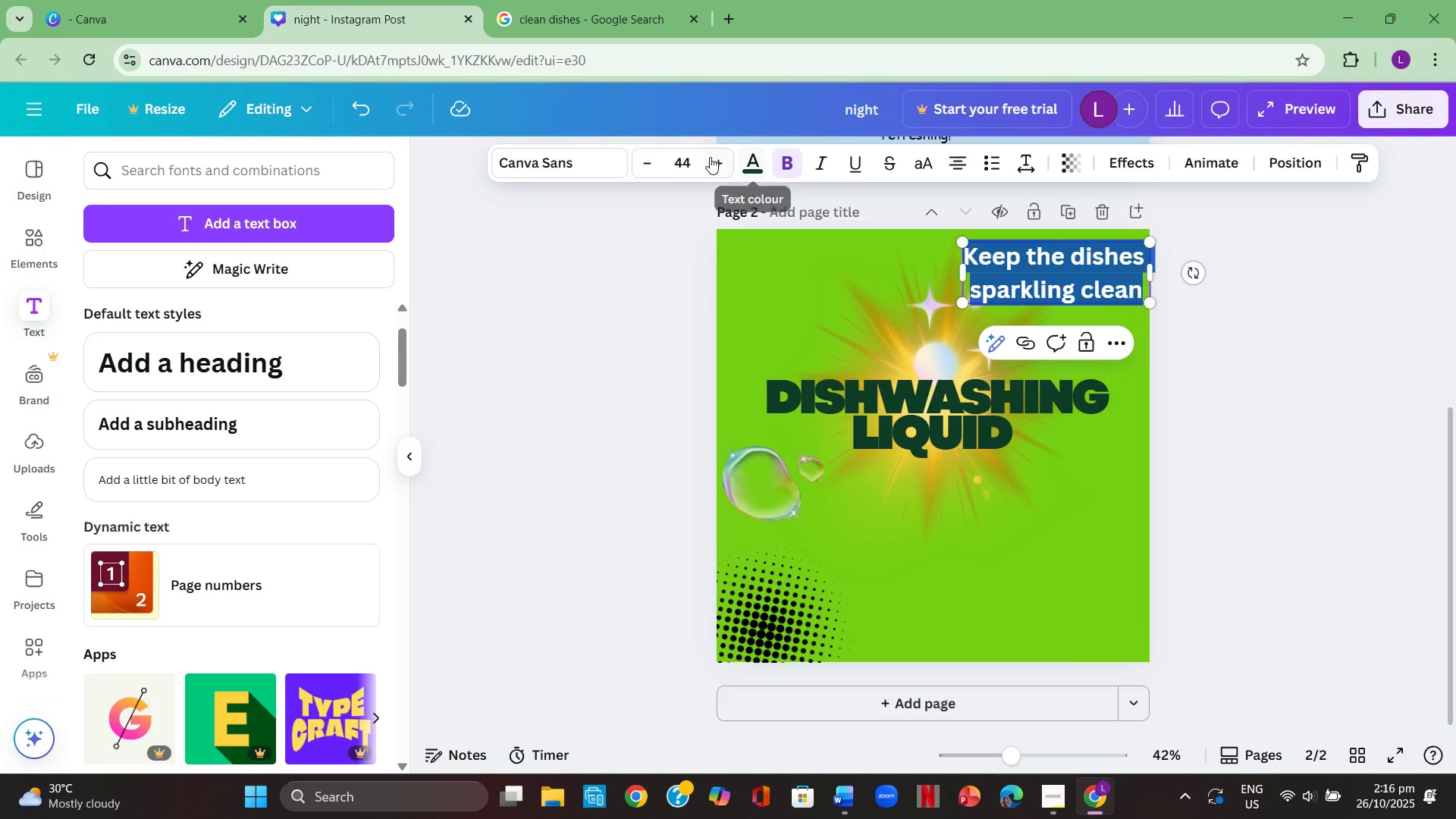 
left_click([685, 161])
 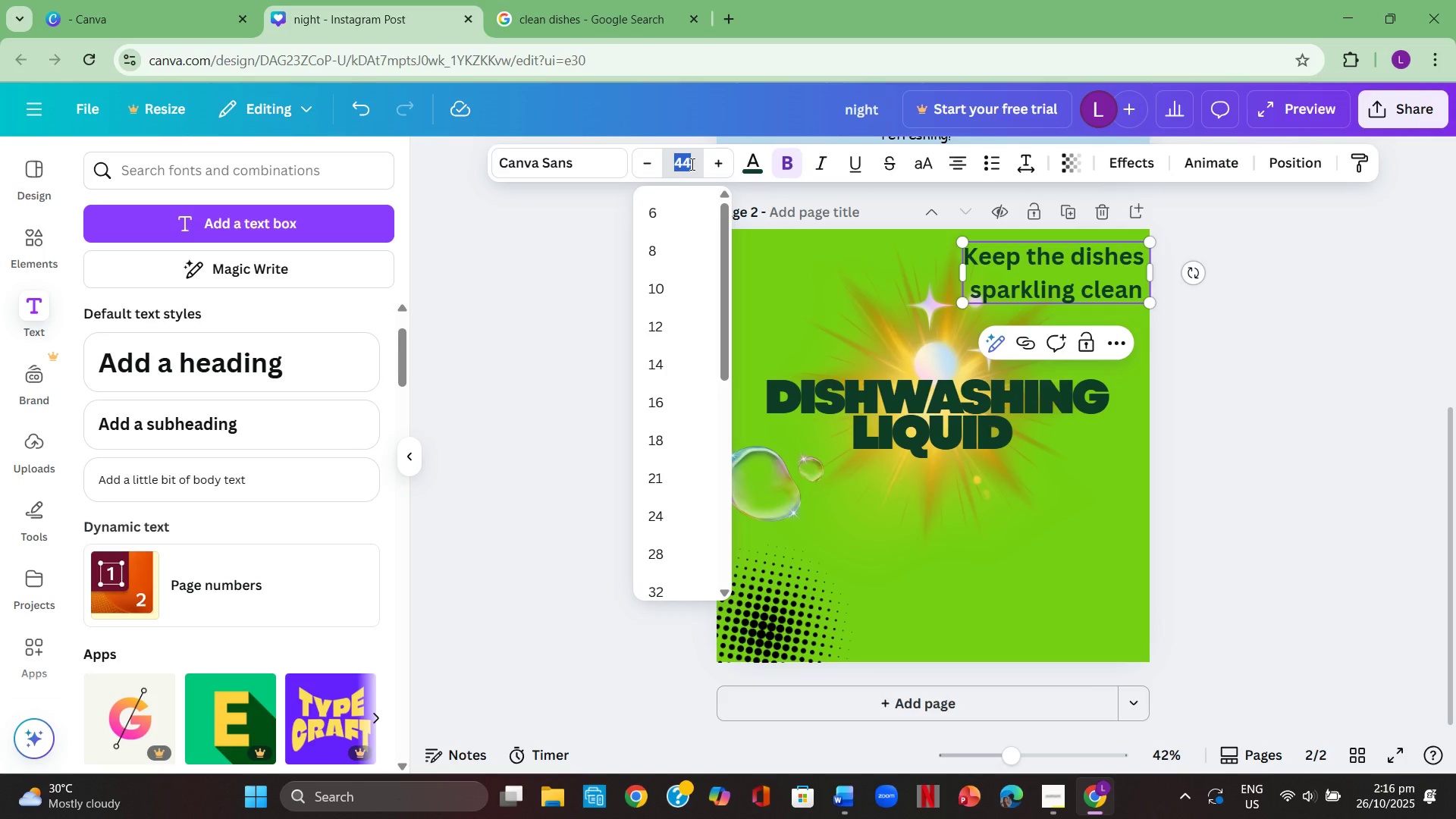 
key(Numpad3)
 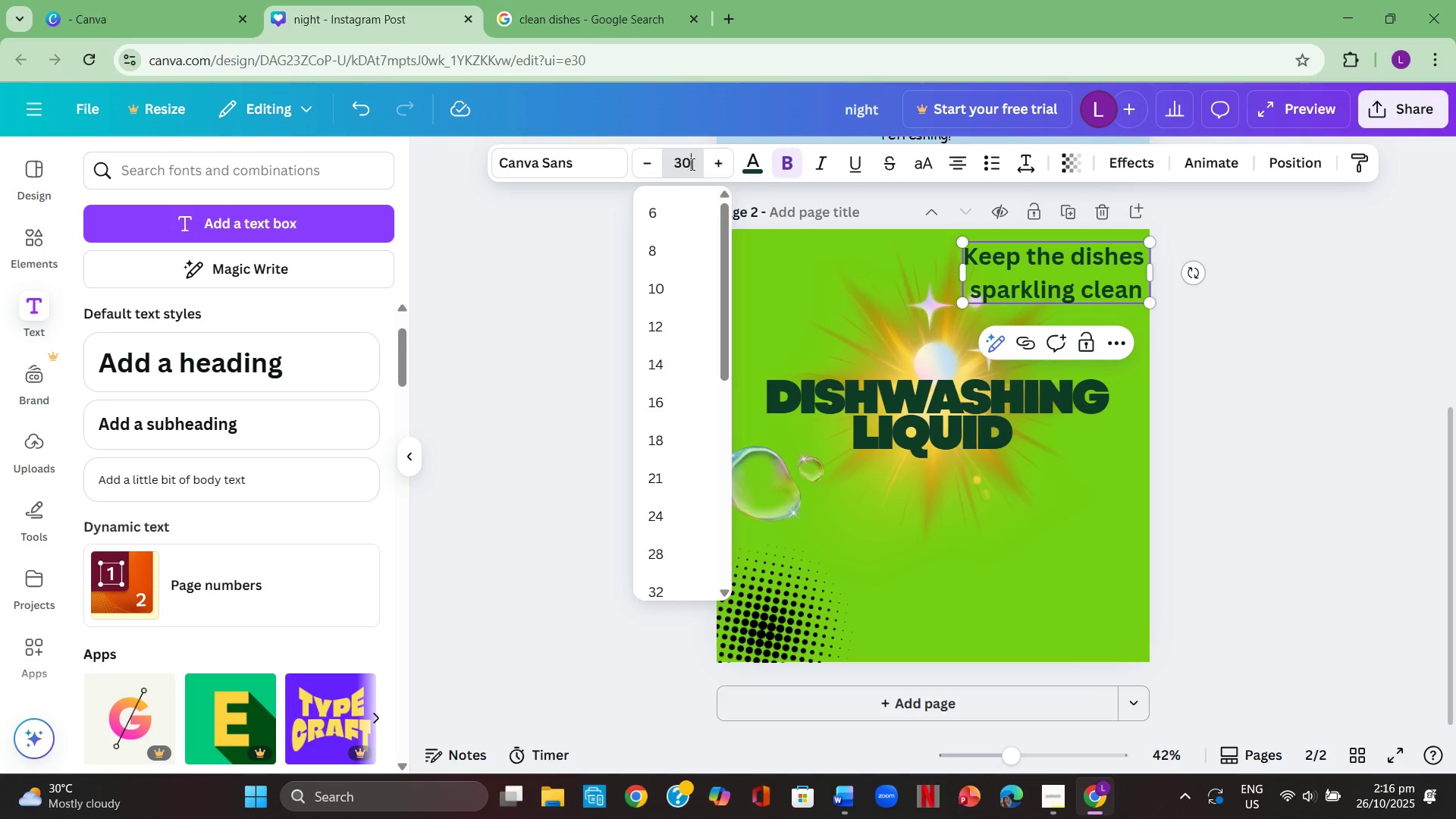 
key(Numpad0)
 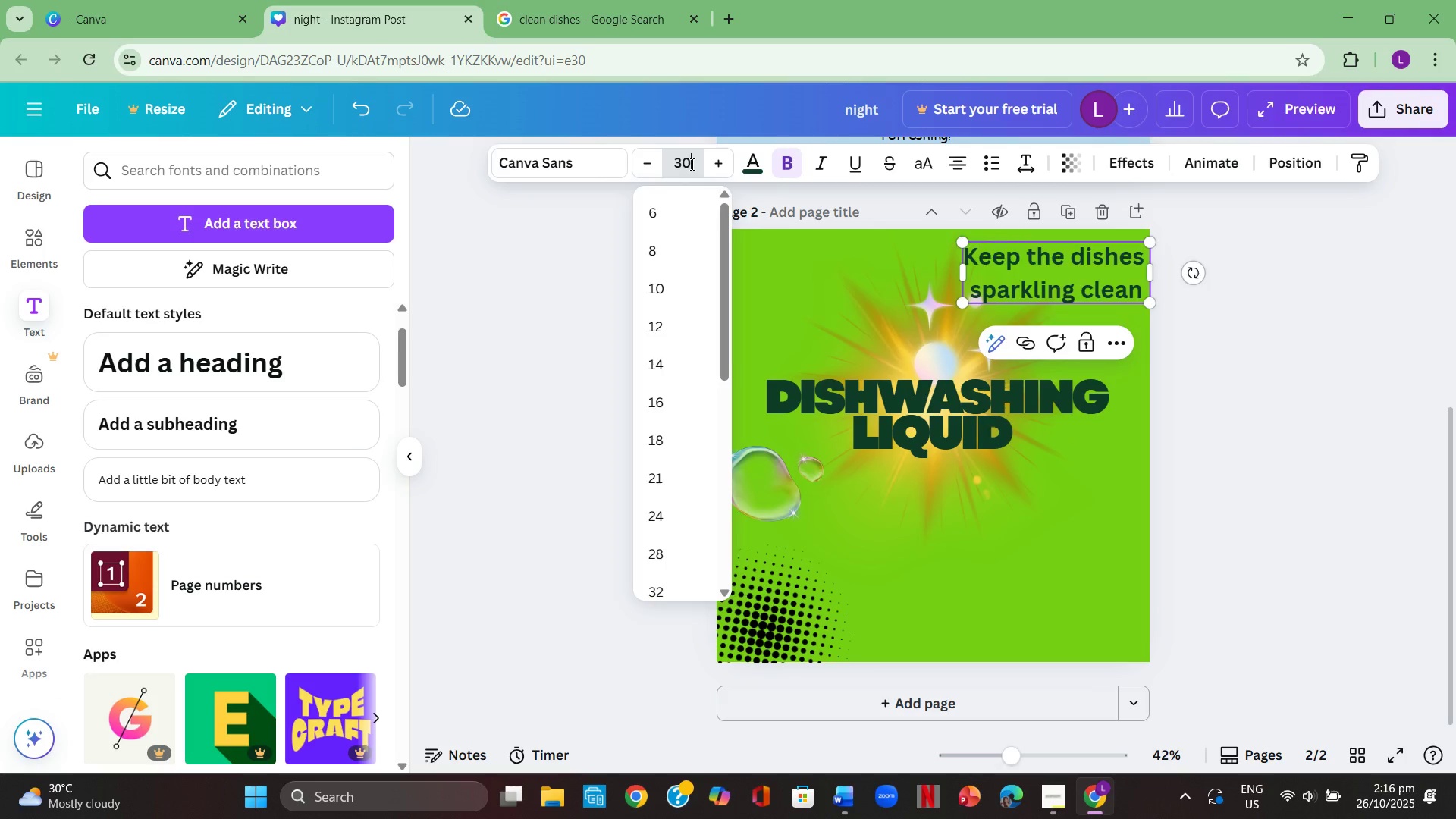 
key(Enter)
 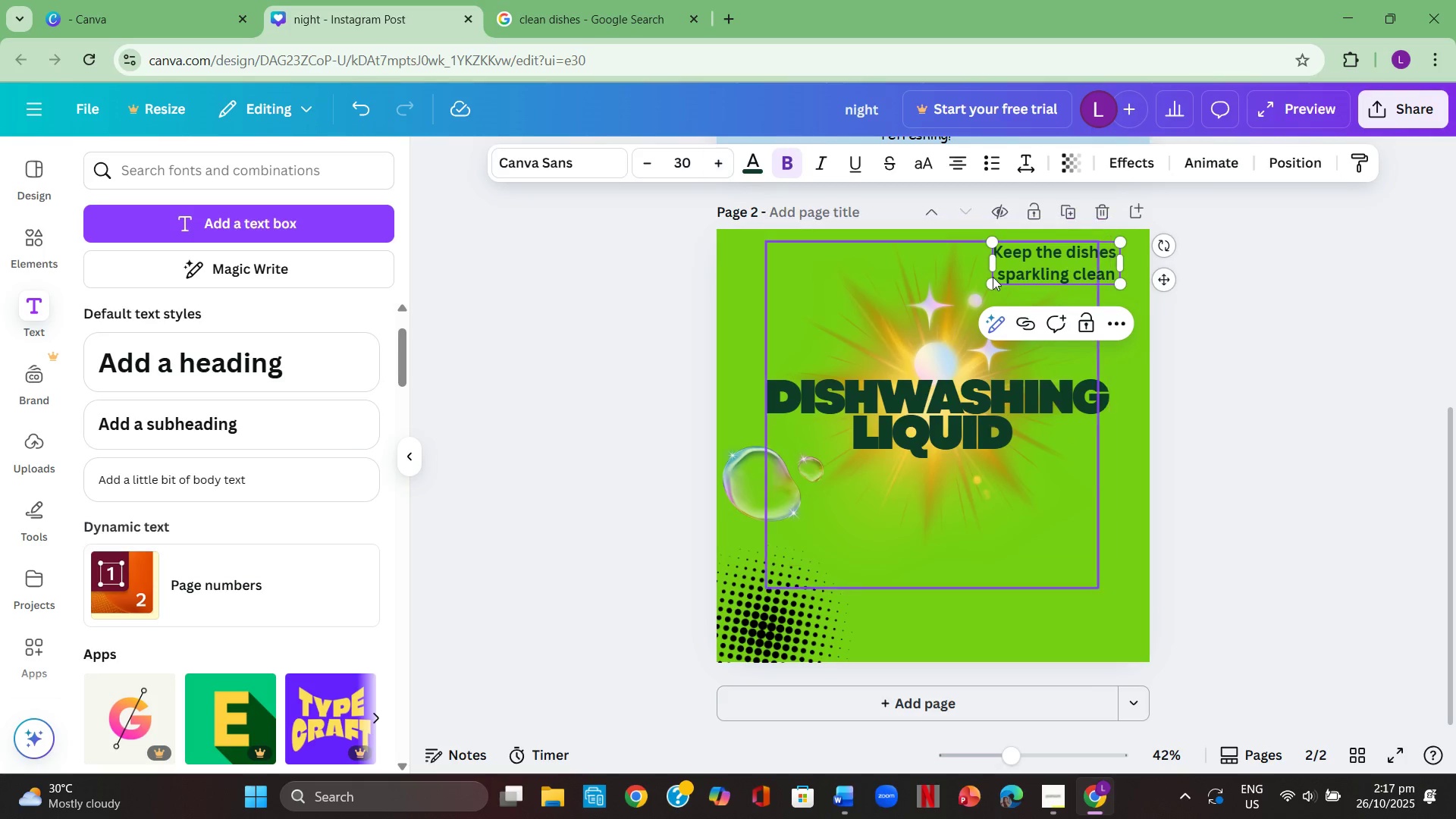 
left_click([1301, 348])
 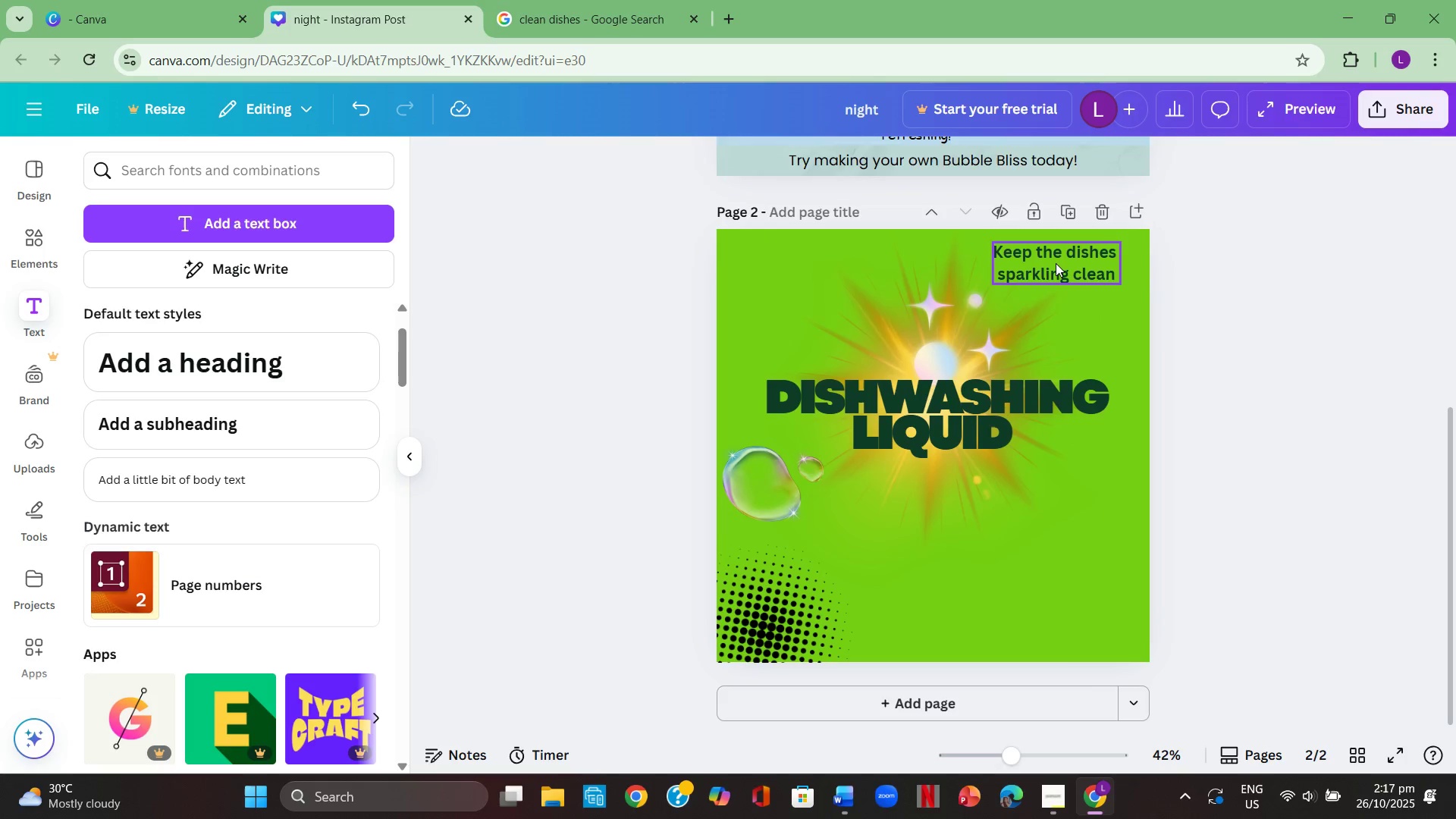 
left_click_drag(start_coordinate=[1056, 263], to_coordinate=[1075, 273])
 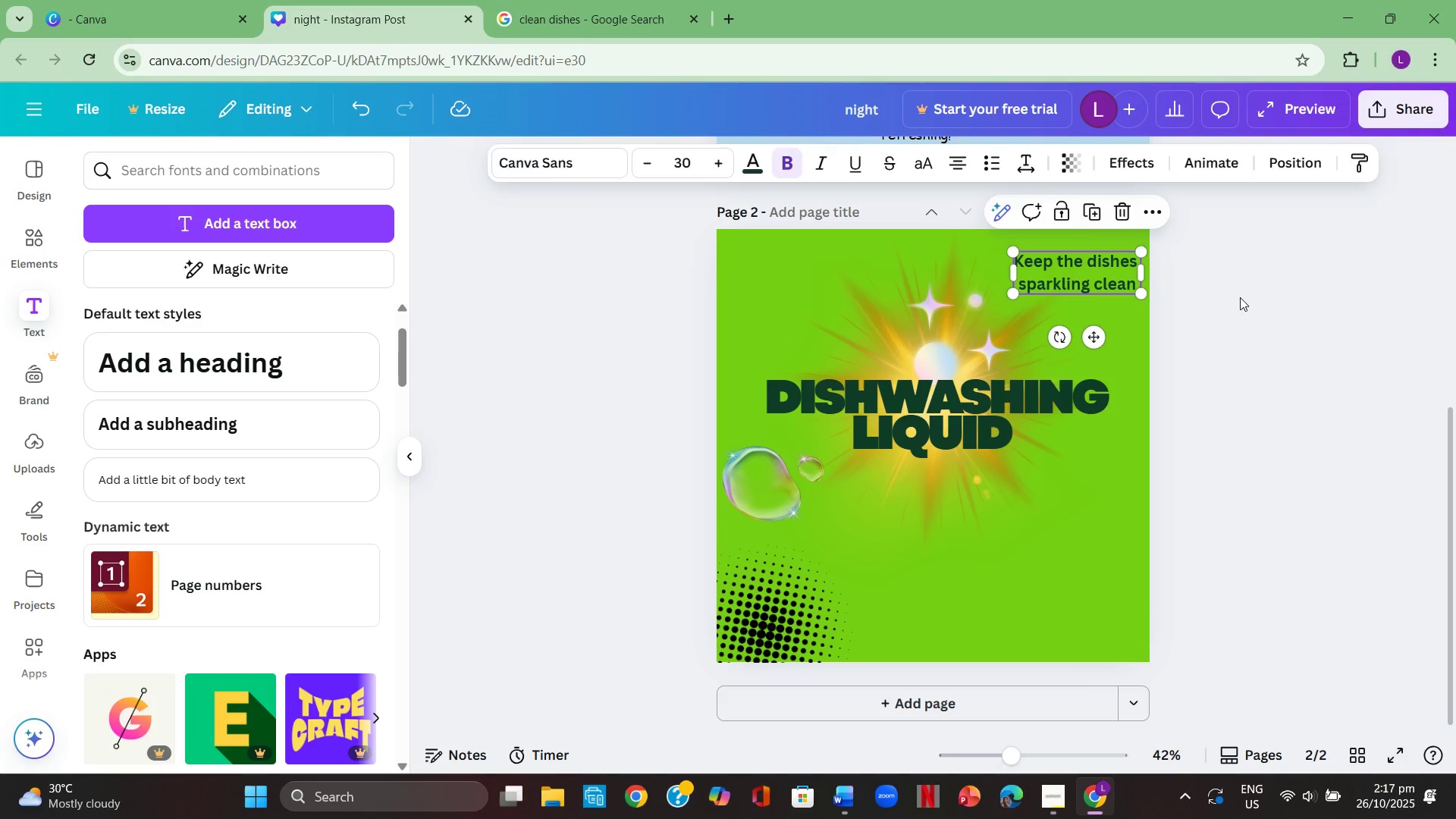 
left_click([1240, 297])
 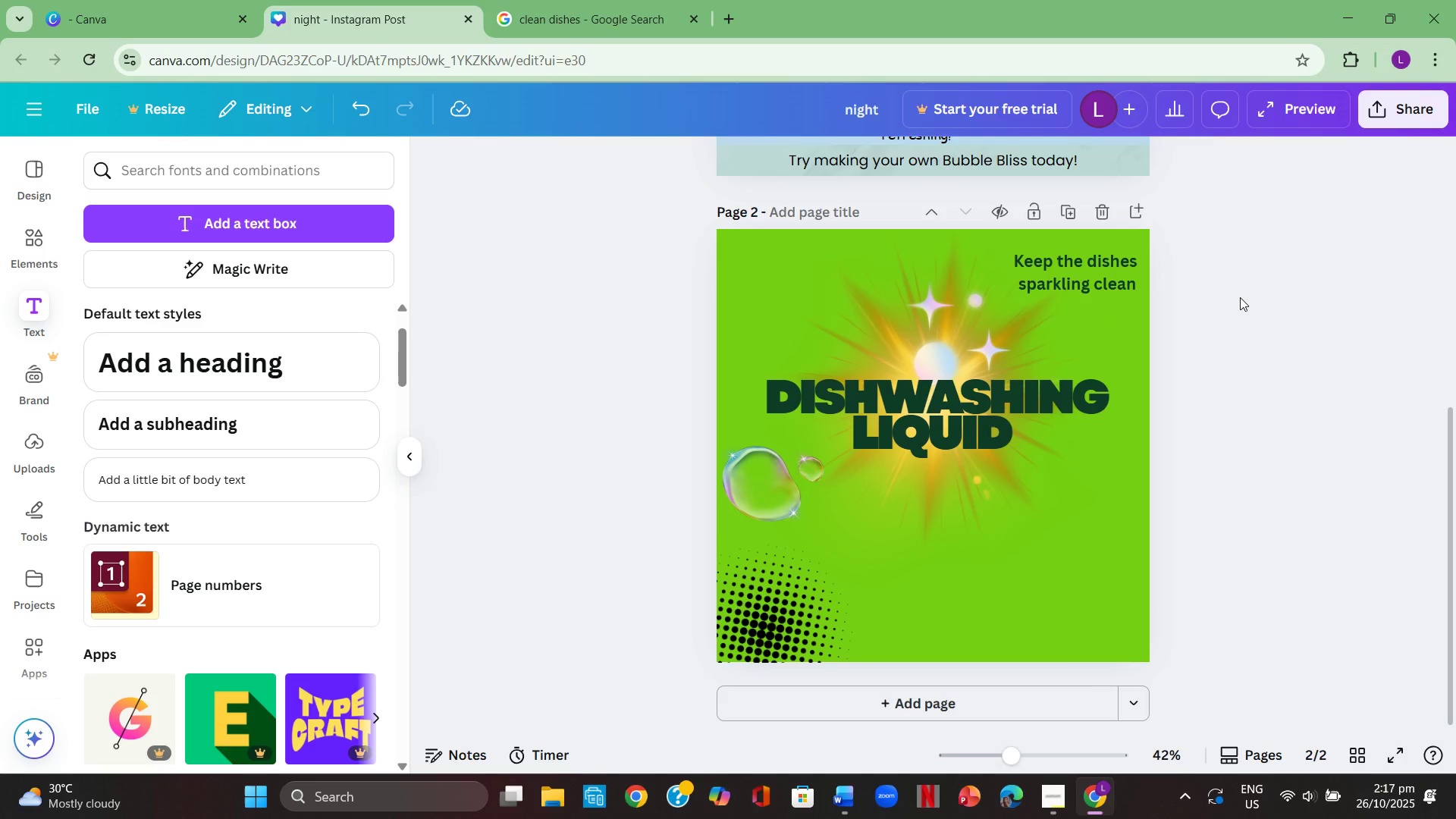 
scroll: coordinate [1240, 297], scroll_direction: up, amount: 1.0
 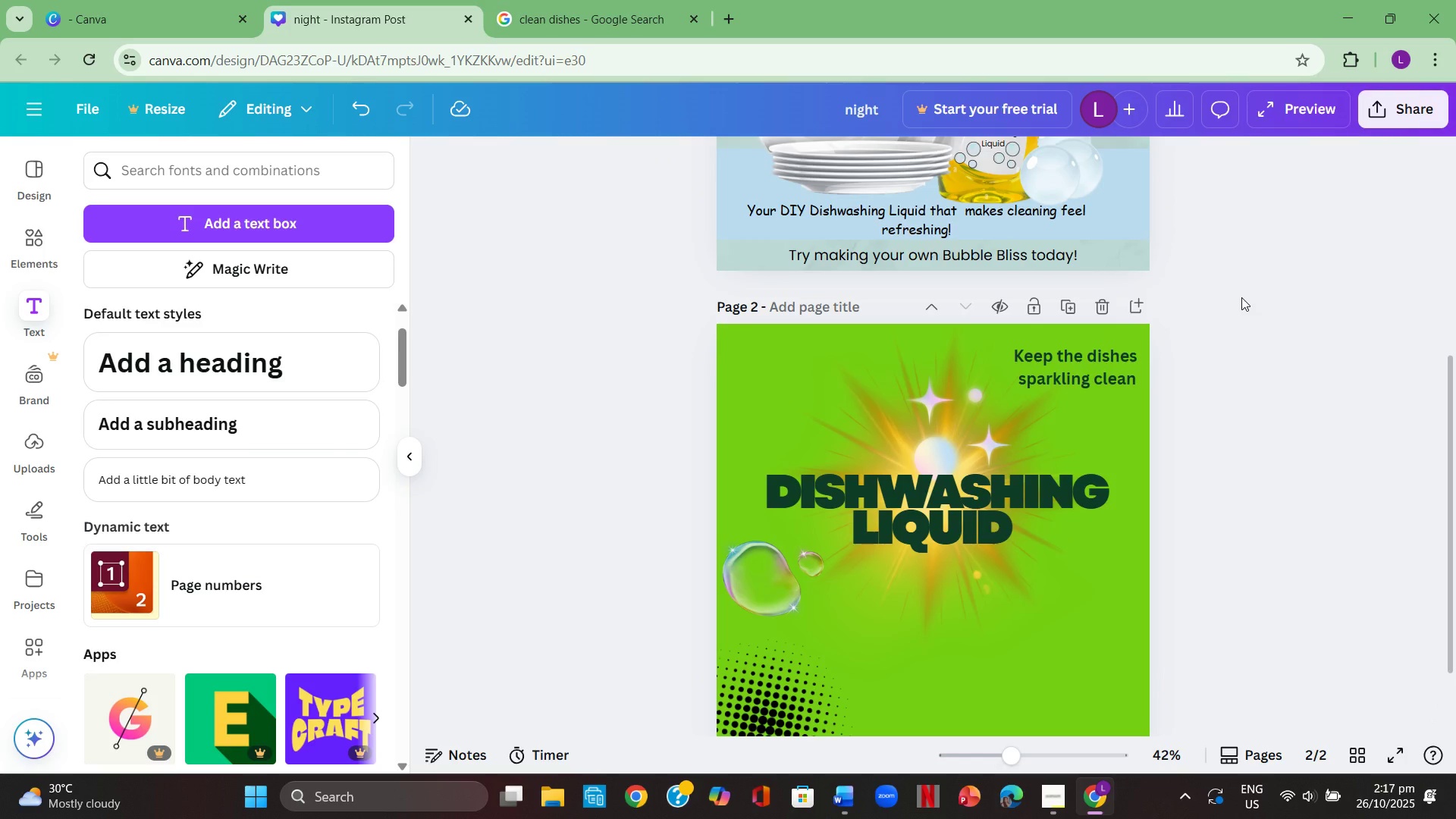 
scroll: coordinate [1243, 297], scroll_direction: down, amount: 1.0
 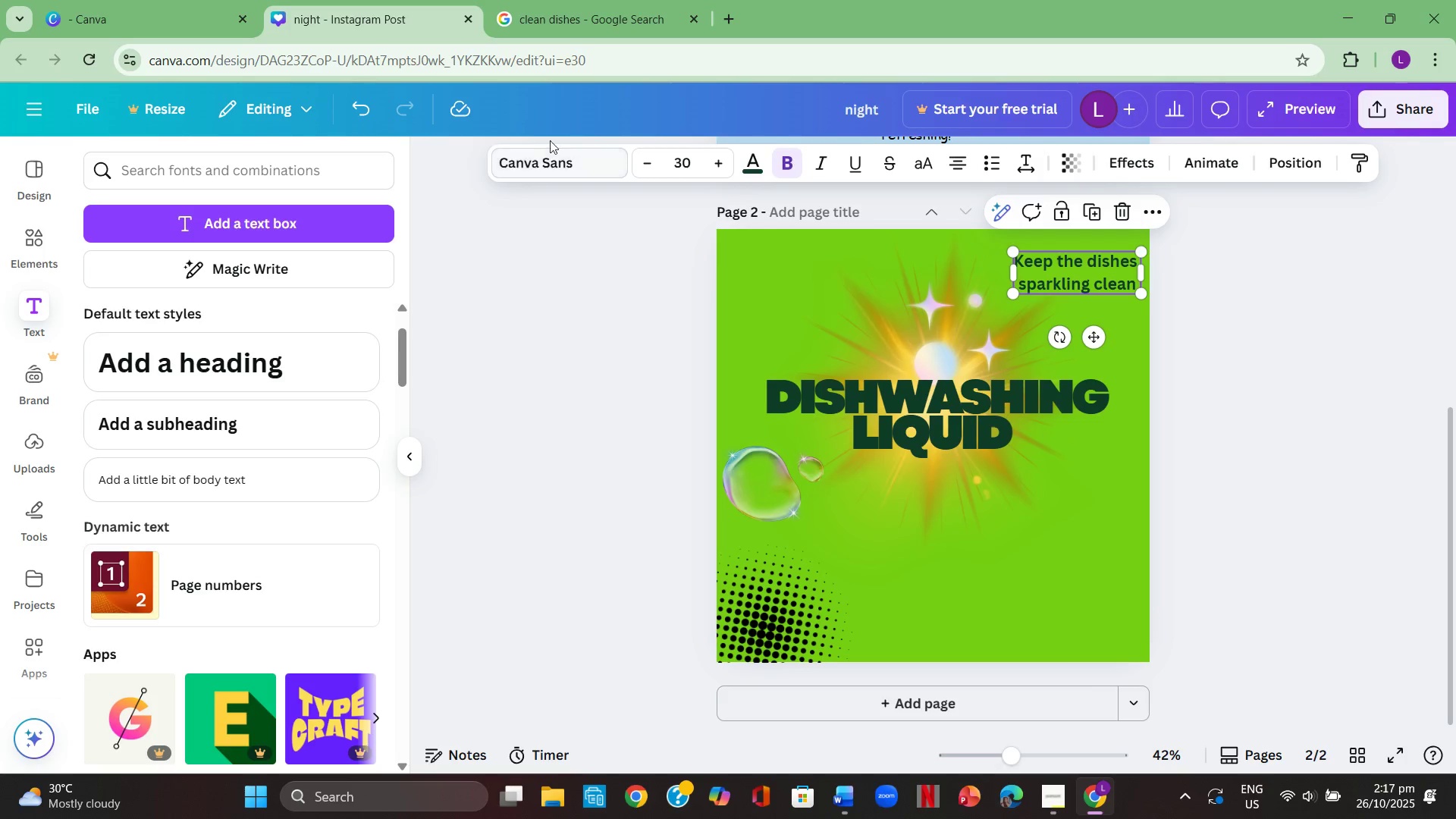 
left_click([556, 162])
 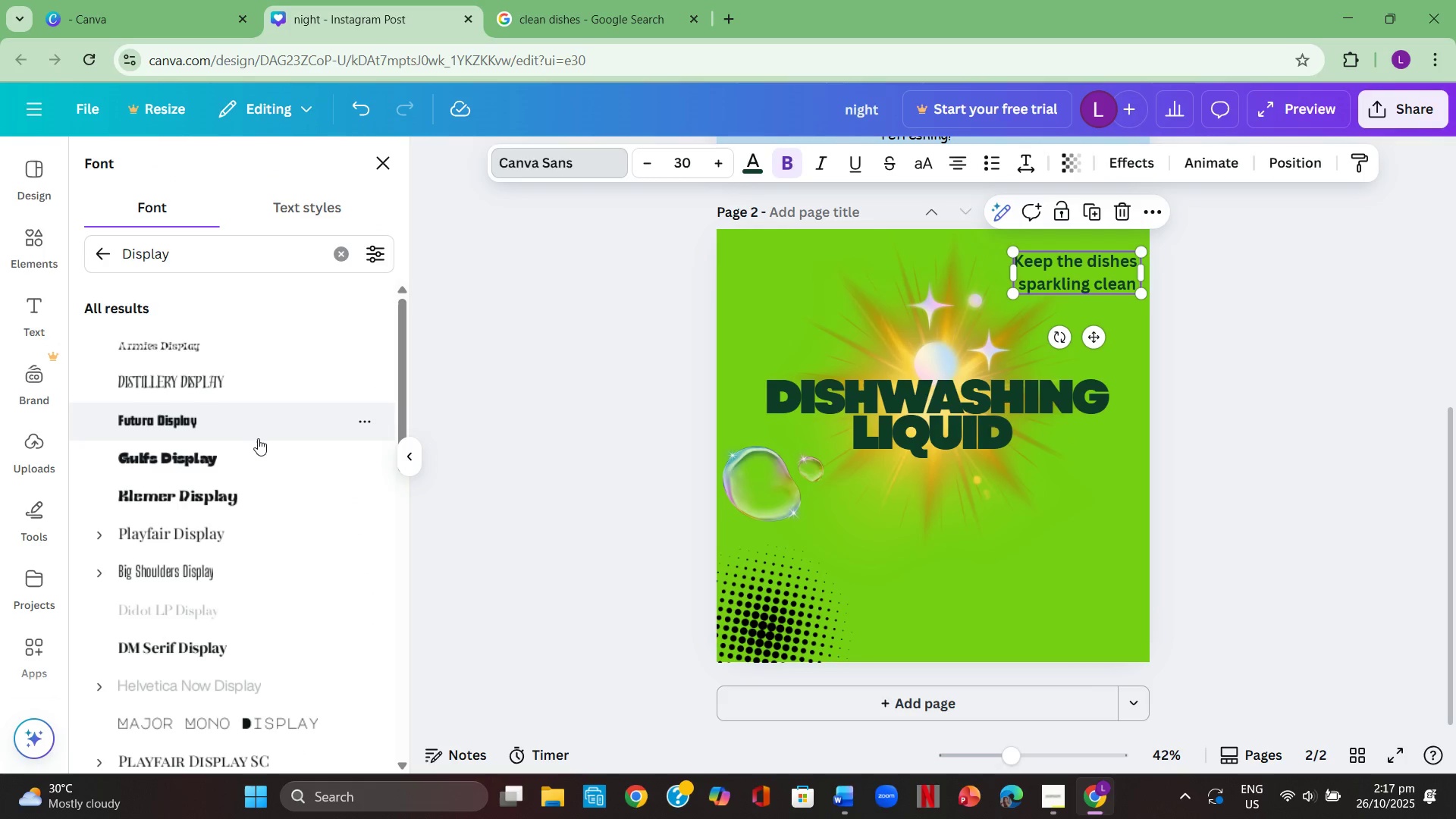 
scroll: coordinate [258, 440], scroll_direction: up, amount: 6.0
 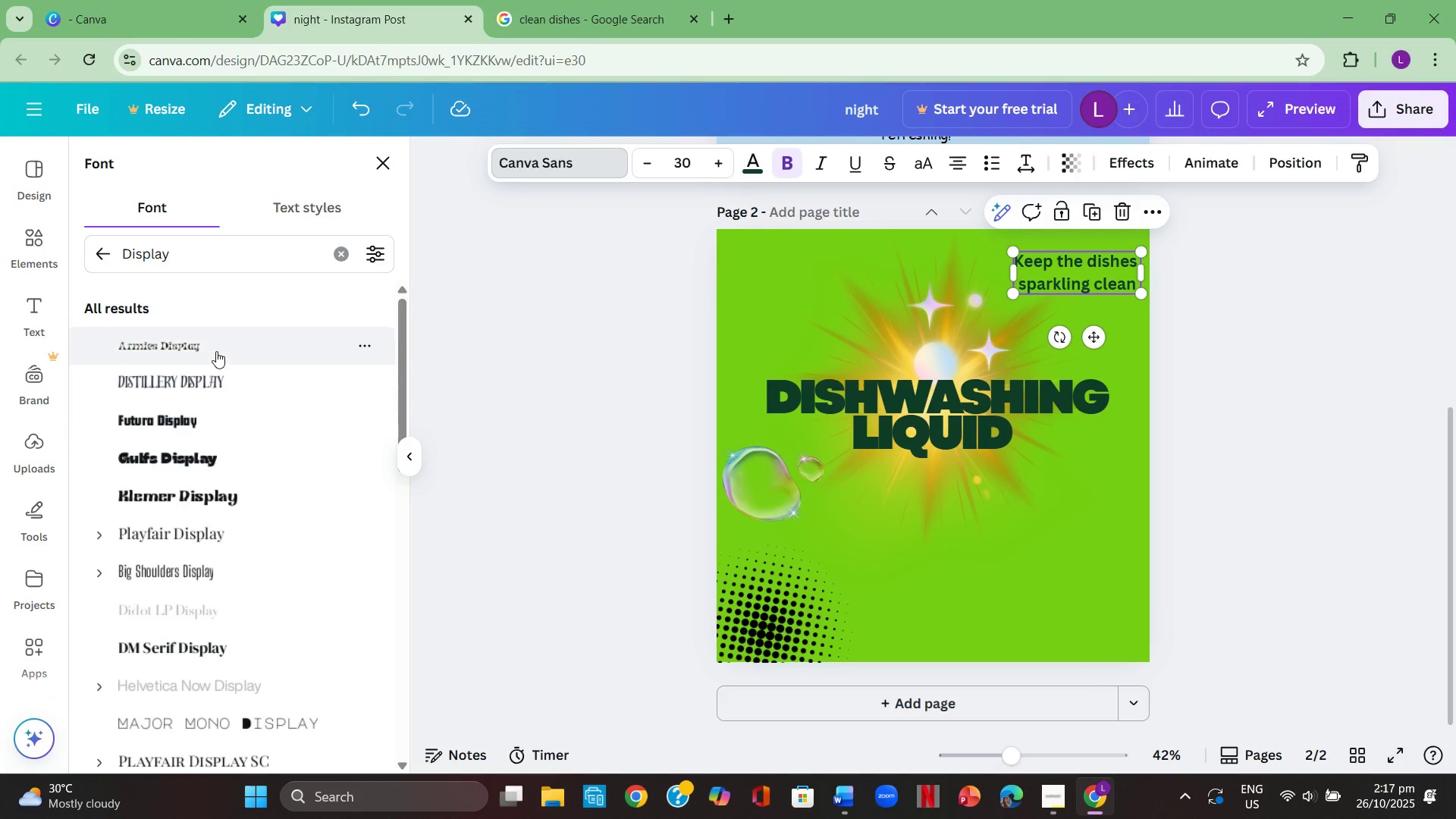 
left_click([216, 351])
 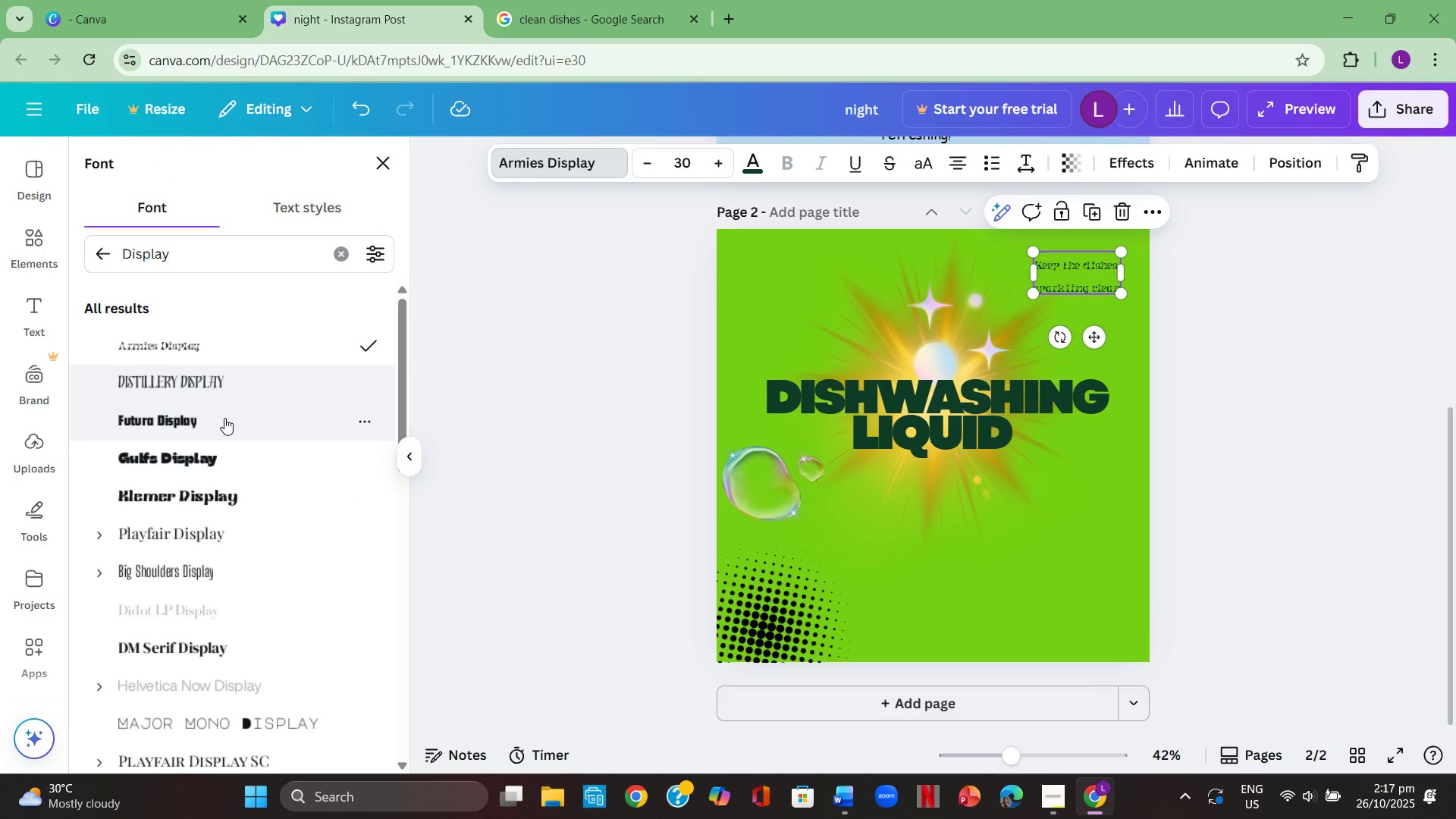 
scroll: coordinate [224, 418], scroll_direction: down, amount: 3.0
 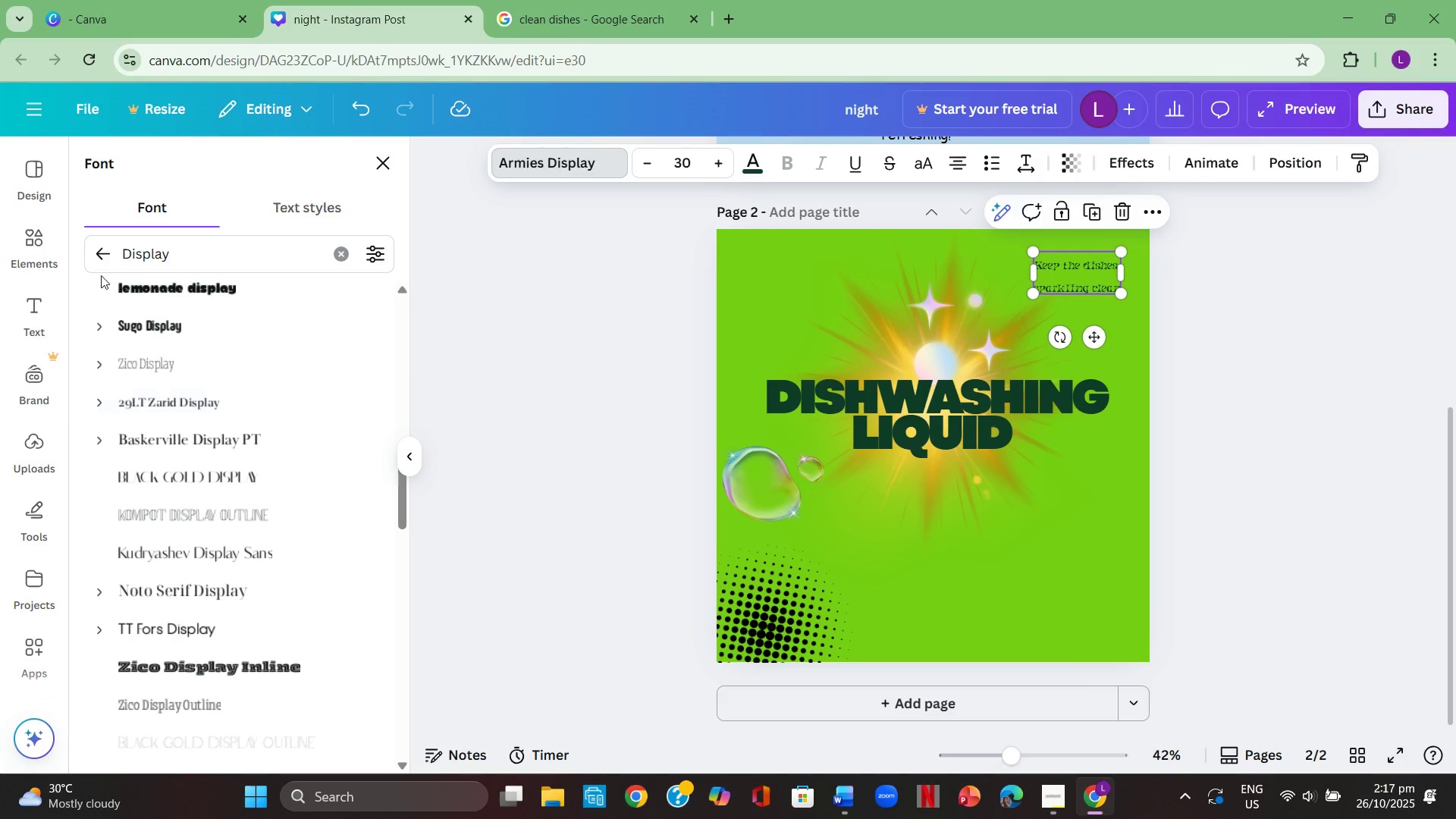 
left_click([100, 259])
 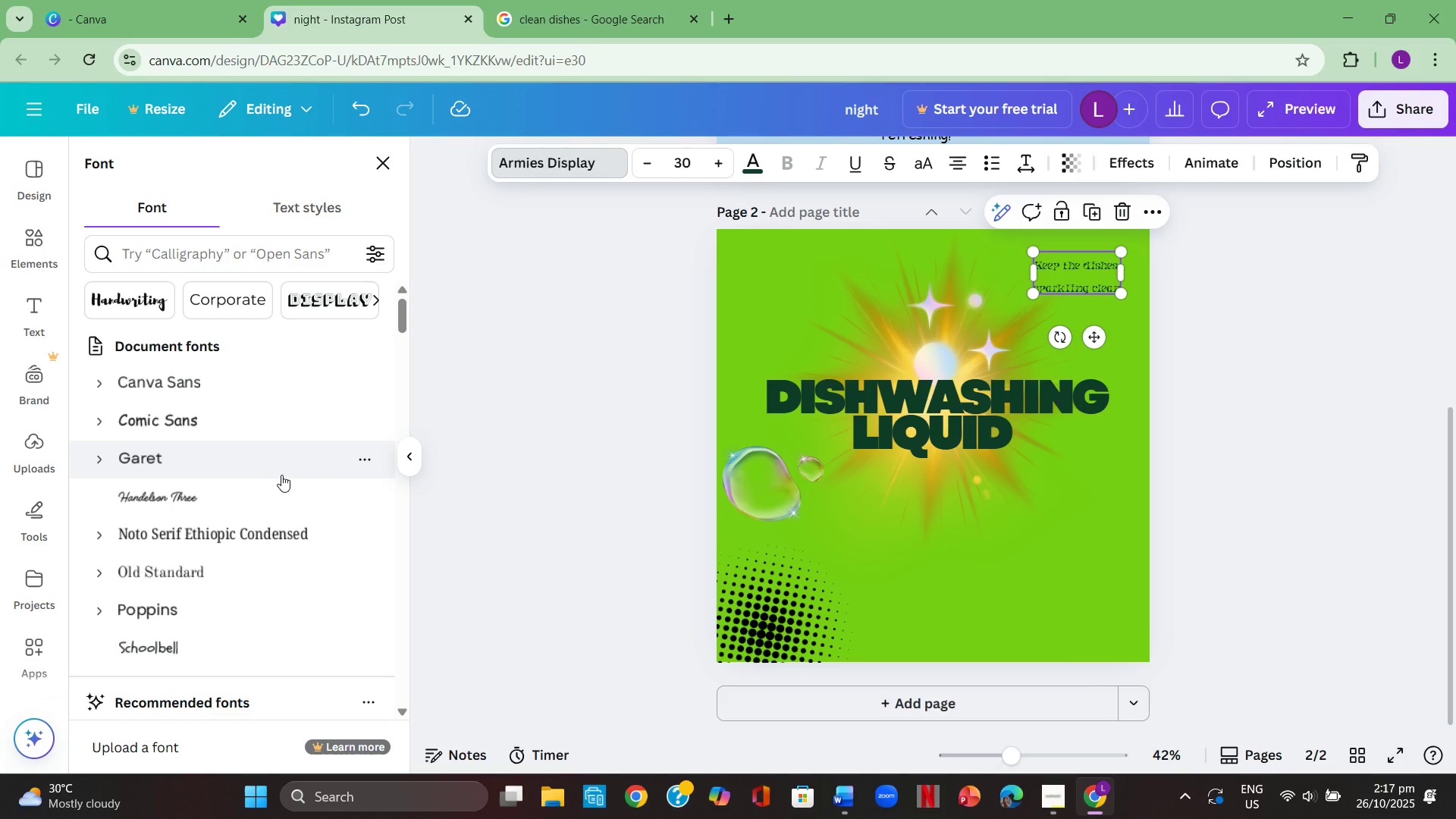 
scroll: coordinate [281, 475], scroll_direction: up, amount: 2.0
 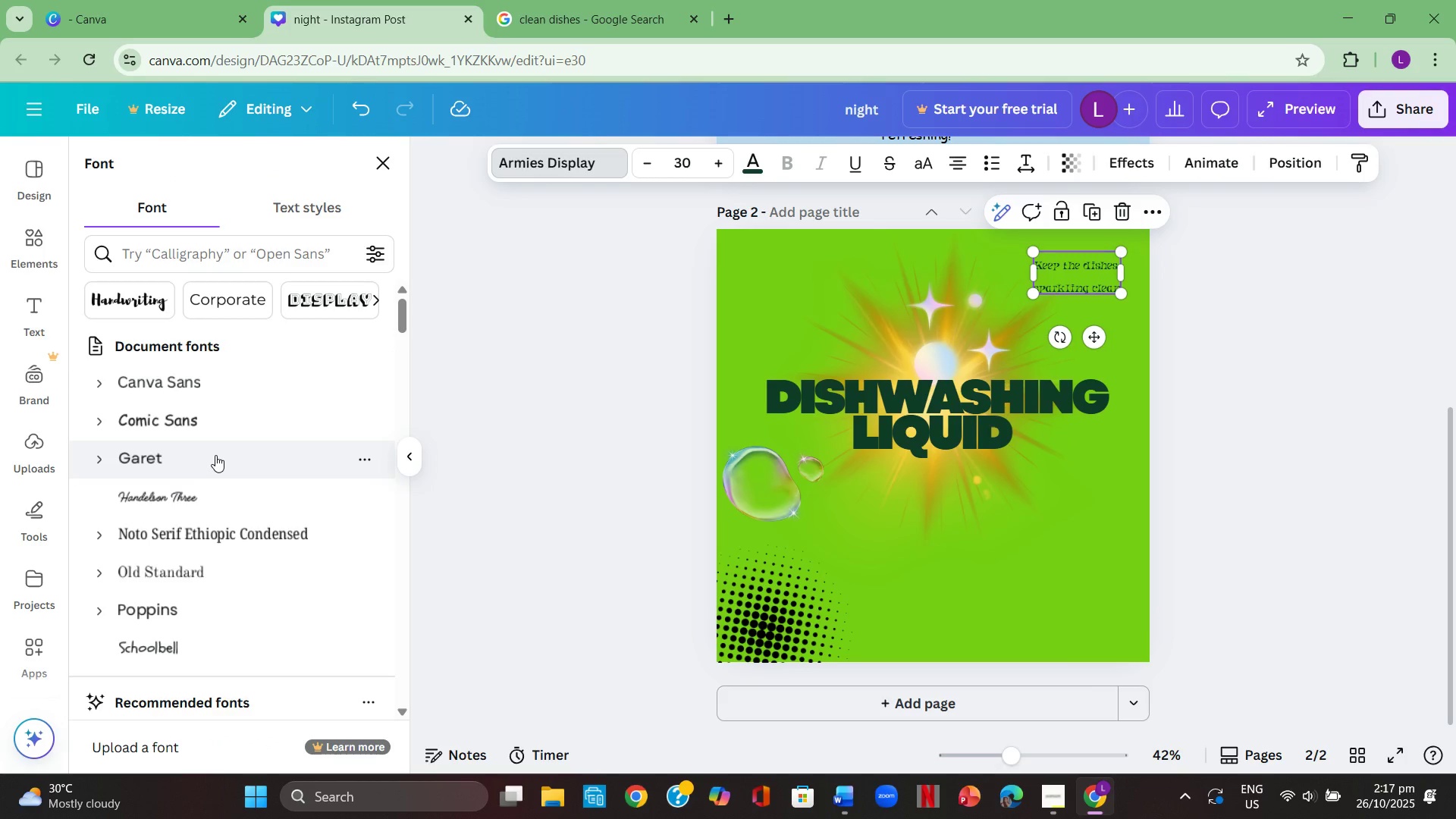 
left_click([216, 451])
 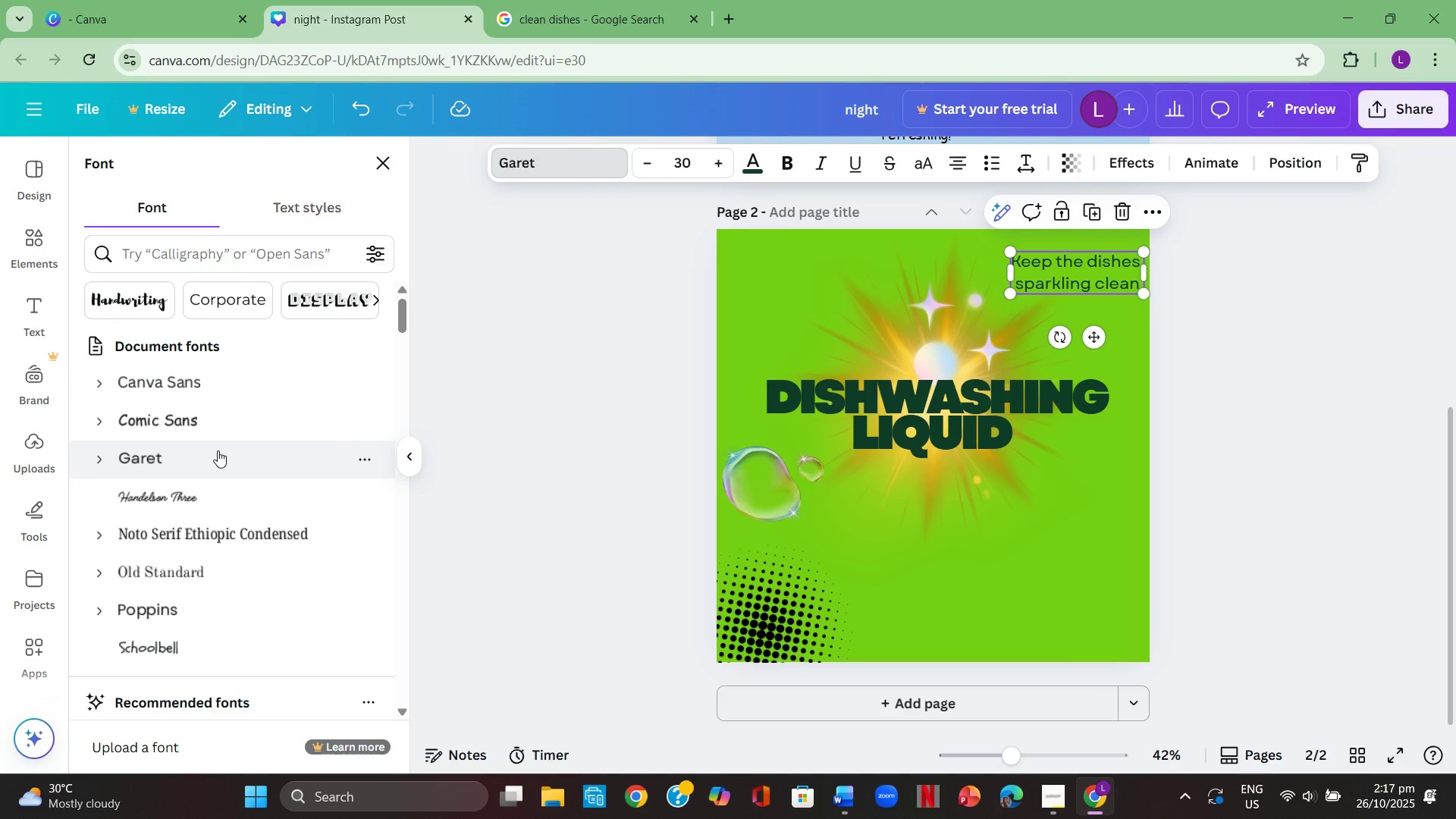 
scroll: coordinate [218, 450], scroll_direction: down, amount: 2.0
 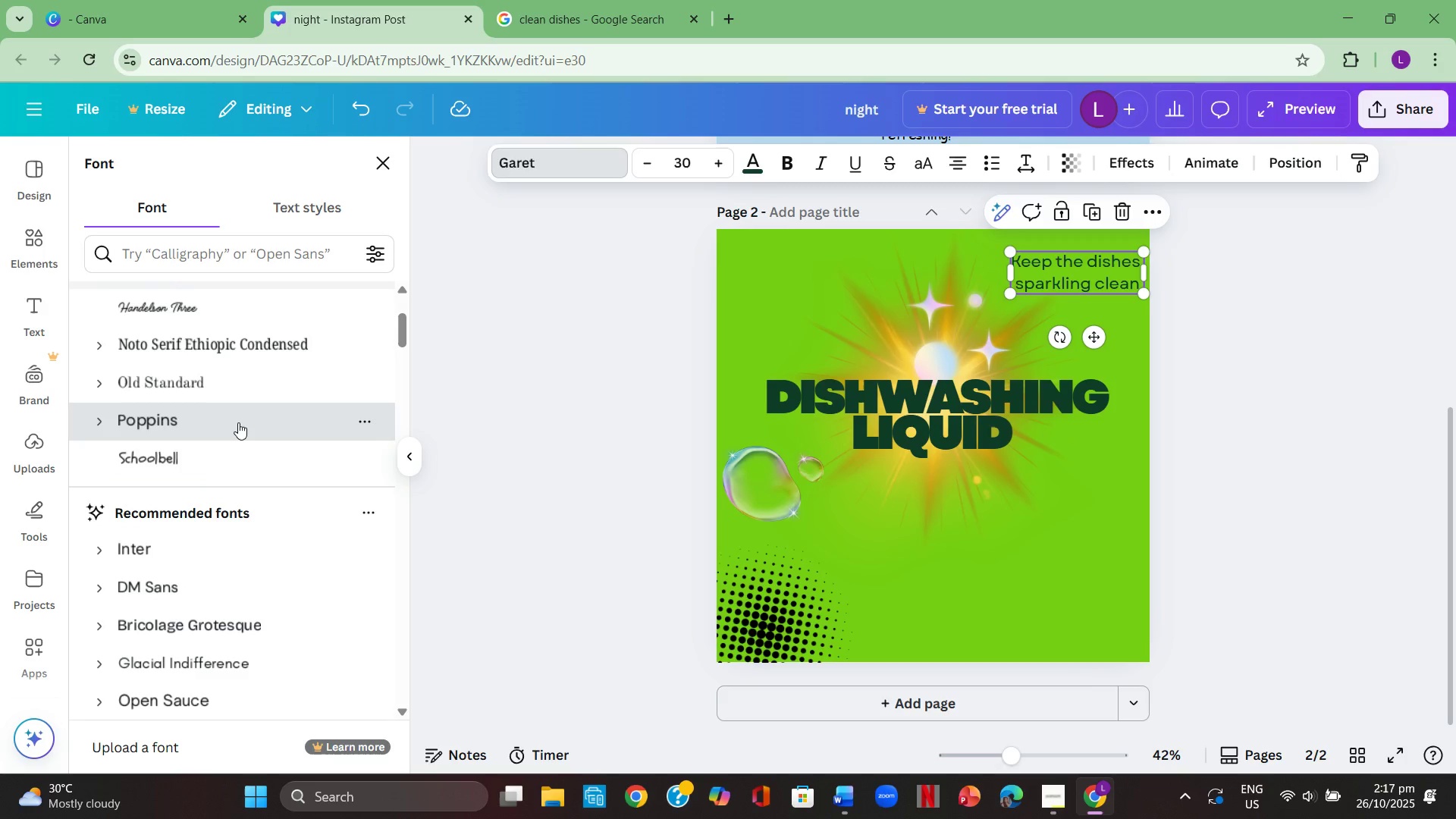 
left_click([238, 422])
 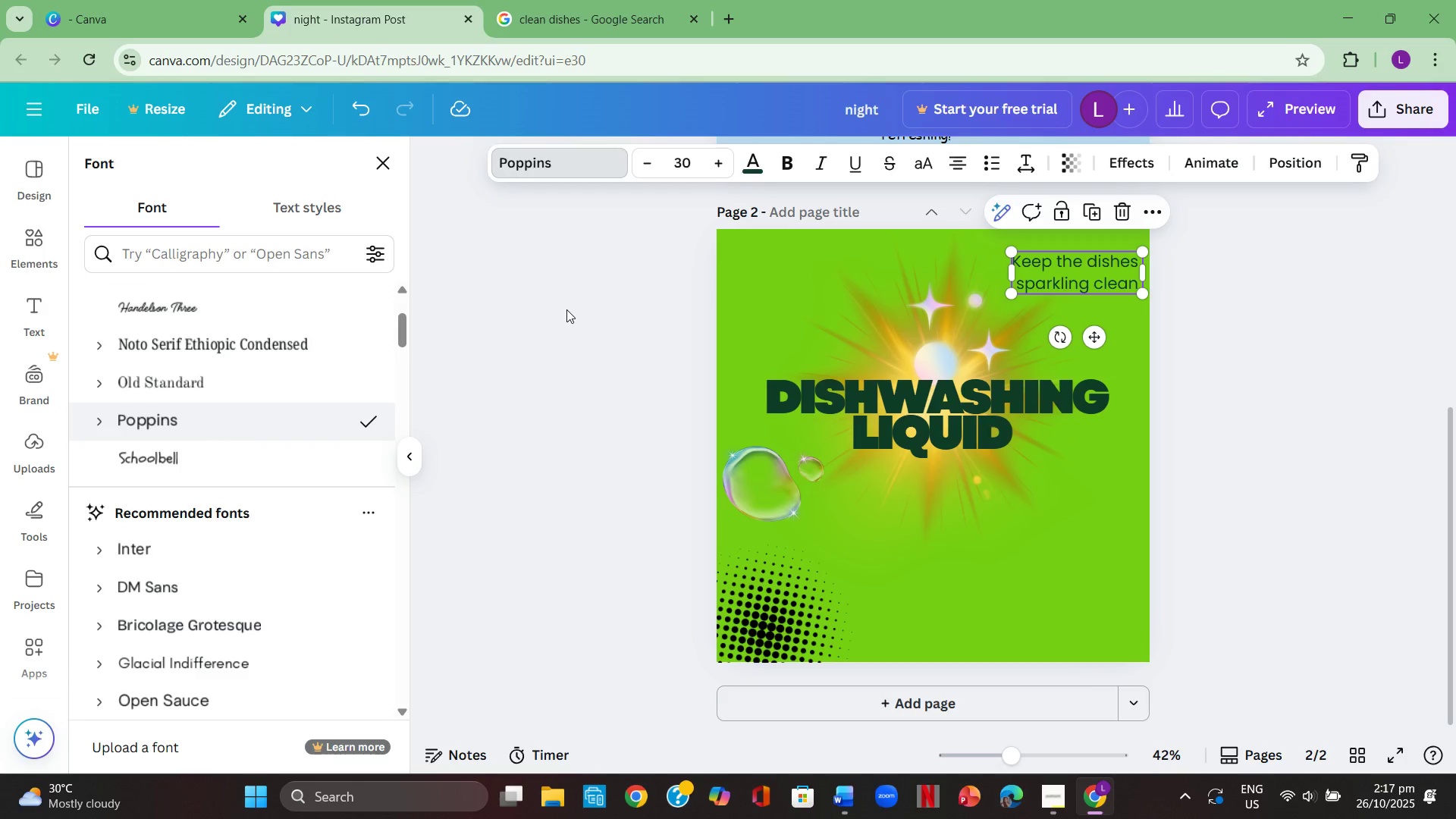 
double_click([566, 309])
 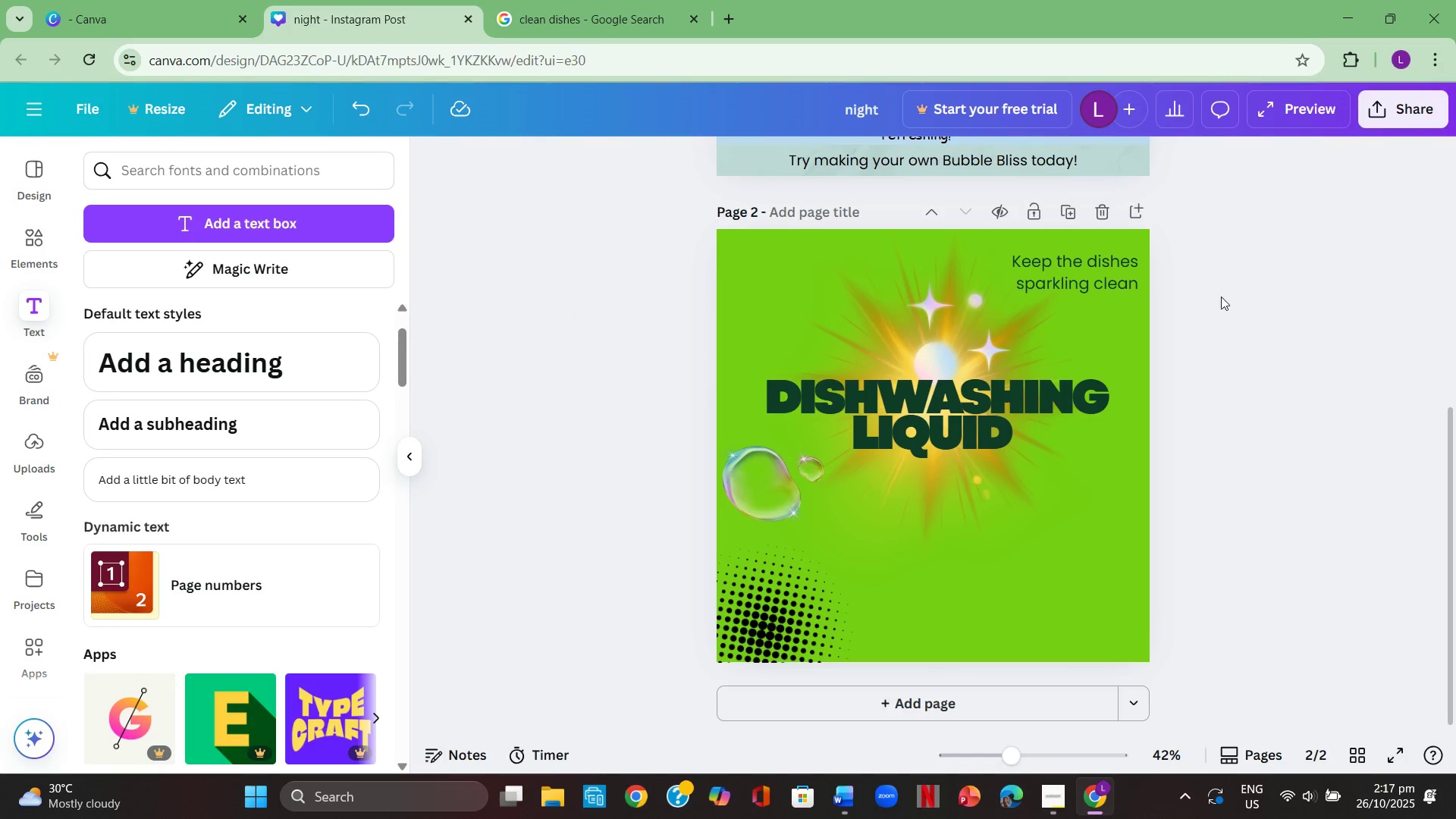 
left_click([1125, 278])
 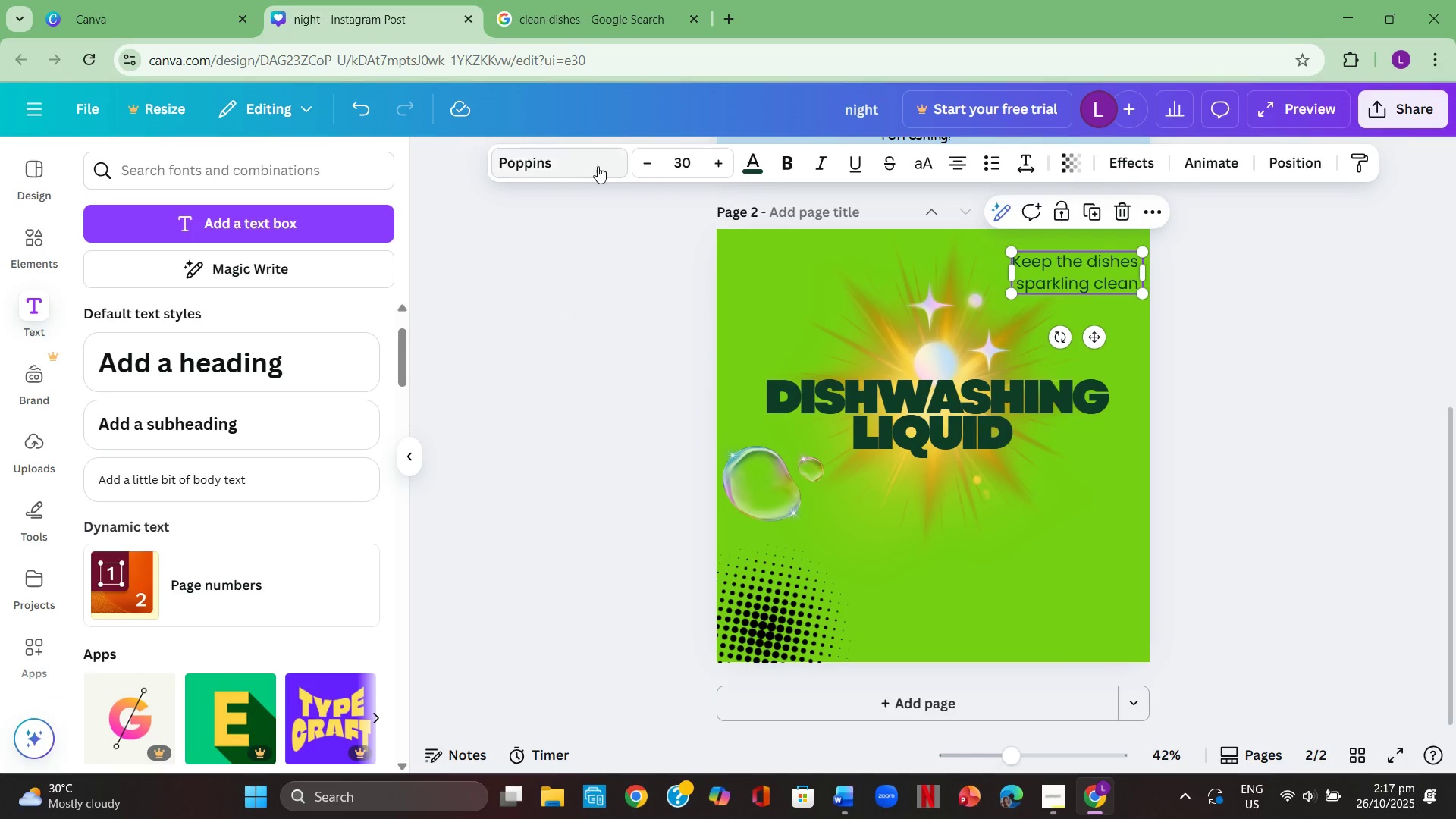 
left_click([583, 166])
 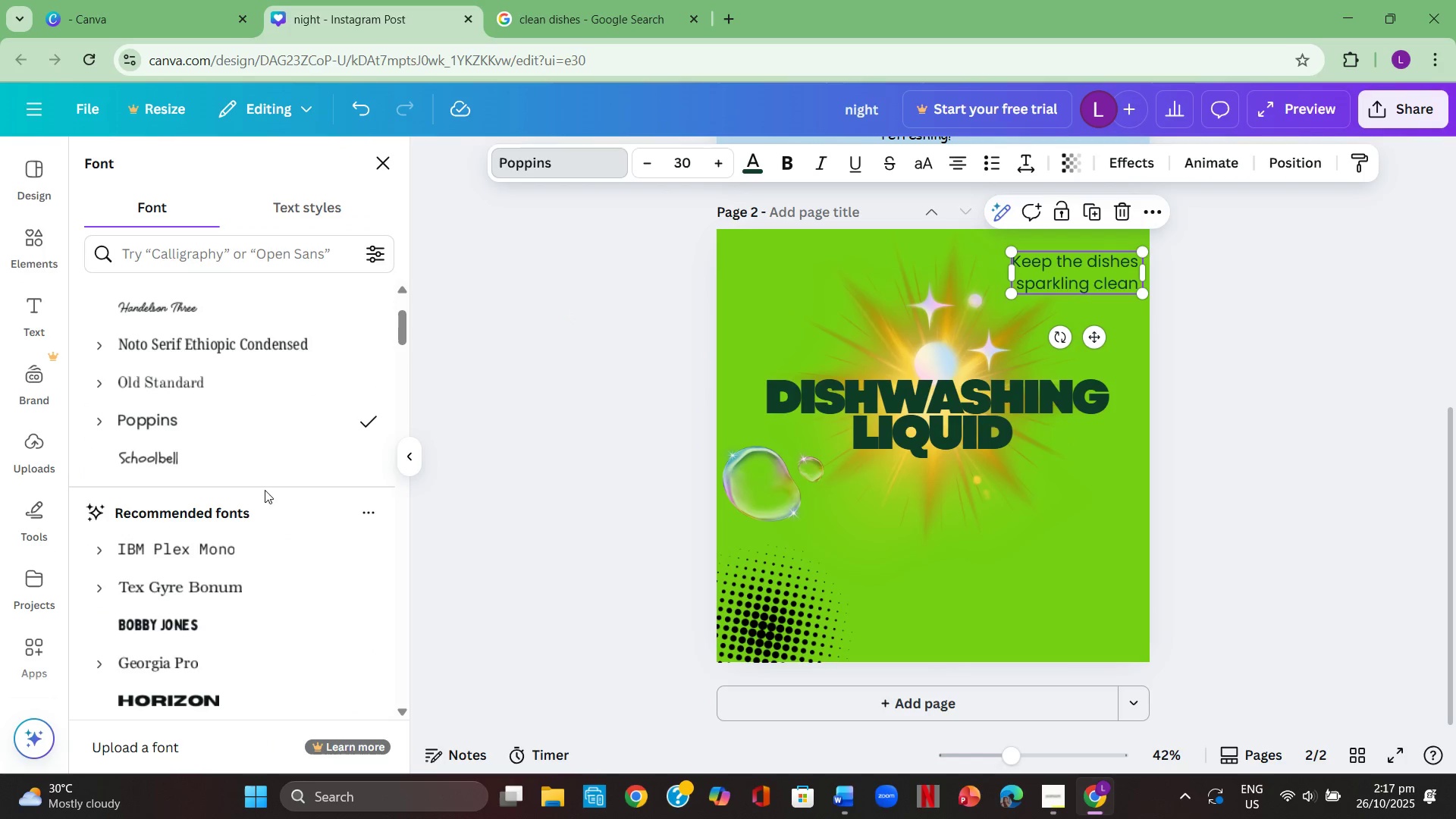 
left_click([266, 464])
 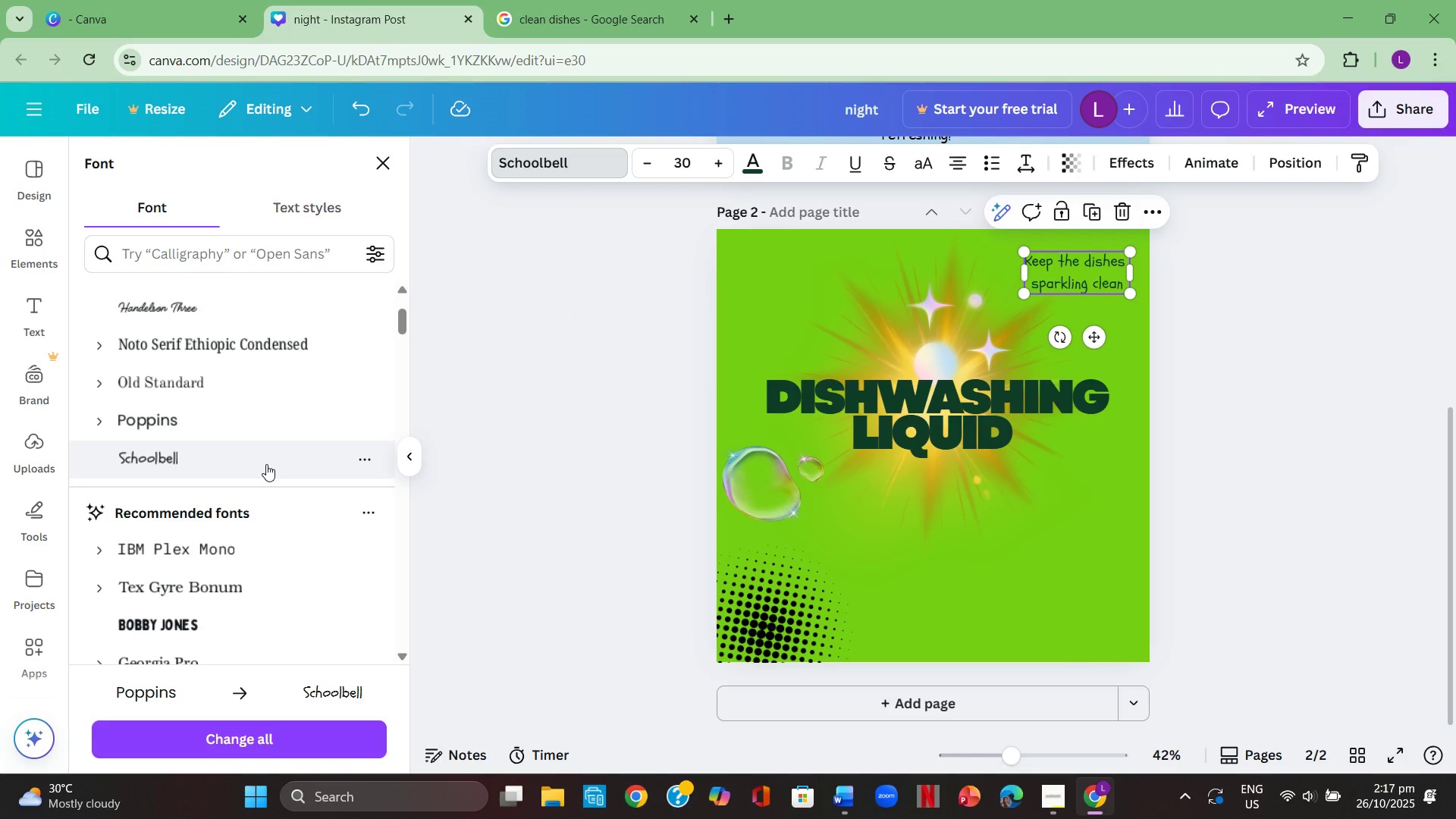 
scroll: coordinate [266, 462], scroll_direction: down, amount: 2.0
 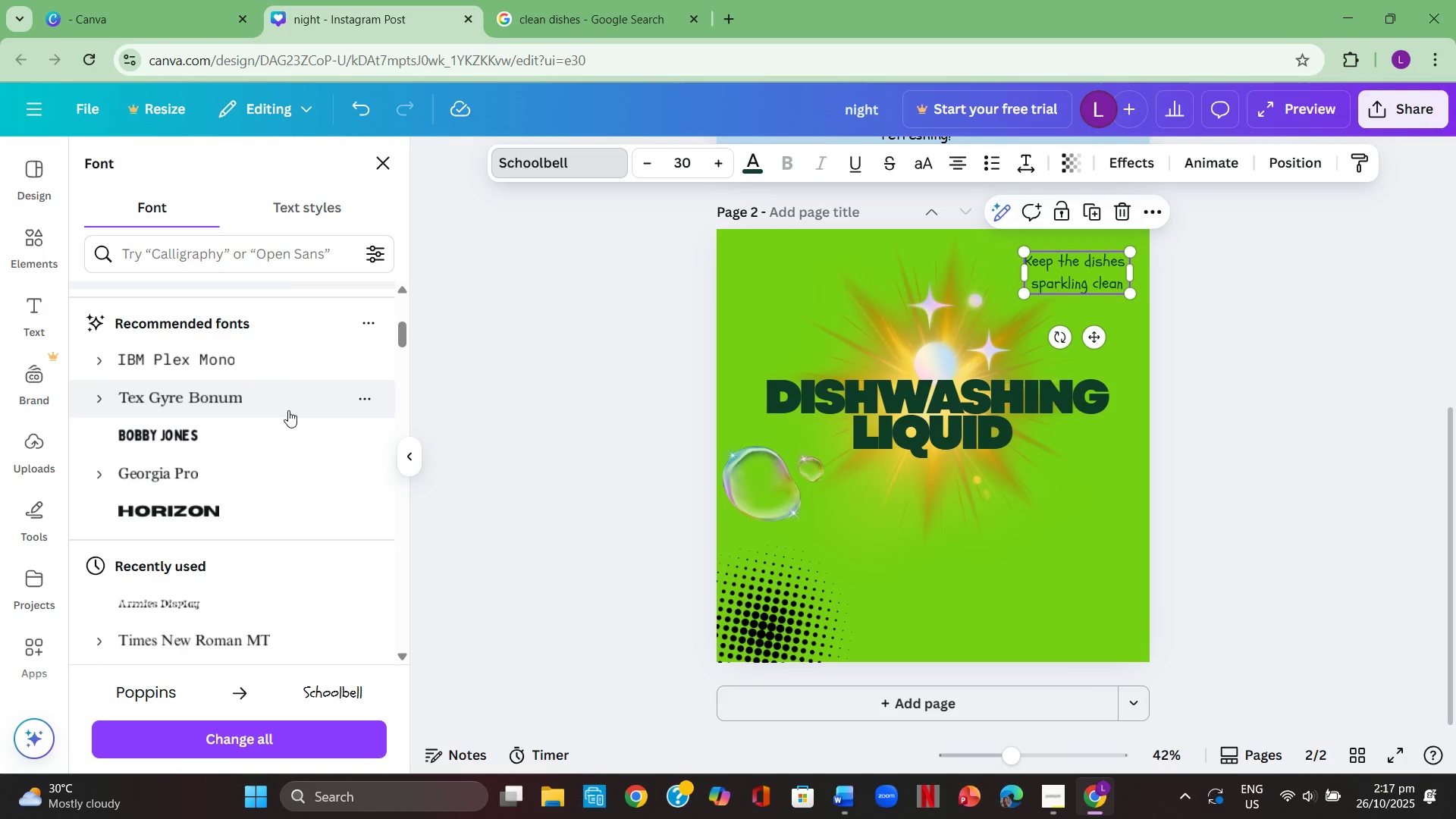 
left_click([288, 410])
 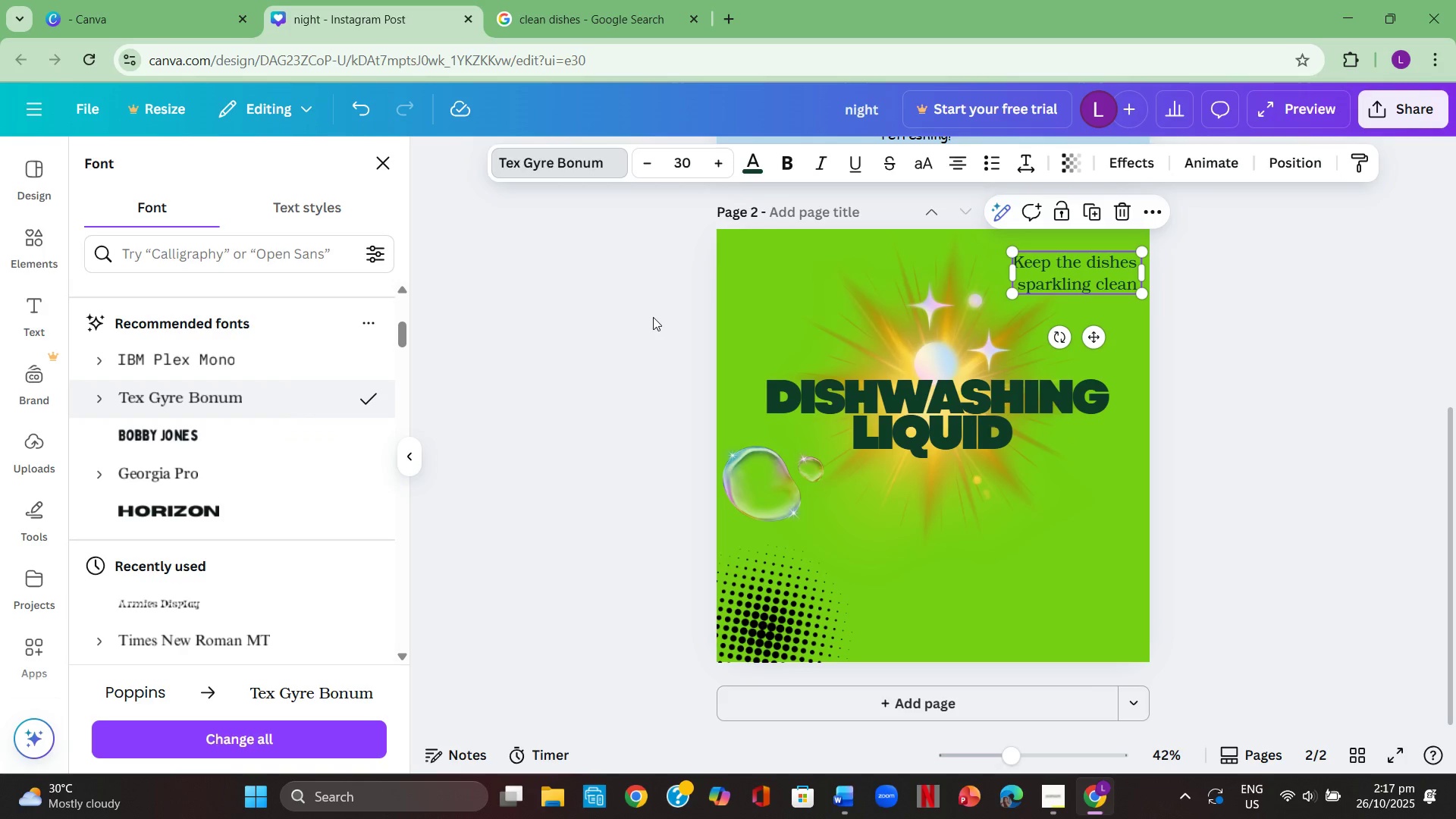 
double_click([653, 317])
 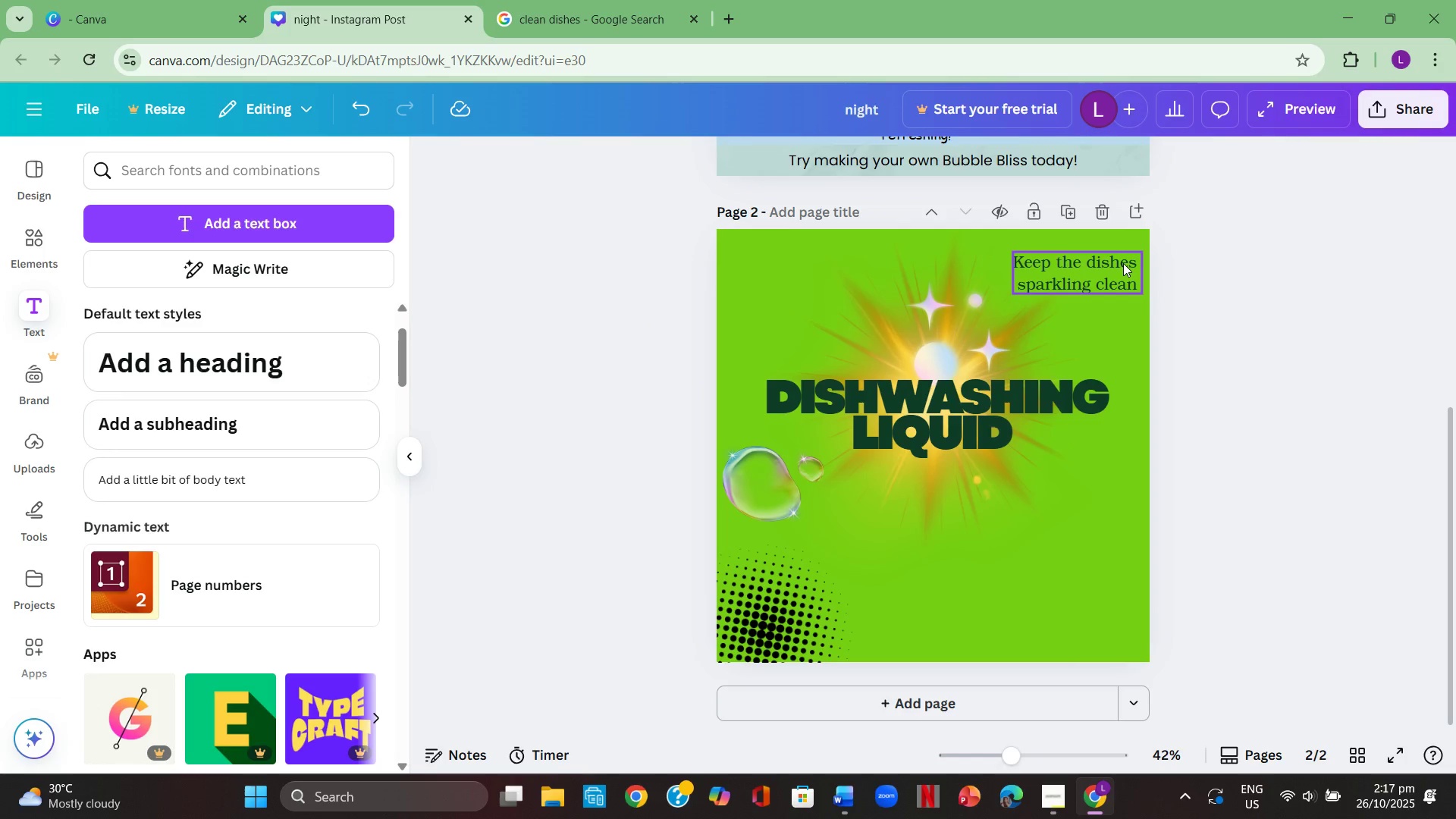 
wait(6.34)
 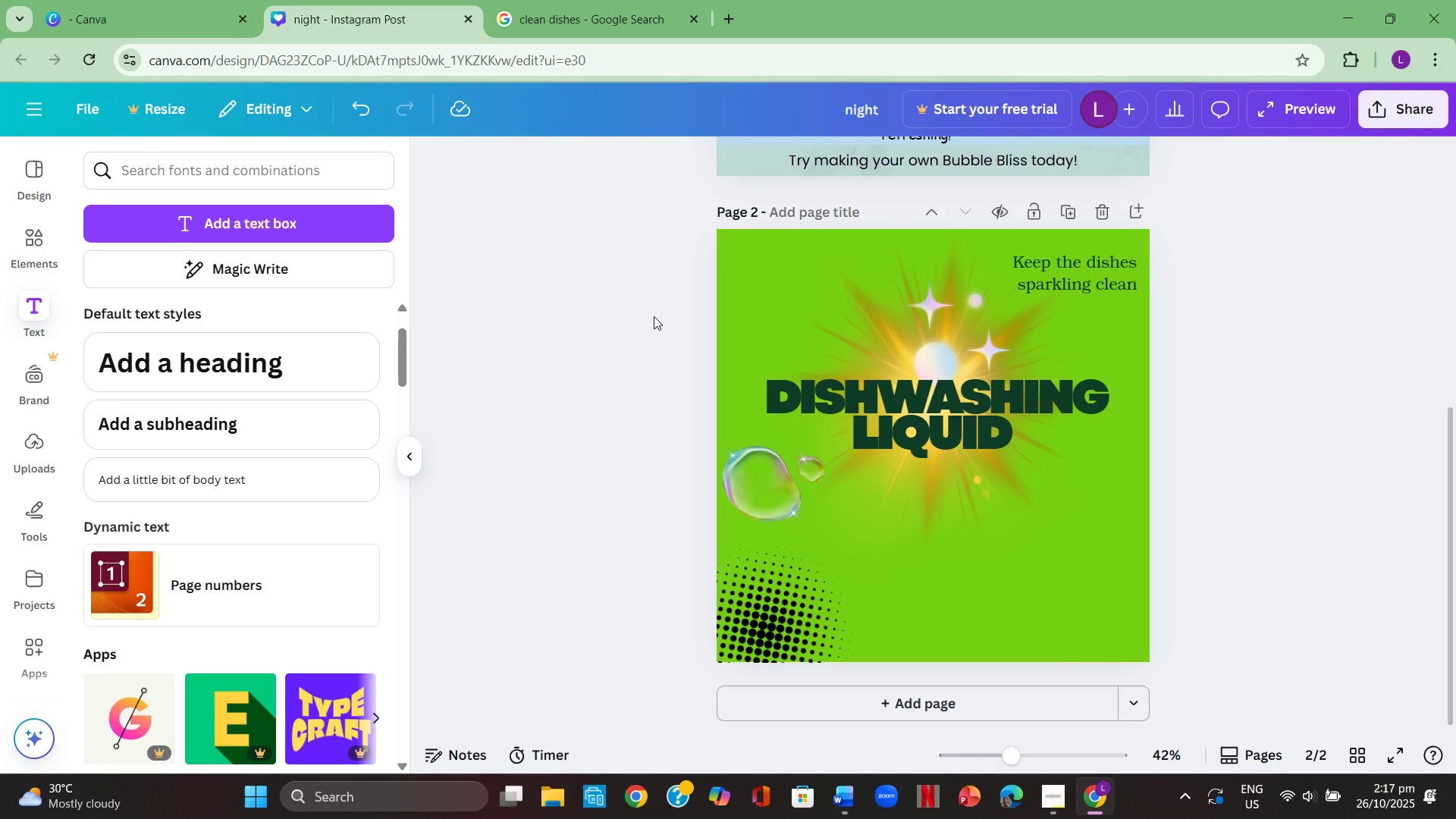 
left_click([1389, 329])
 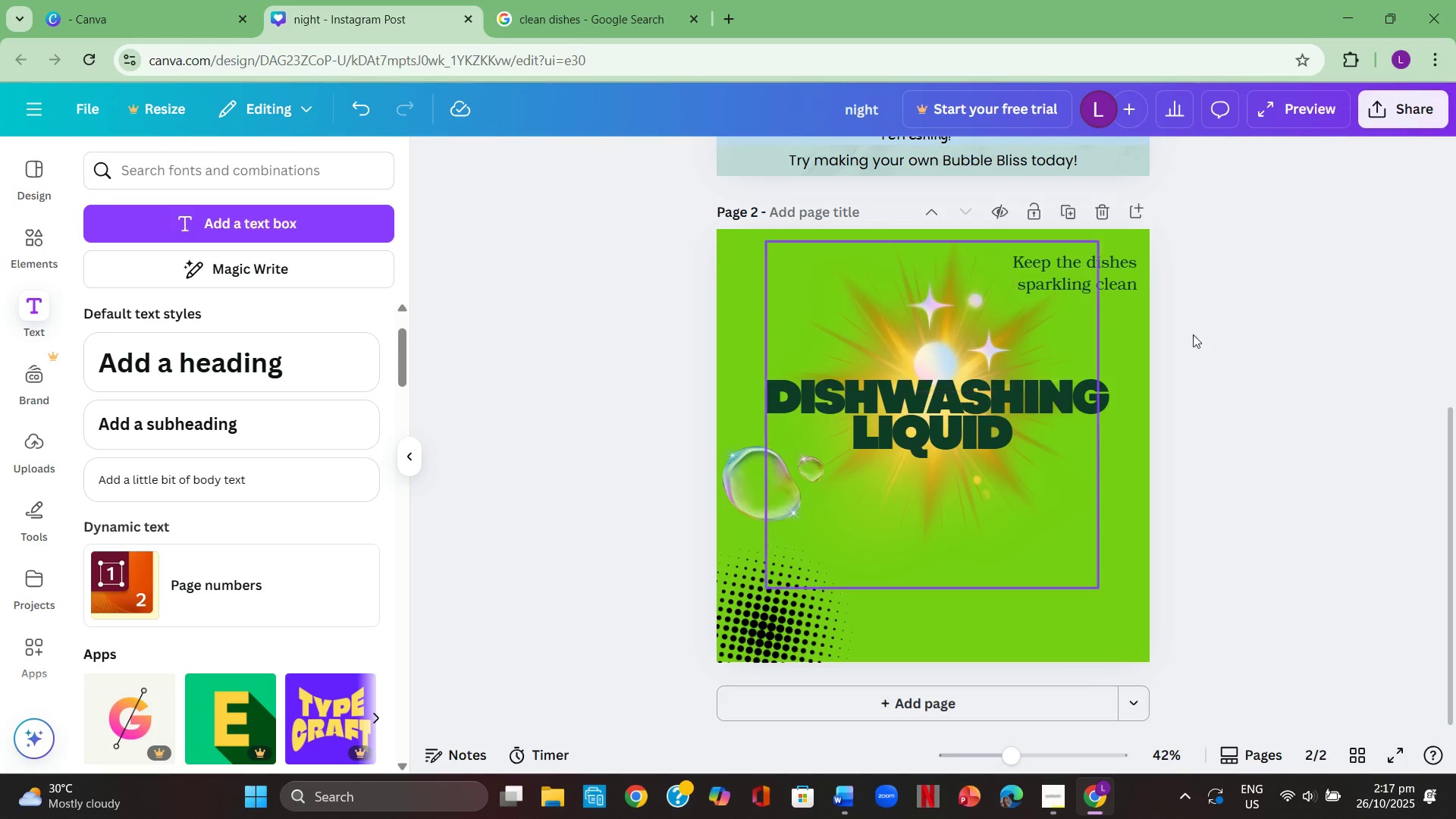 
left_click([1288, 342])
 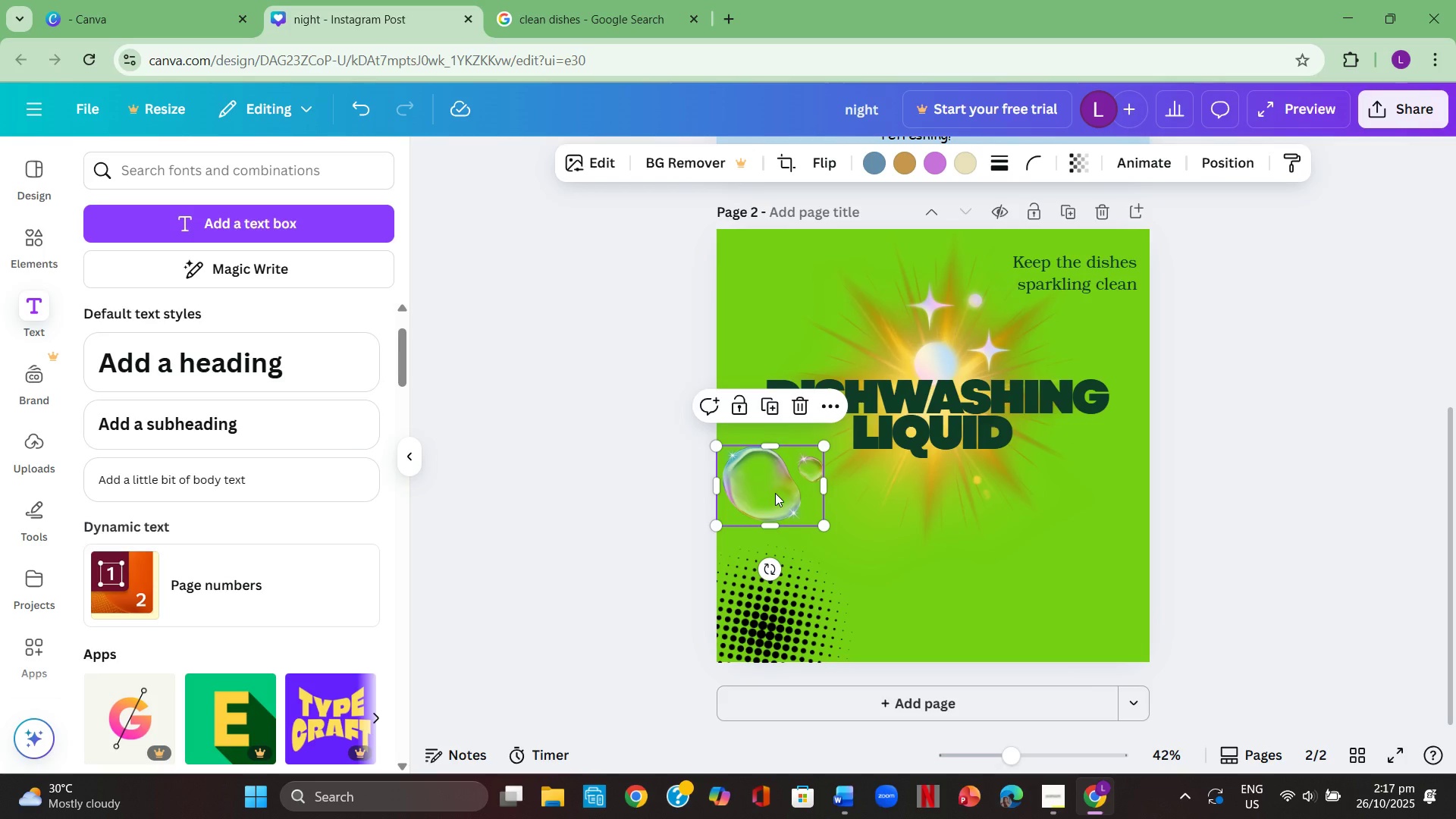 
key(Control+C)
 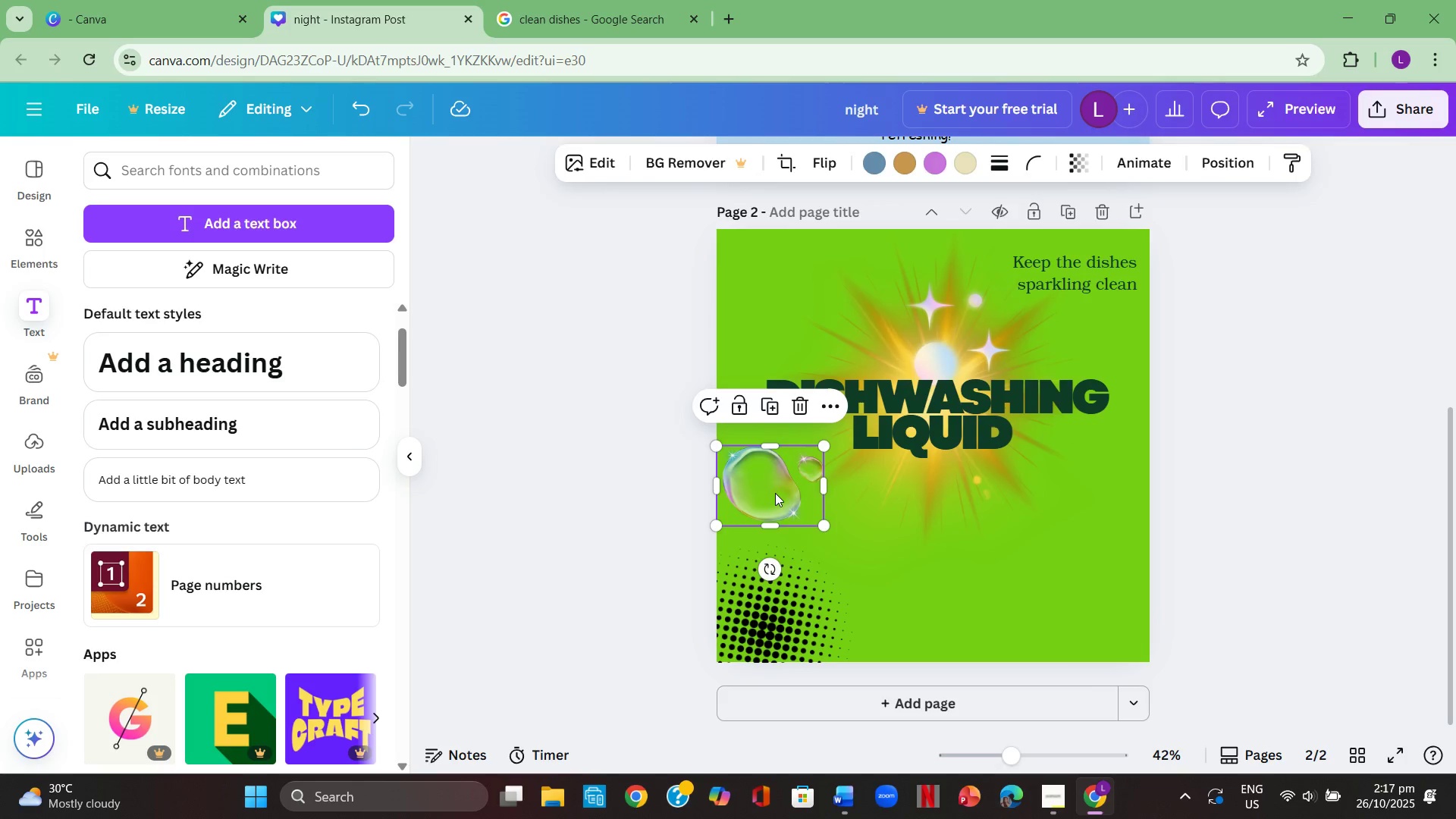 
key(Control+ControlLeft)
 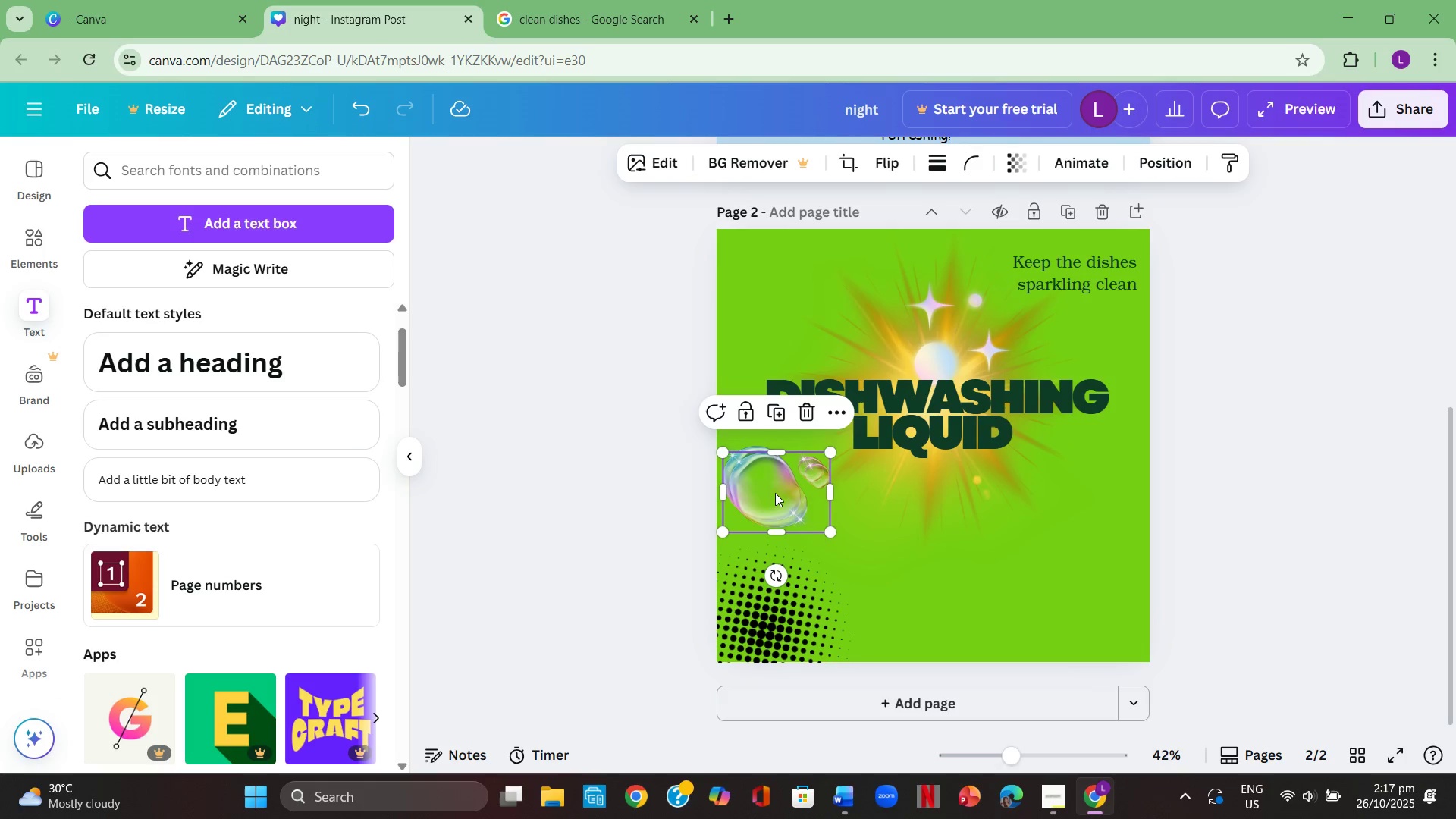 
key(Control+V)
 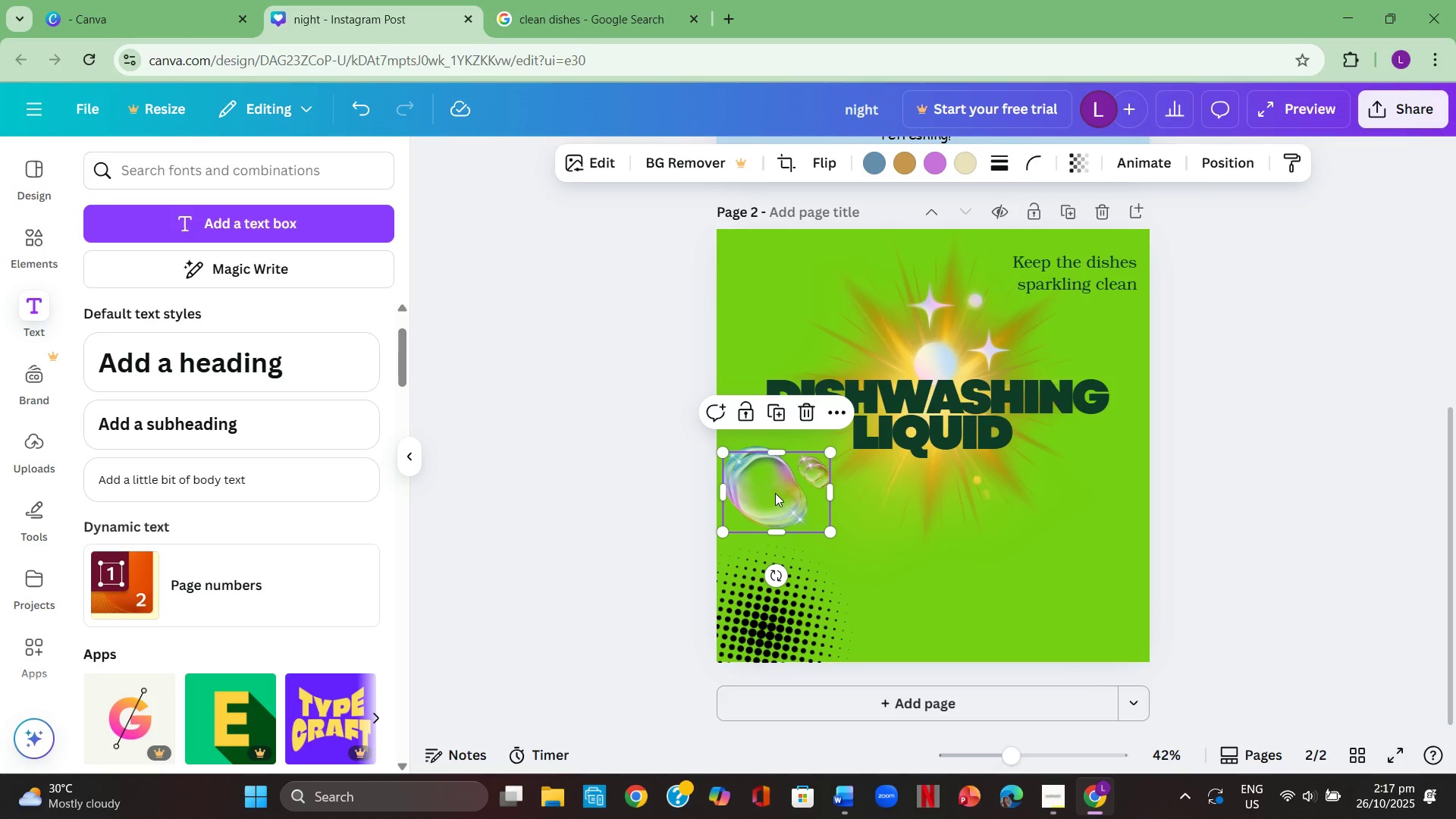 
left_click_drag(start_coordinate=[775, 493], to_coordinate=[1106, 629])
 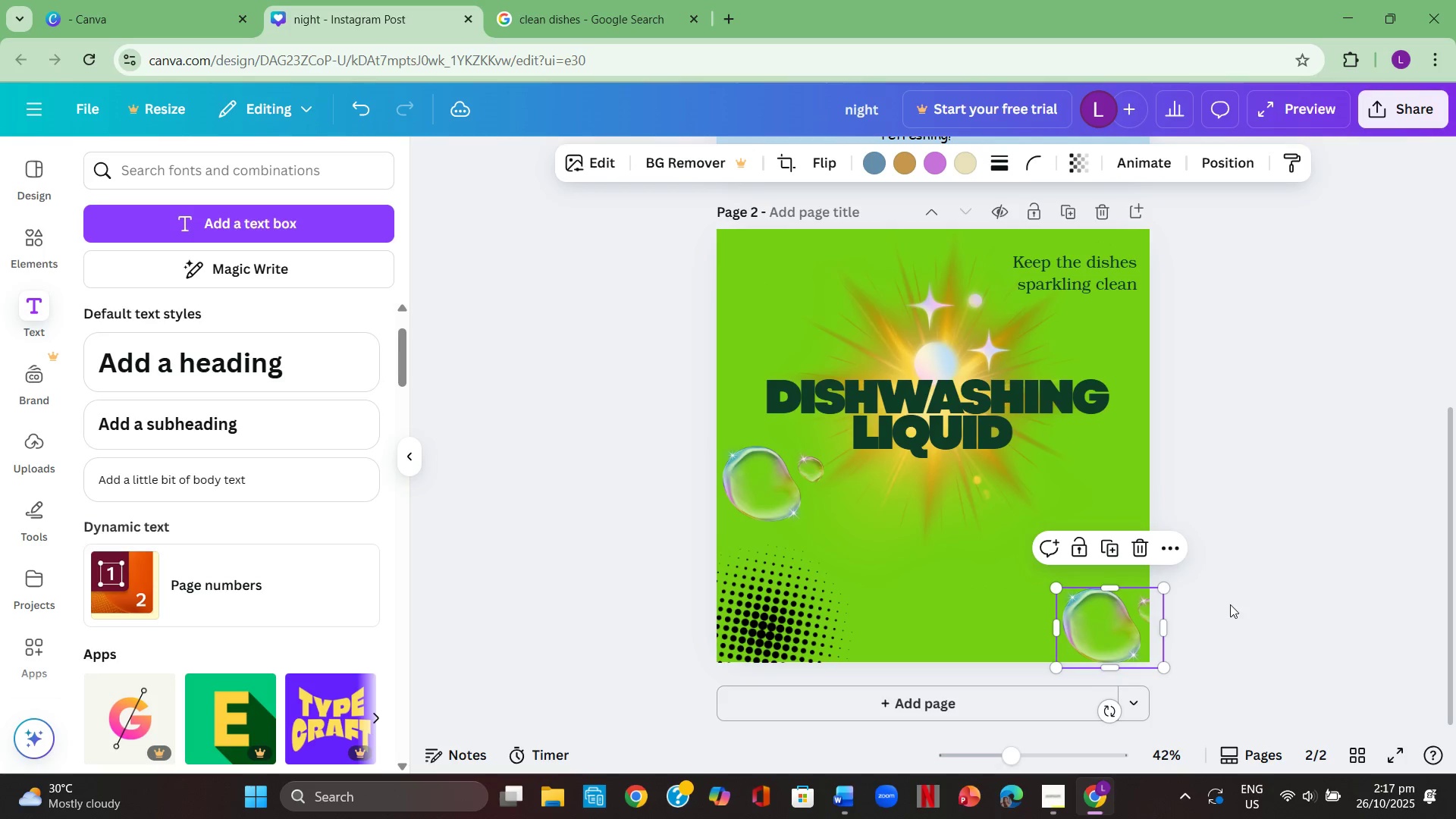 
left_click([1230, 604])
 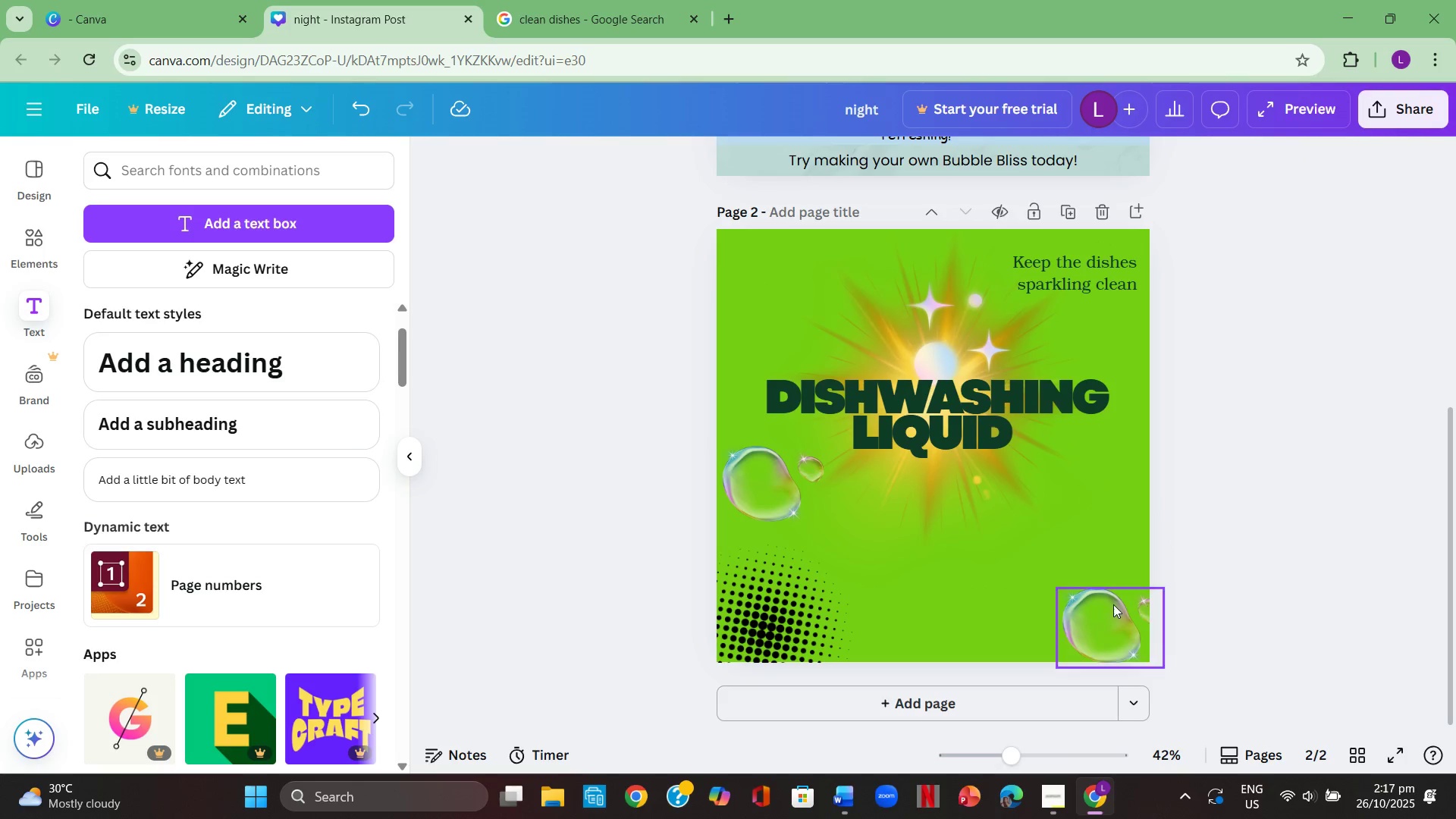 
left_click_drag(start_coordinate=[1108, 607], to_coordinate=[1127, 611])
 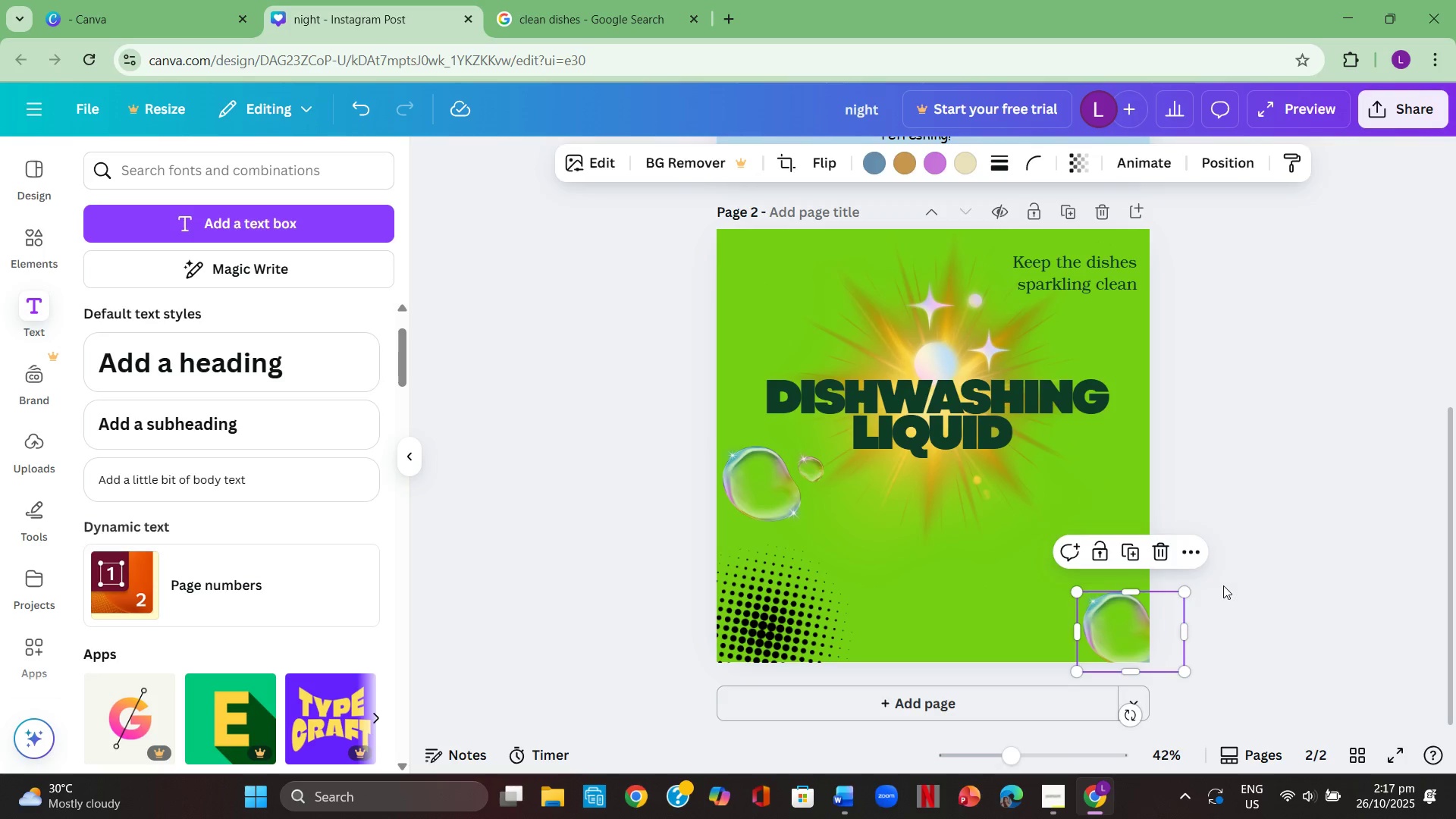 
left_click([1223, 585])
 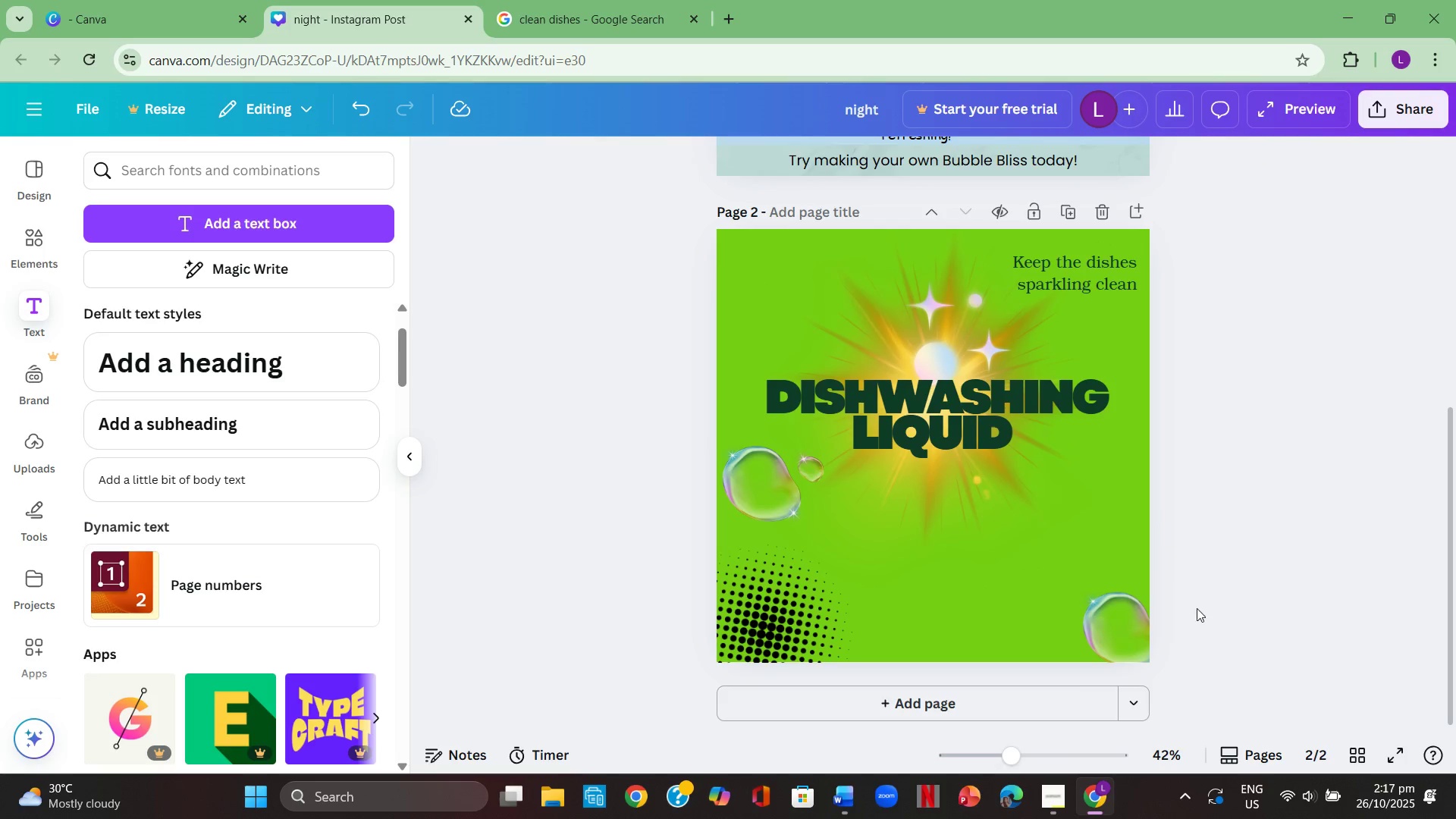 
left_click([1112, 620])
 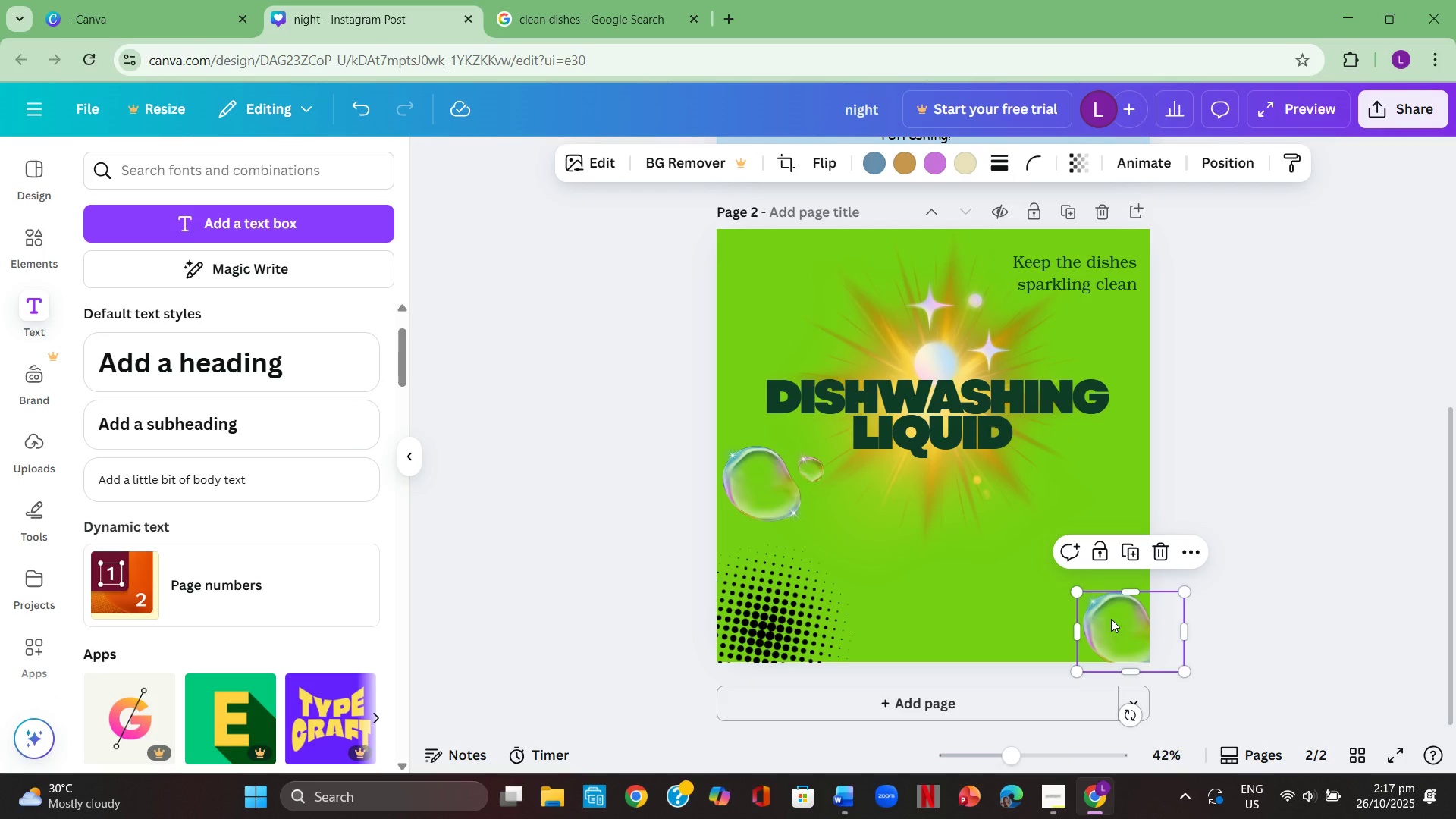 
key(Control+C)
 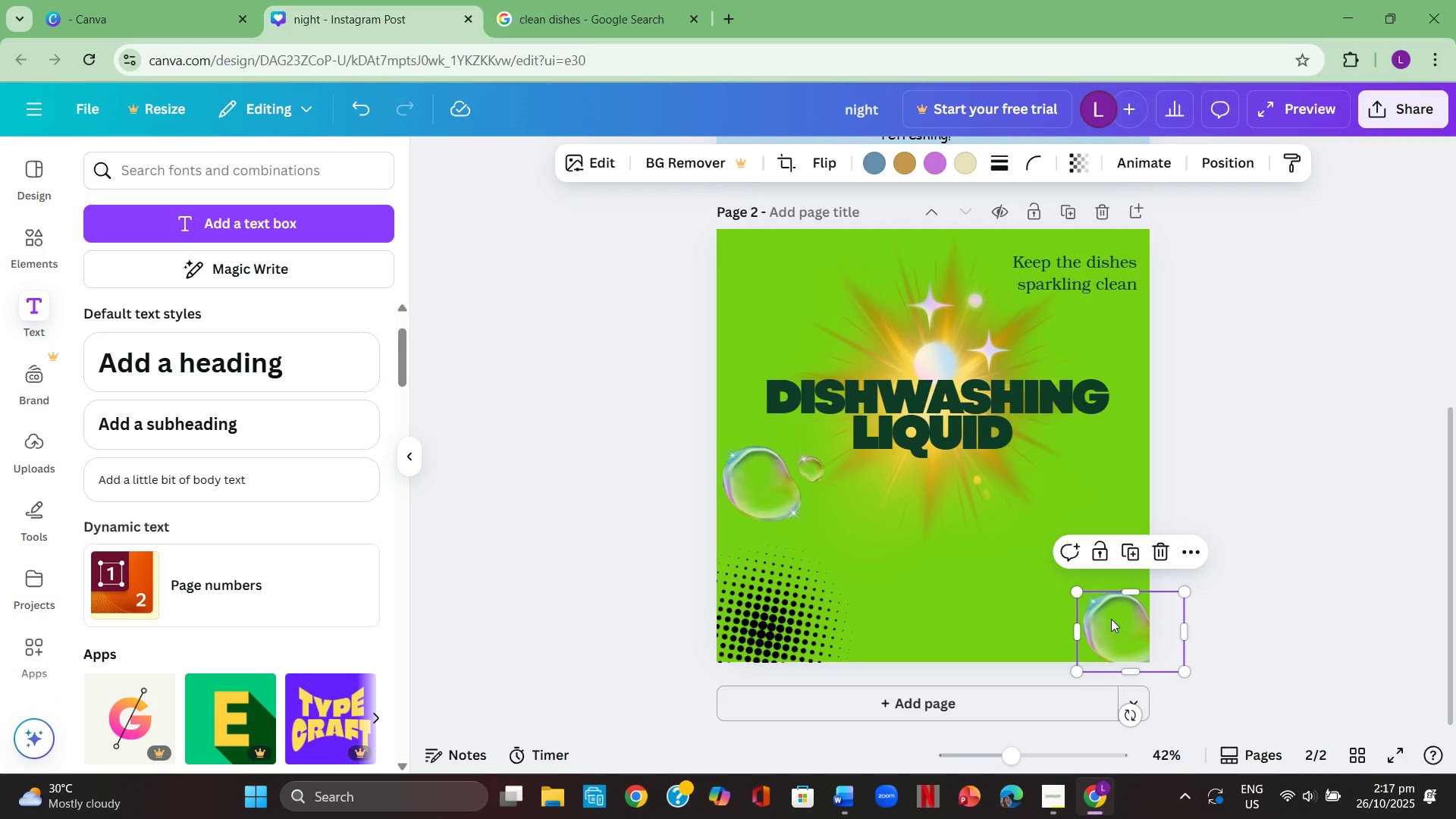 
key(Control+ControlLeft)
 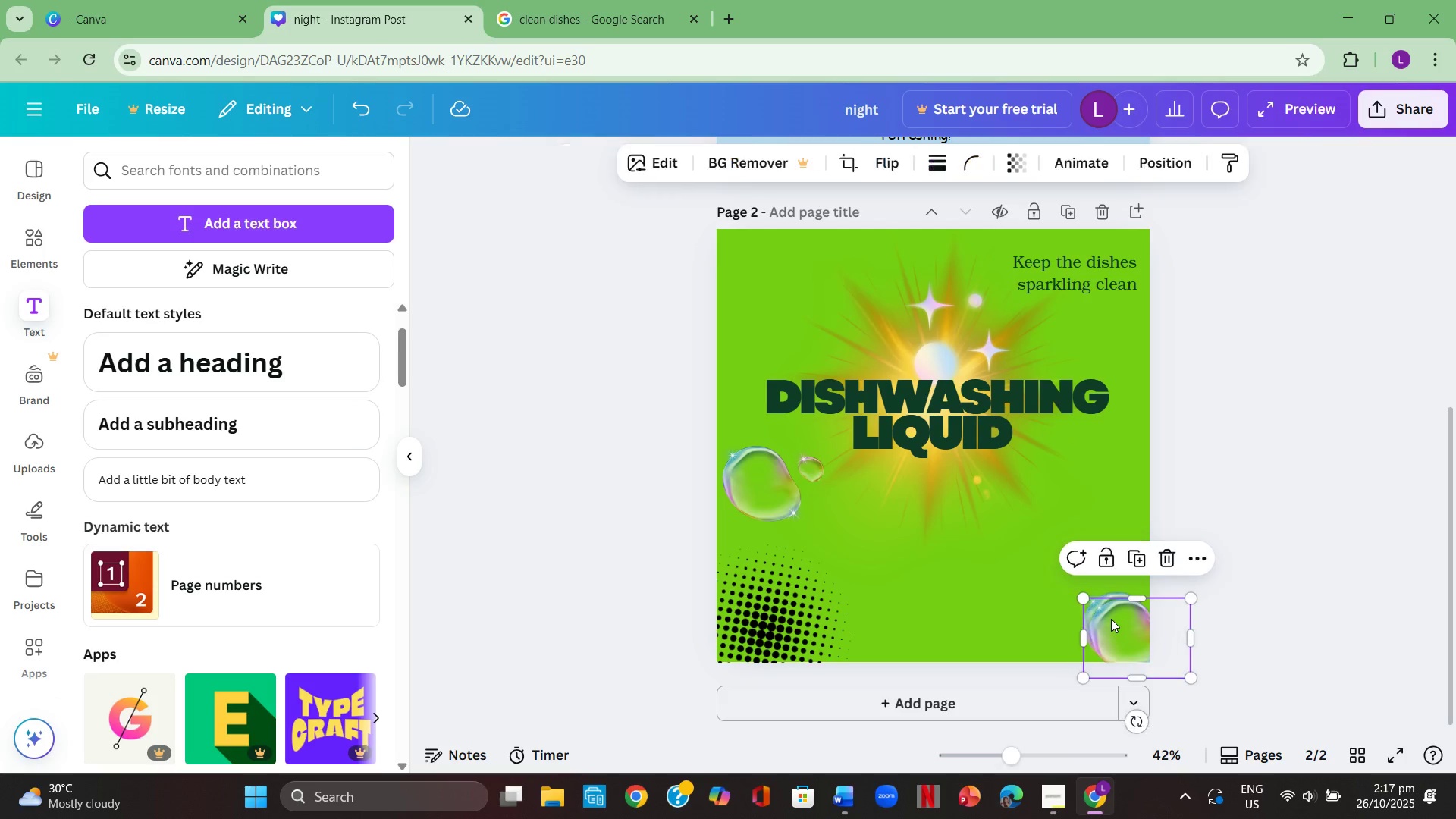 
key(Control+V)
 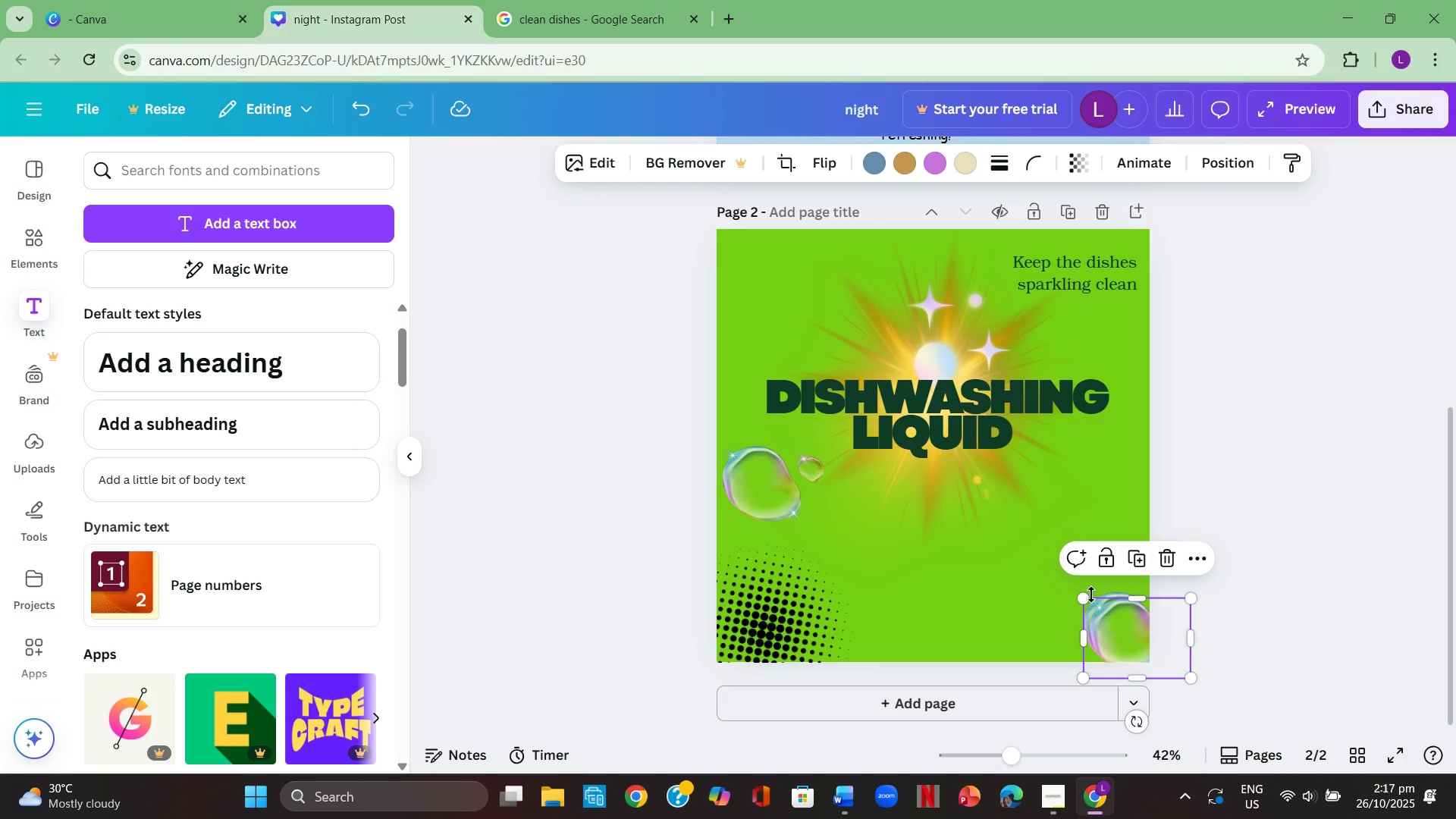 
left_click_drag(start_coordinate=[1090, 595], to_coordinate=[1085, 496])
 